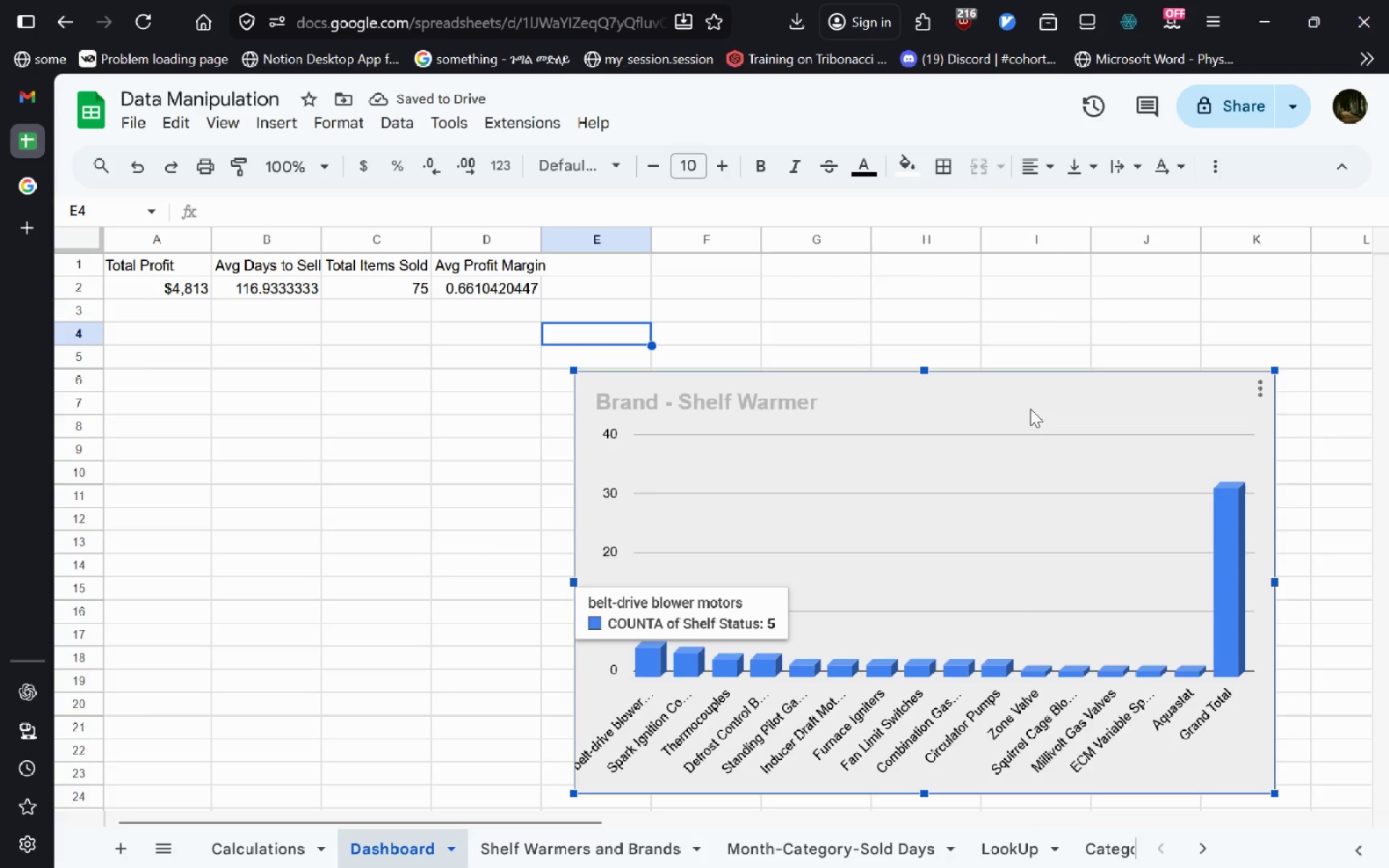 
left_click_drag(start_coordinate=[1007, 401], to_coordinate=[1084, 294])
 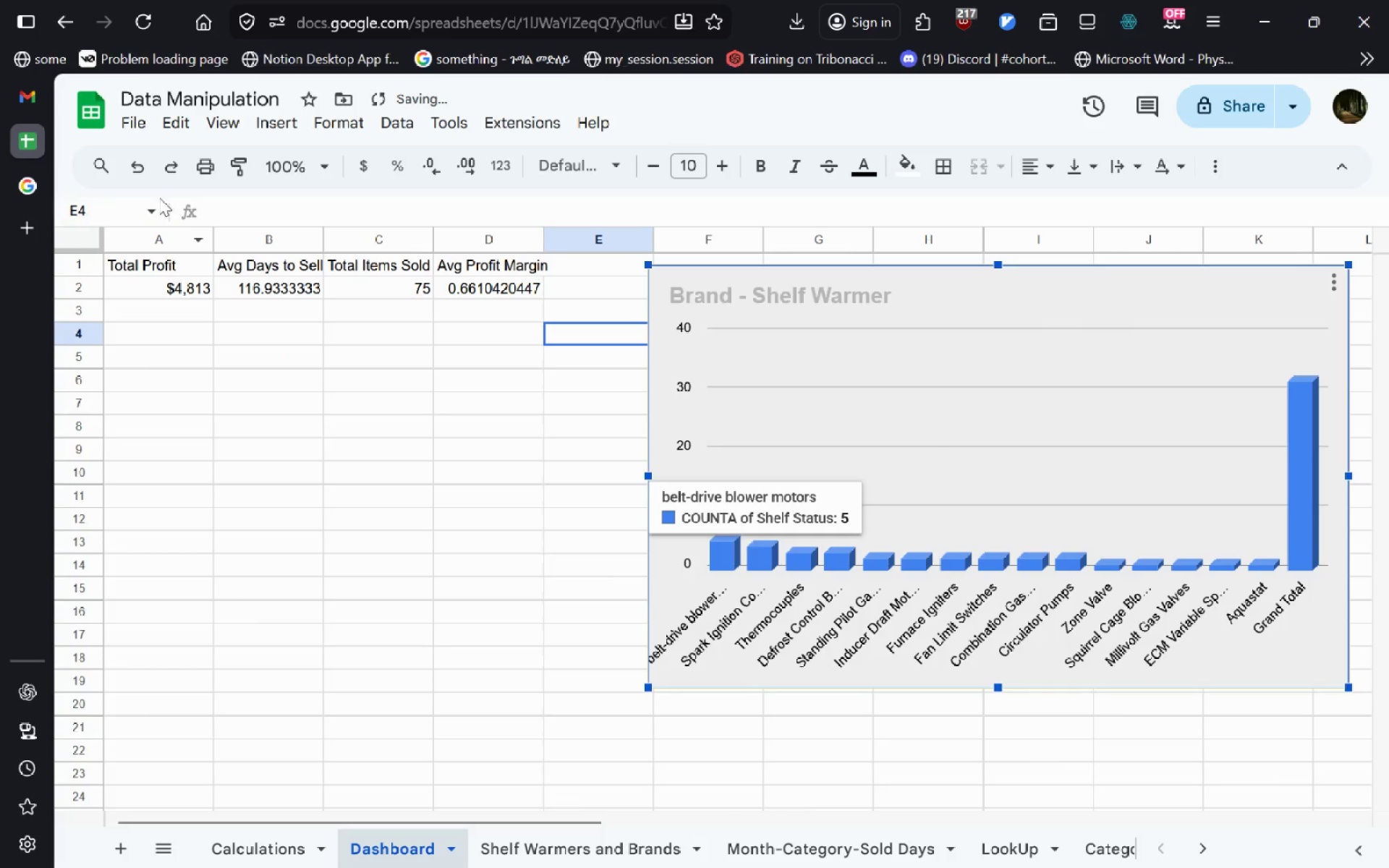 
left_click([158, 208])
 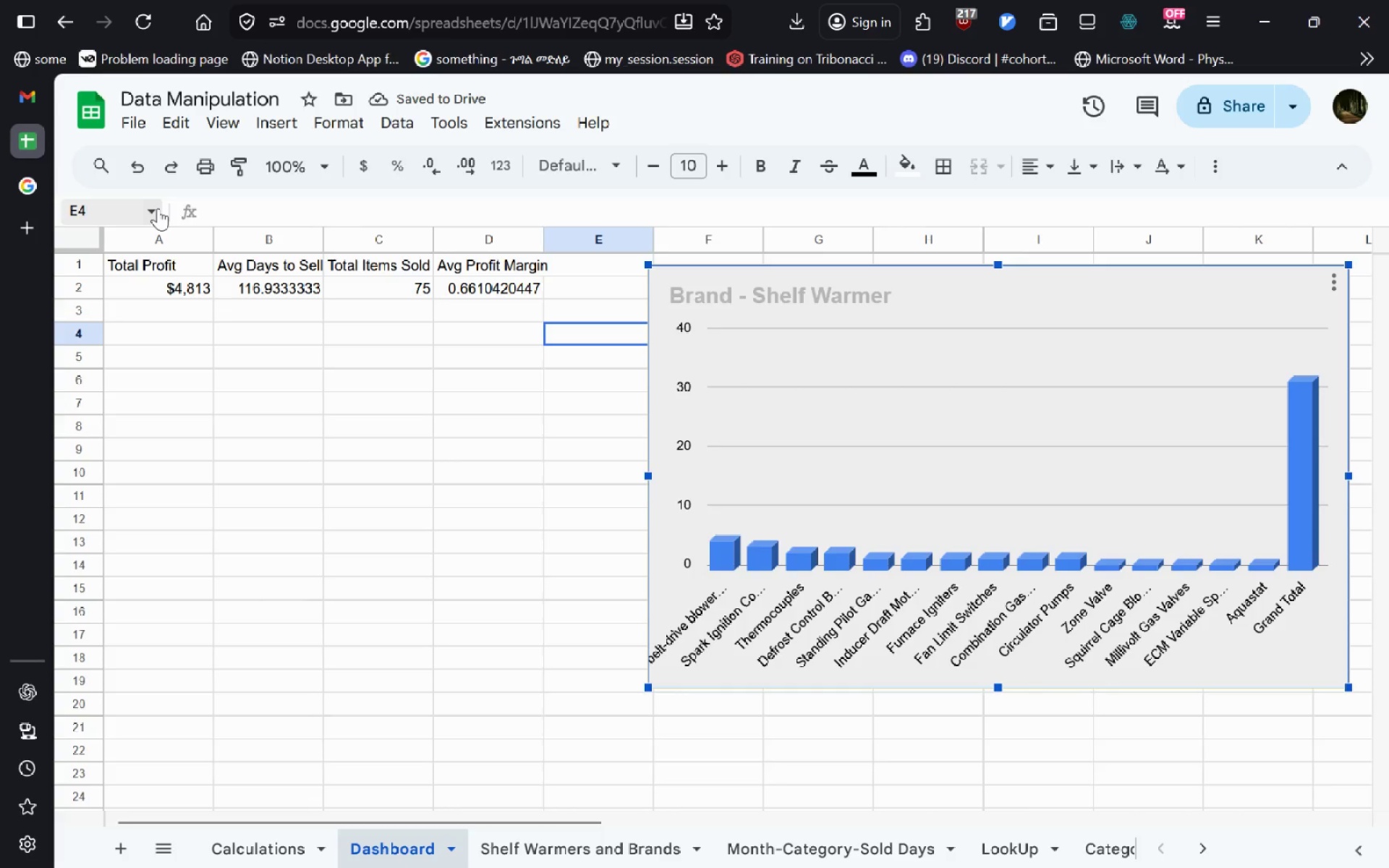 
double_click([158, 208])
 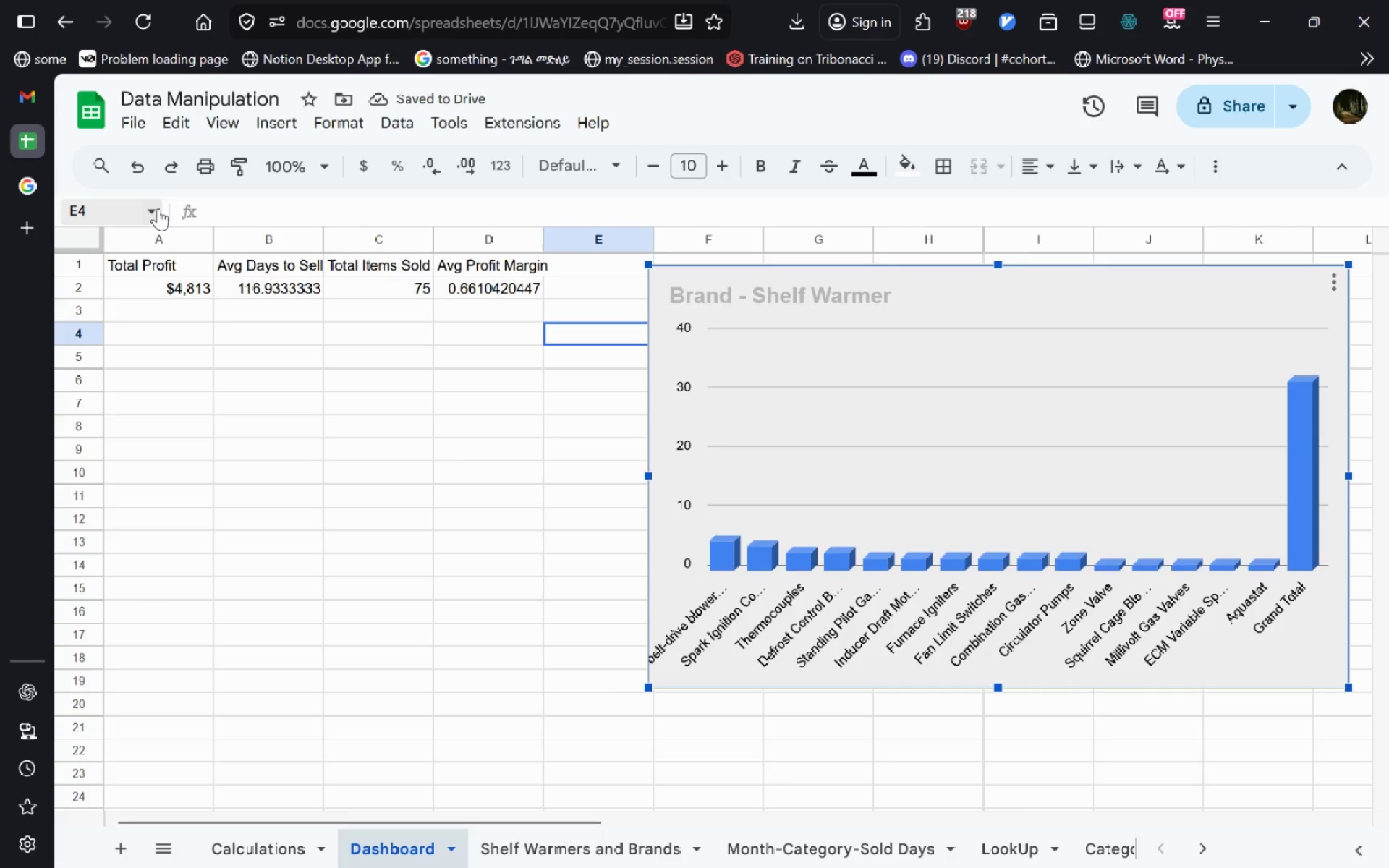 
triple_click([158, 208])
 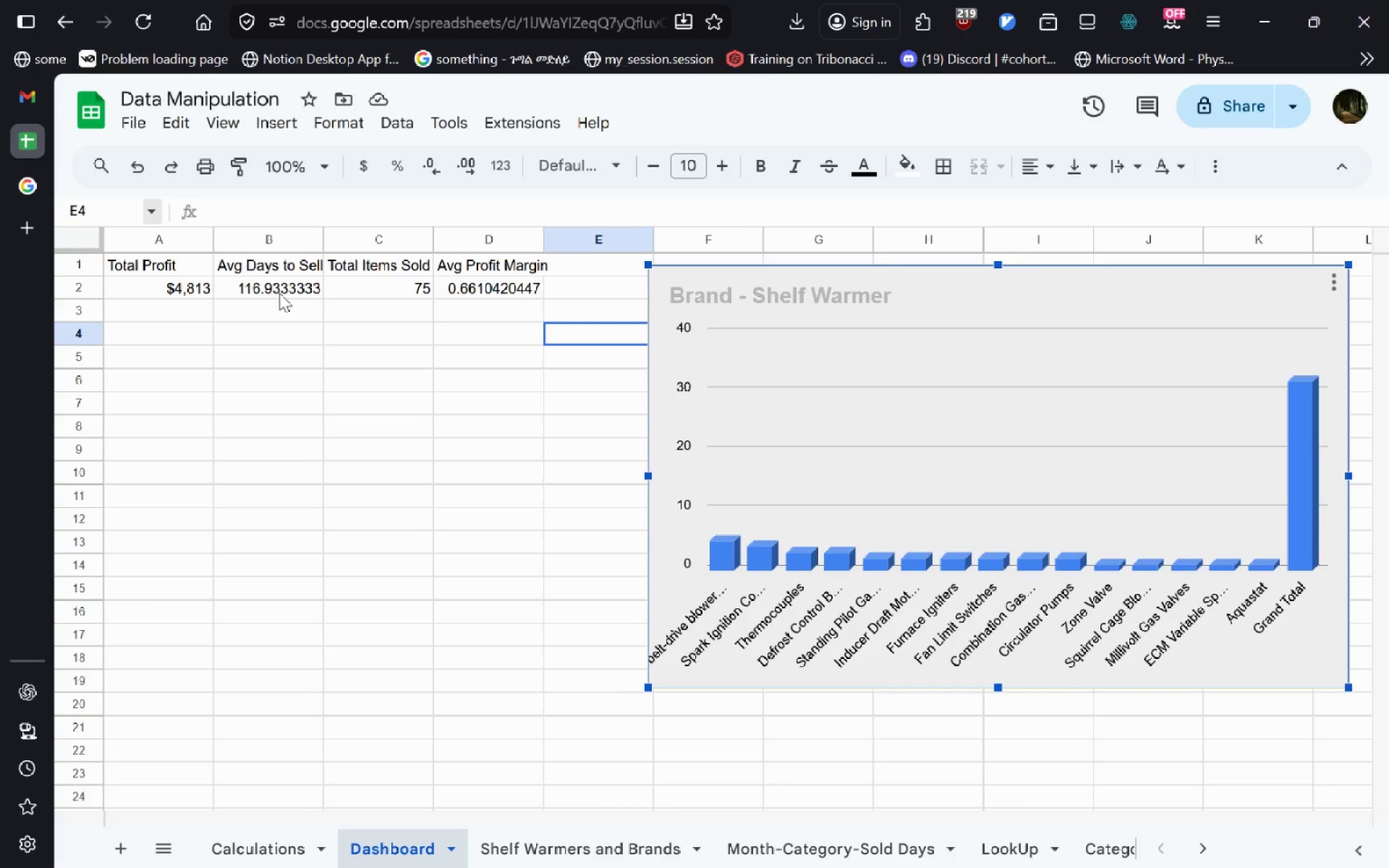 
wait(13.17)
 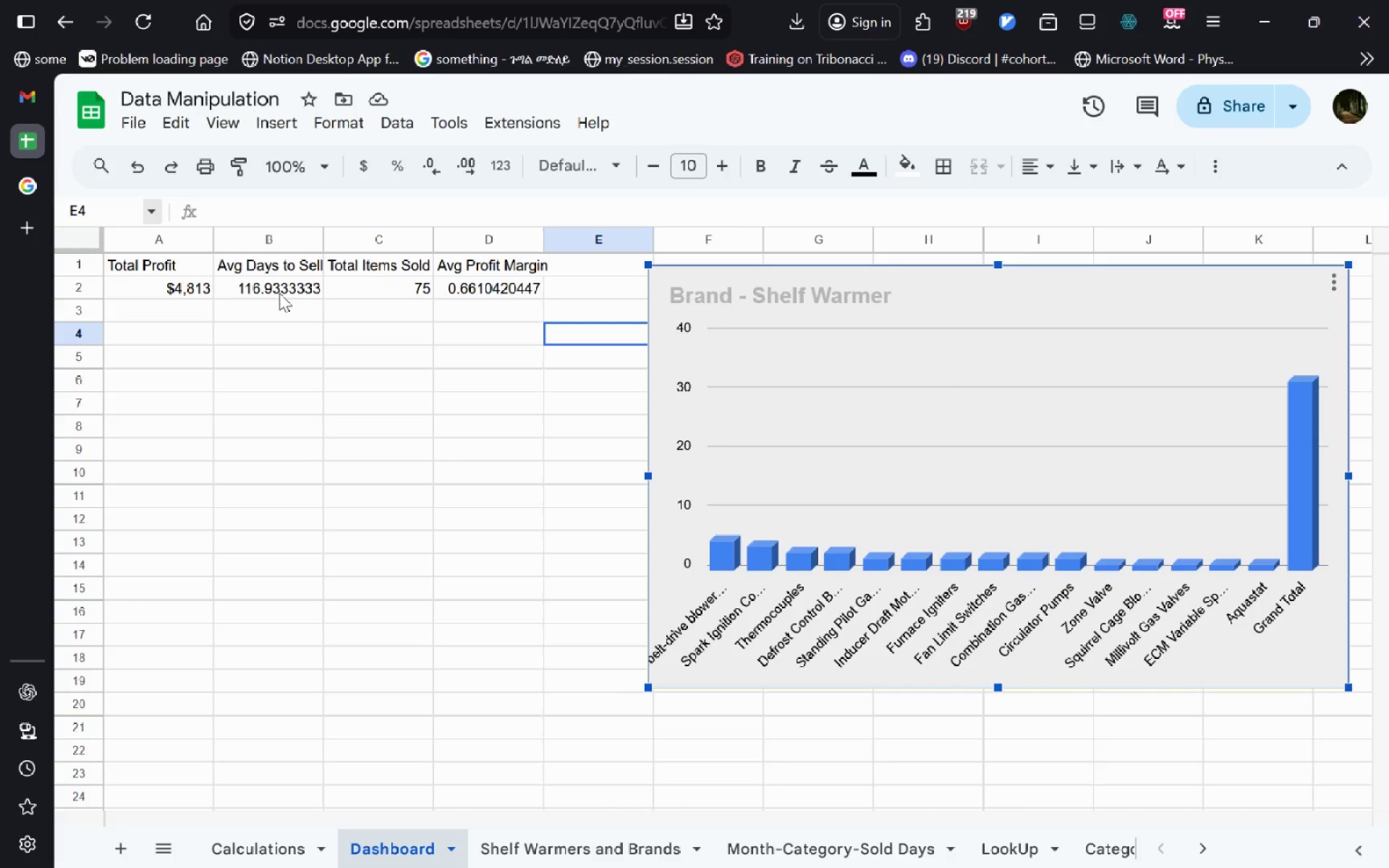 
left_click([289, 133])
 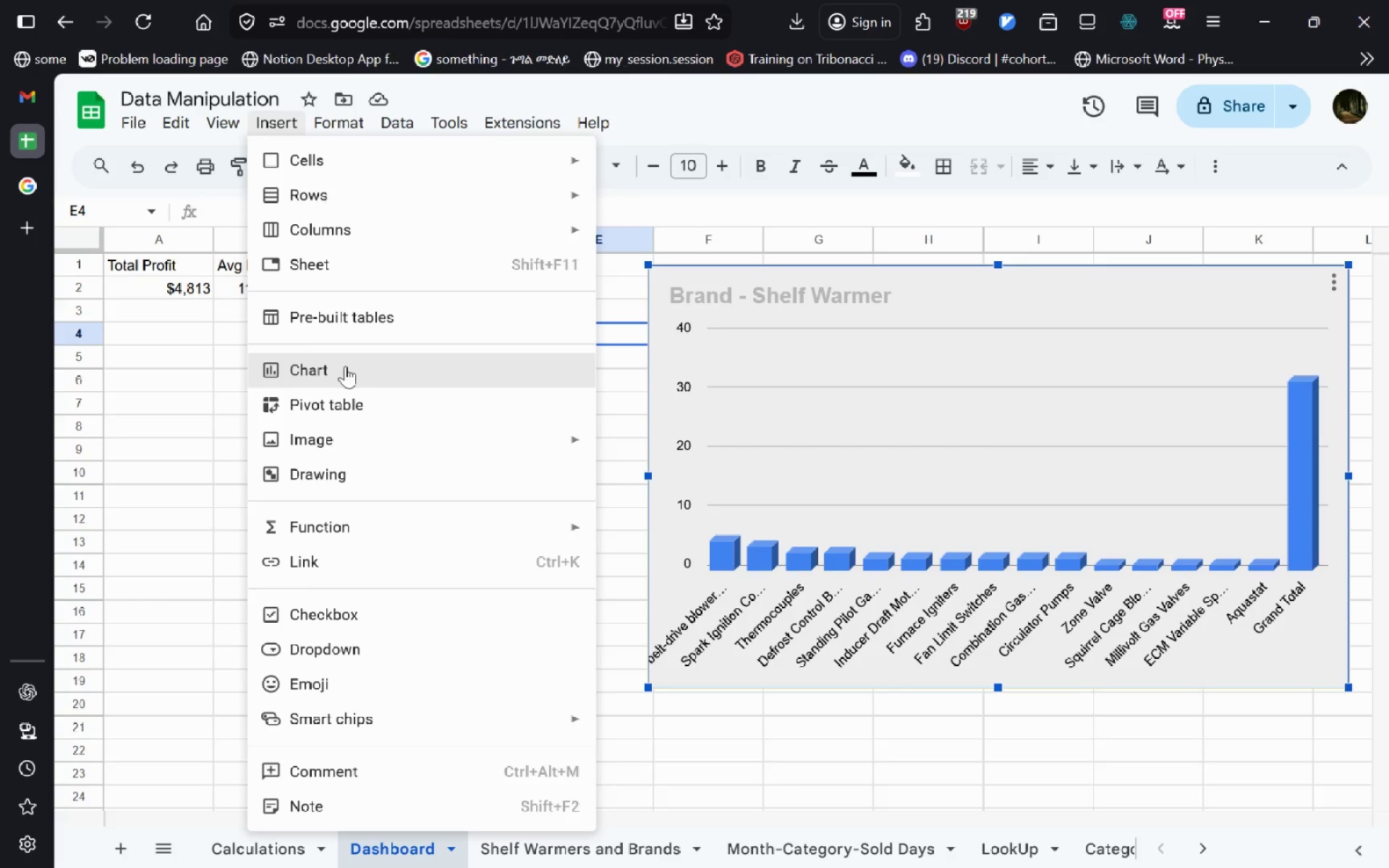 
left_click([343, 373])
 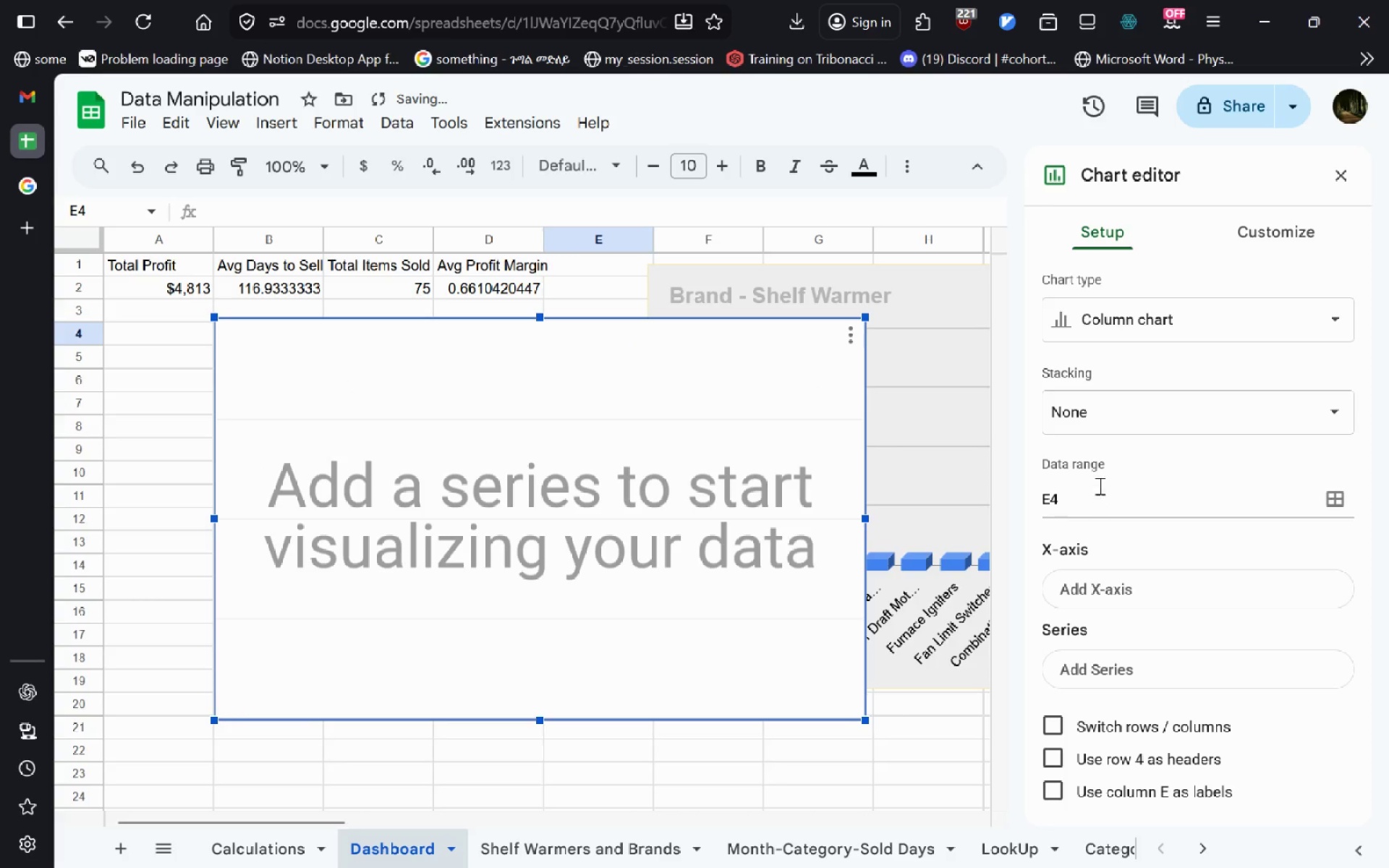 
left_click([1134, 315])
 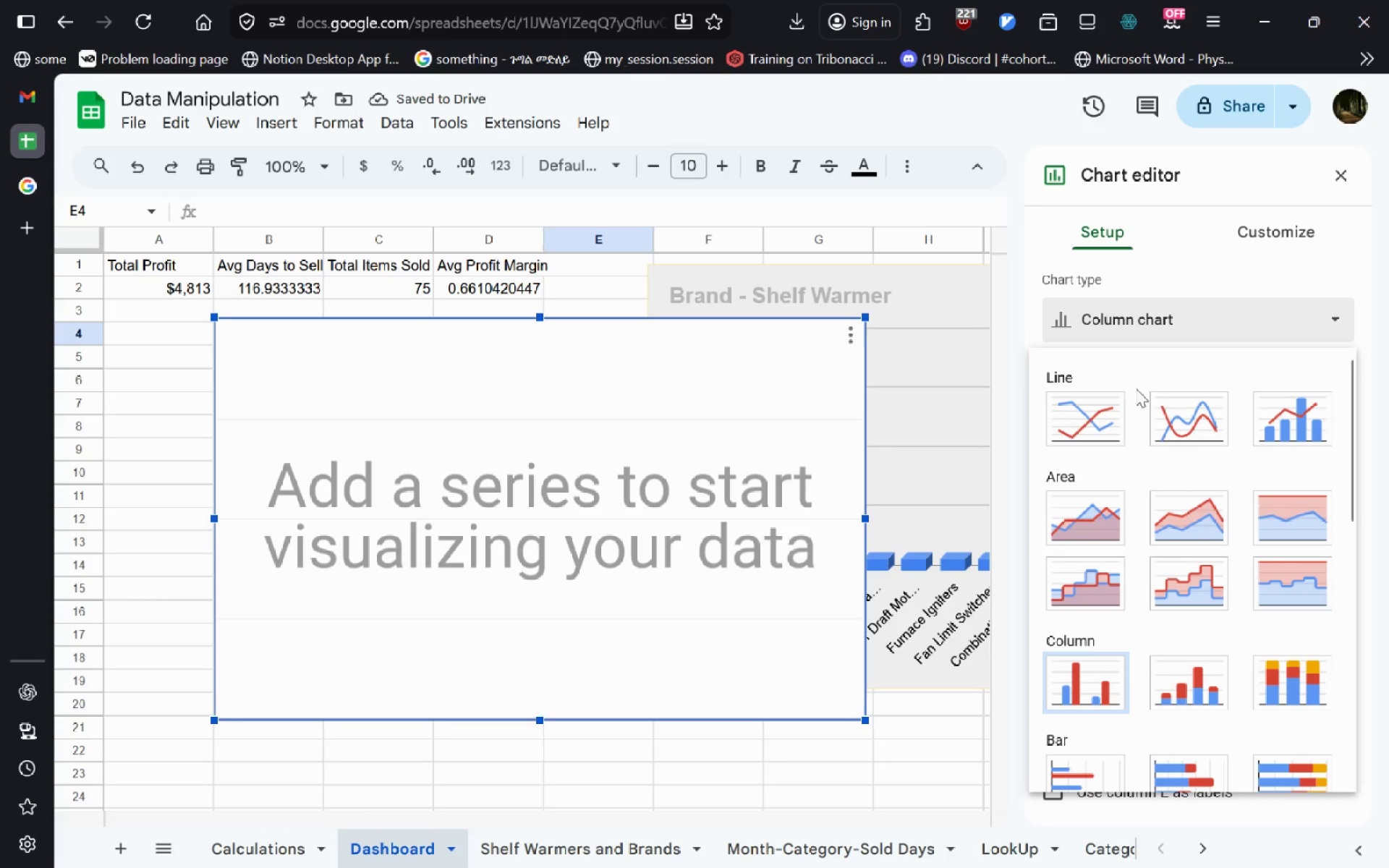 
mouse_move([1143, 663])
 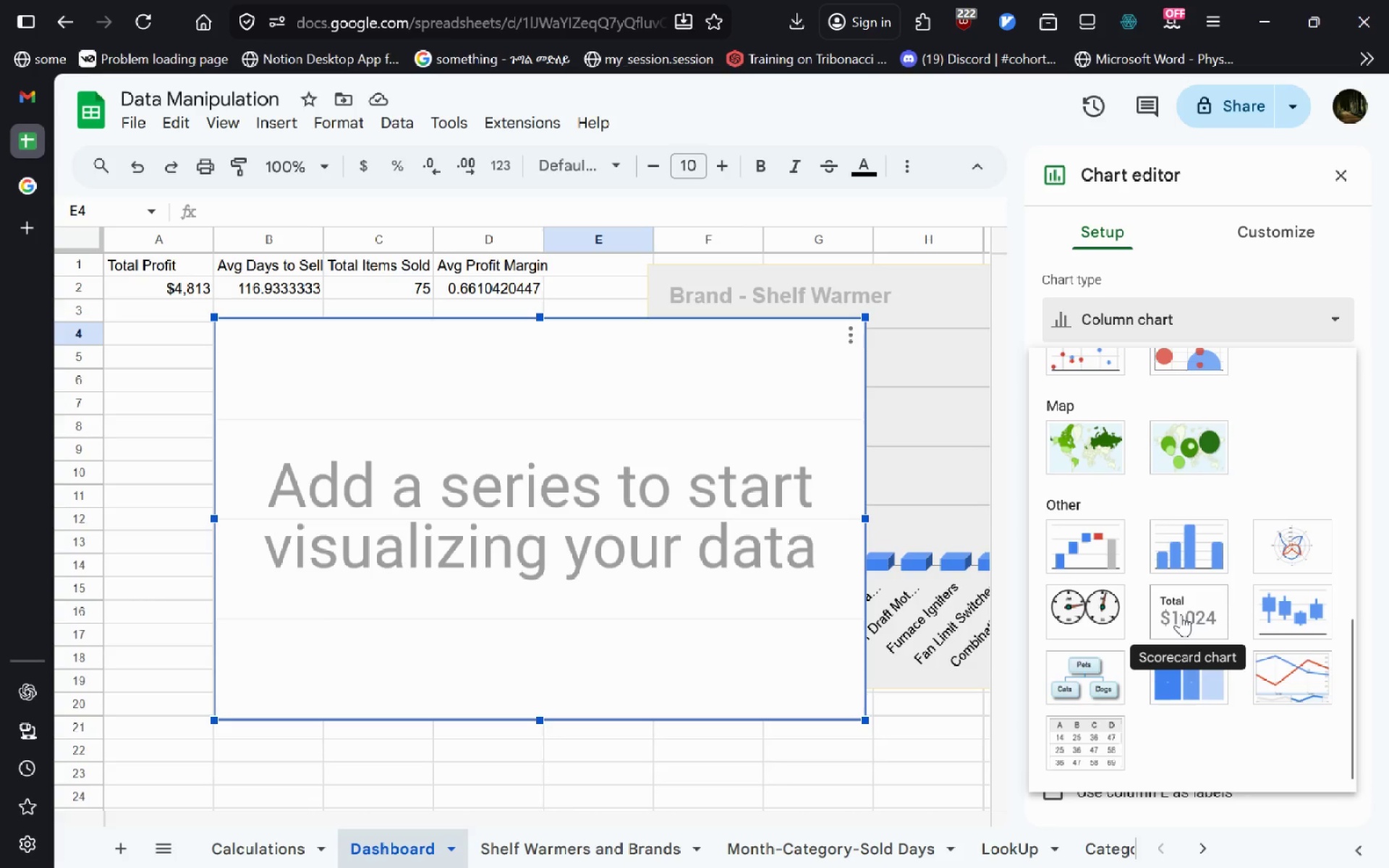 
left_click([1181, 614])
 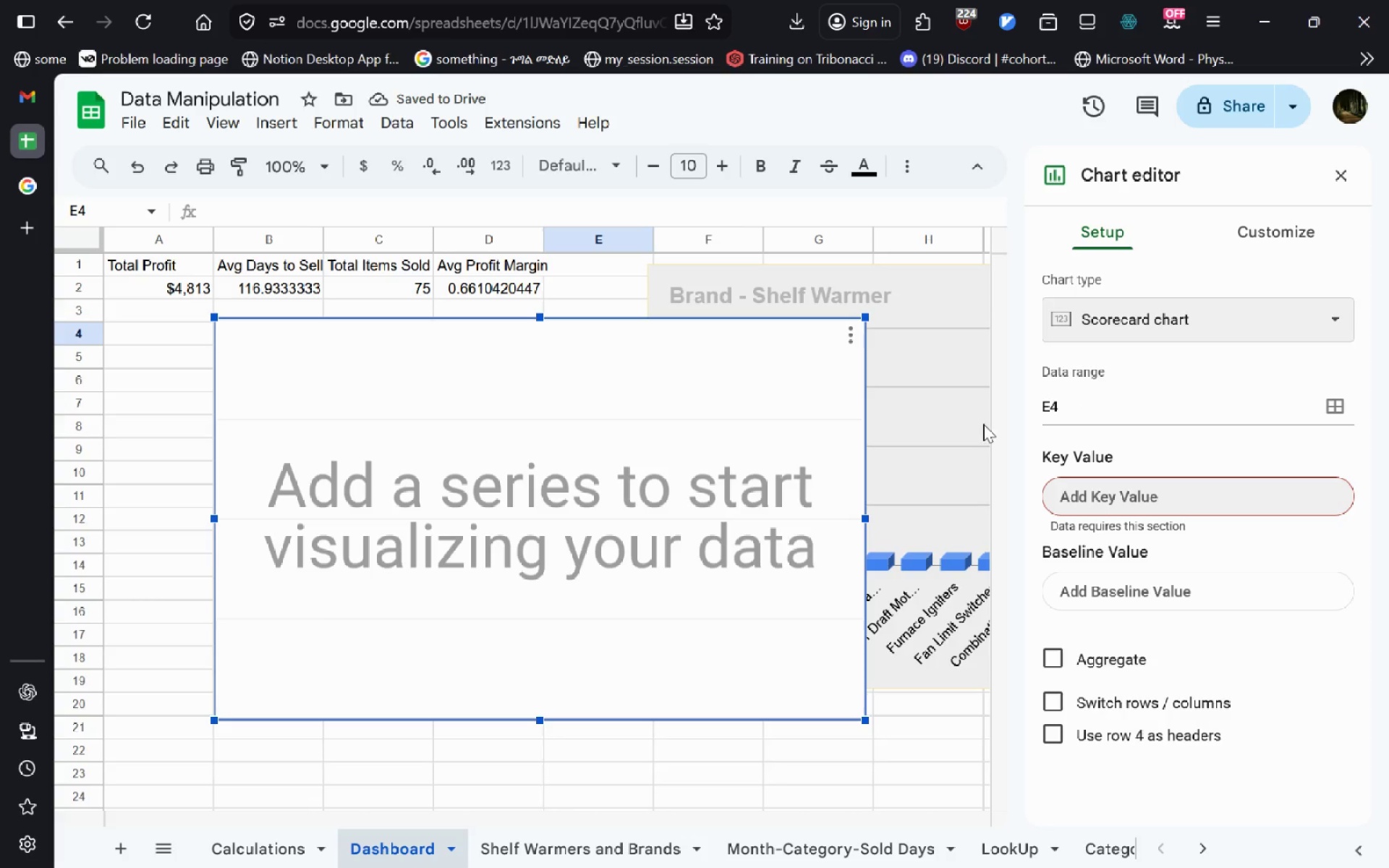 
wait(6.38)
 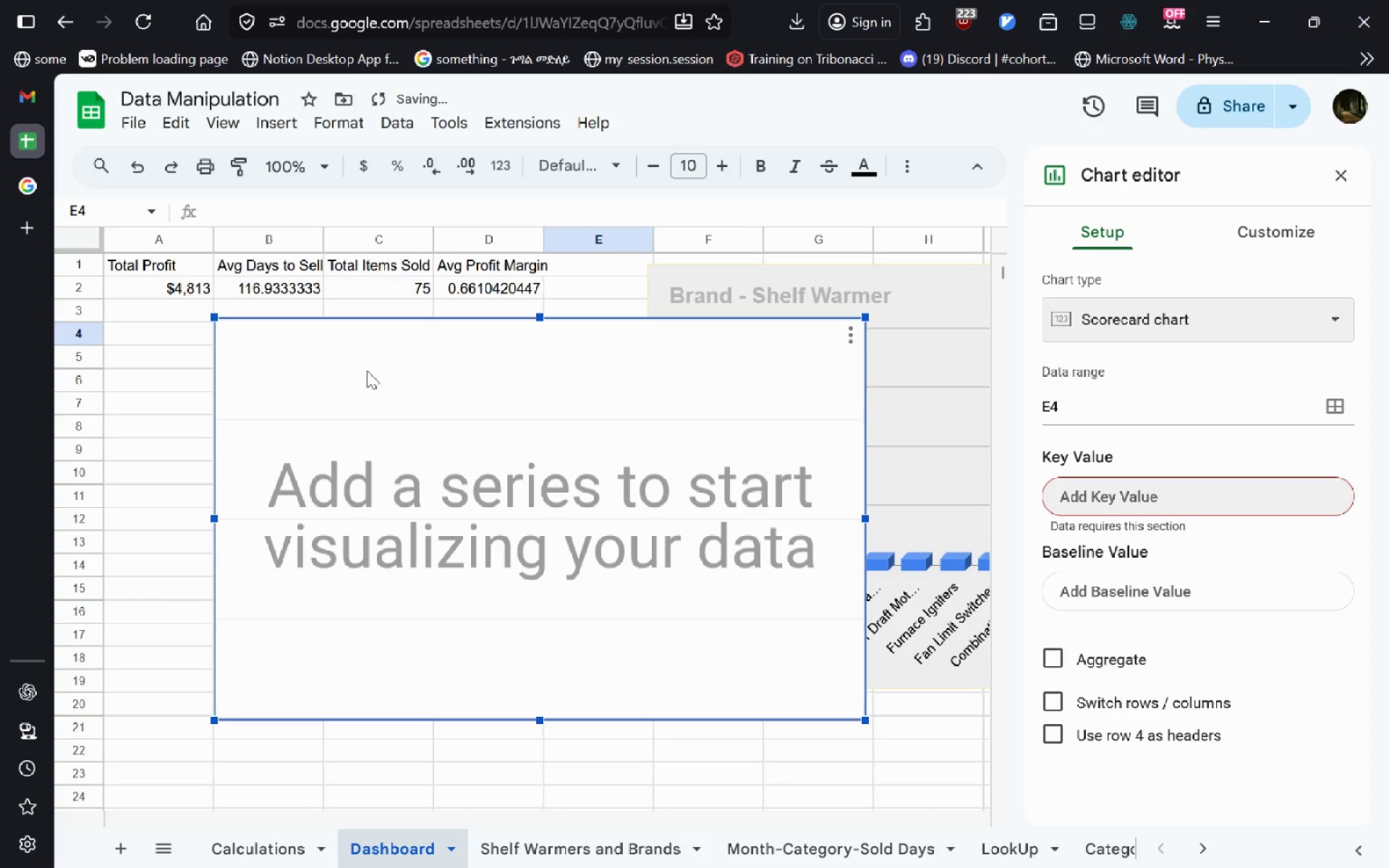 
left_click([1346, 406])
 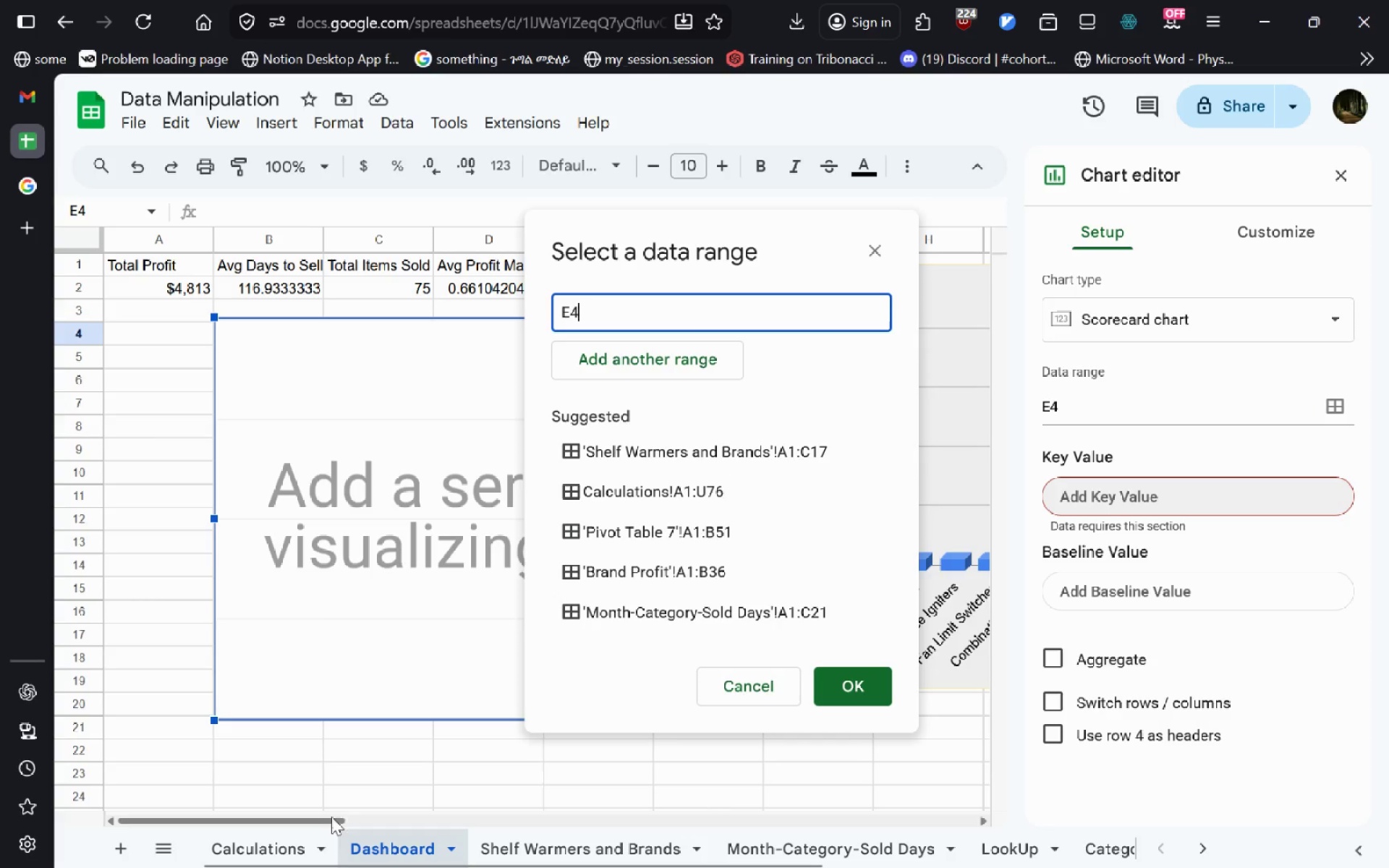 
left_click([244, 848])
 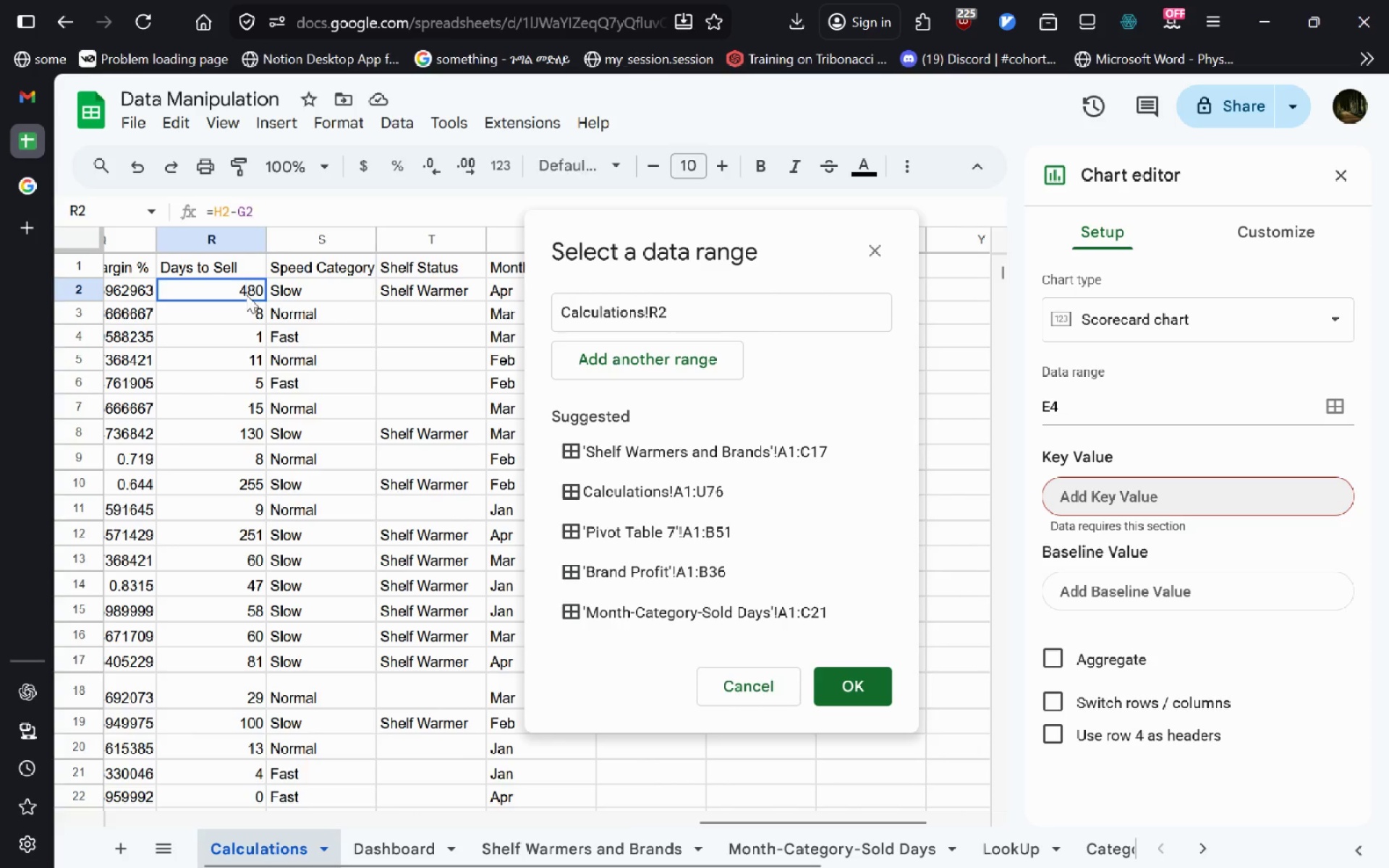 
left_click([246, 294])
 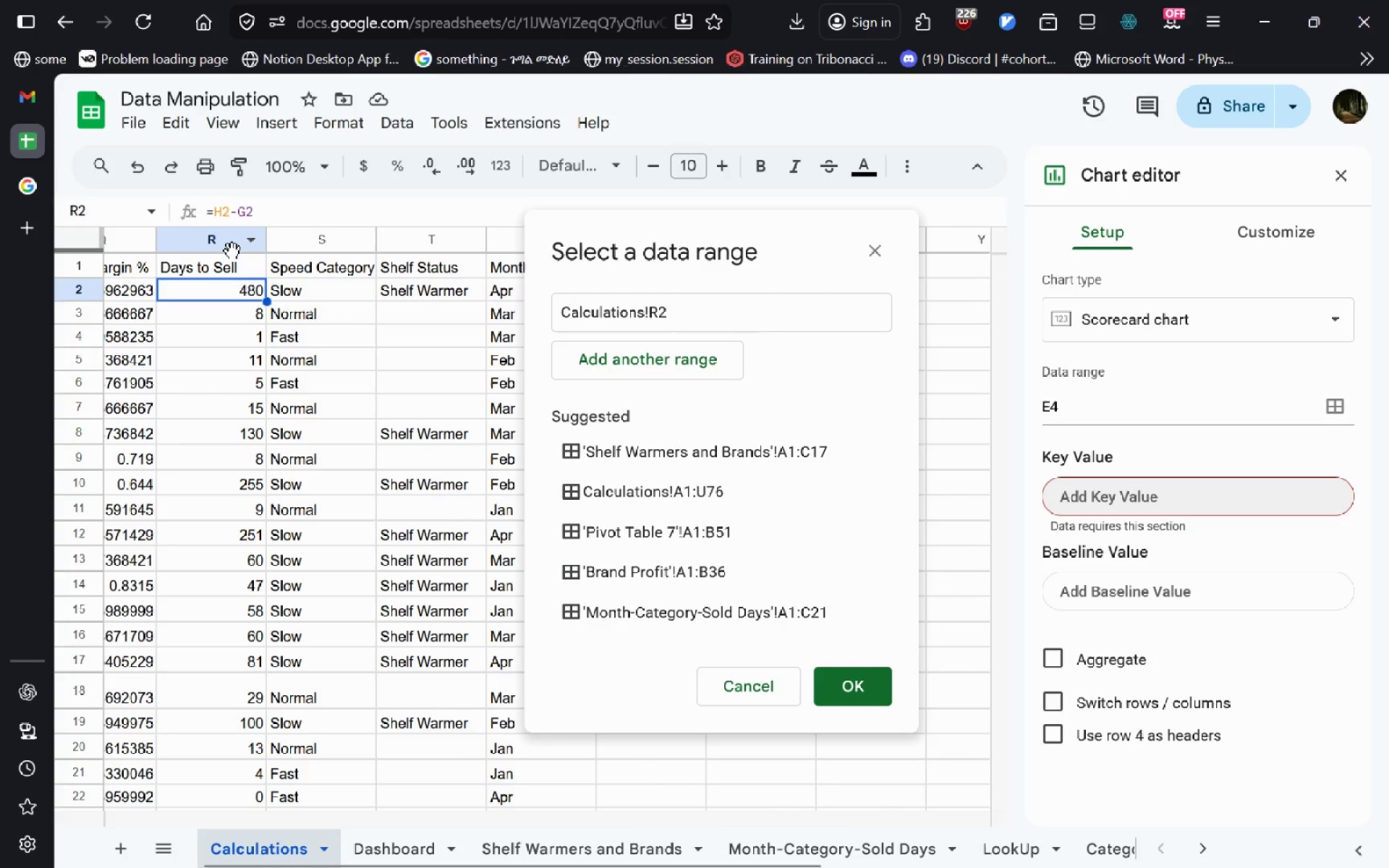 
left_click([232, 251])
 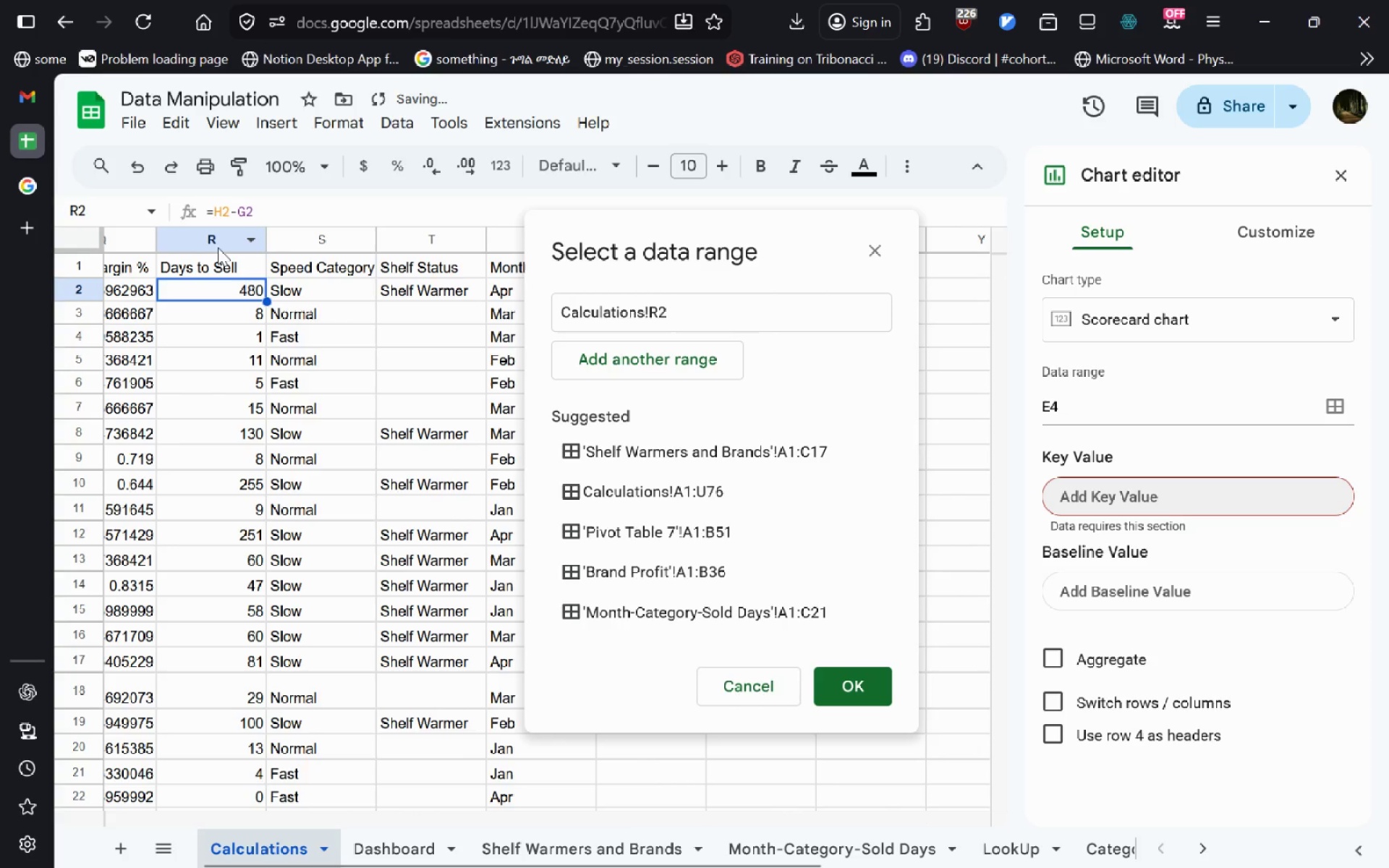 
left_click([218, 247])
 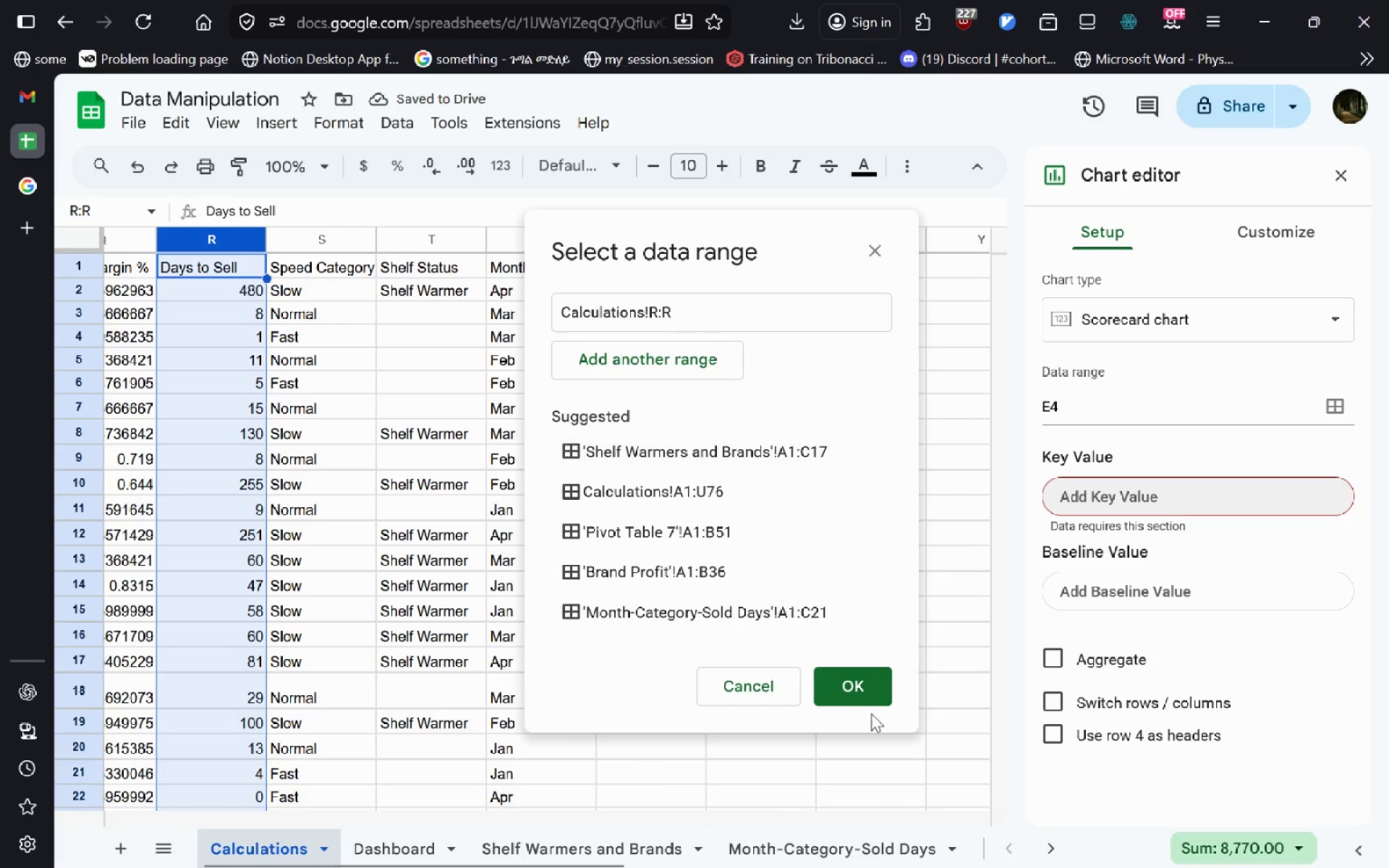 
left_click([865, 697])
 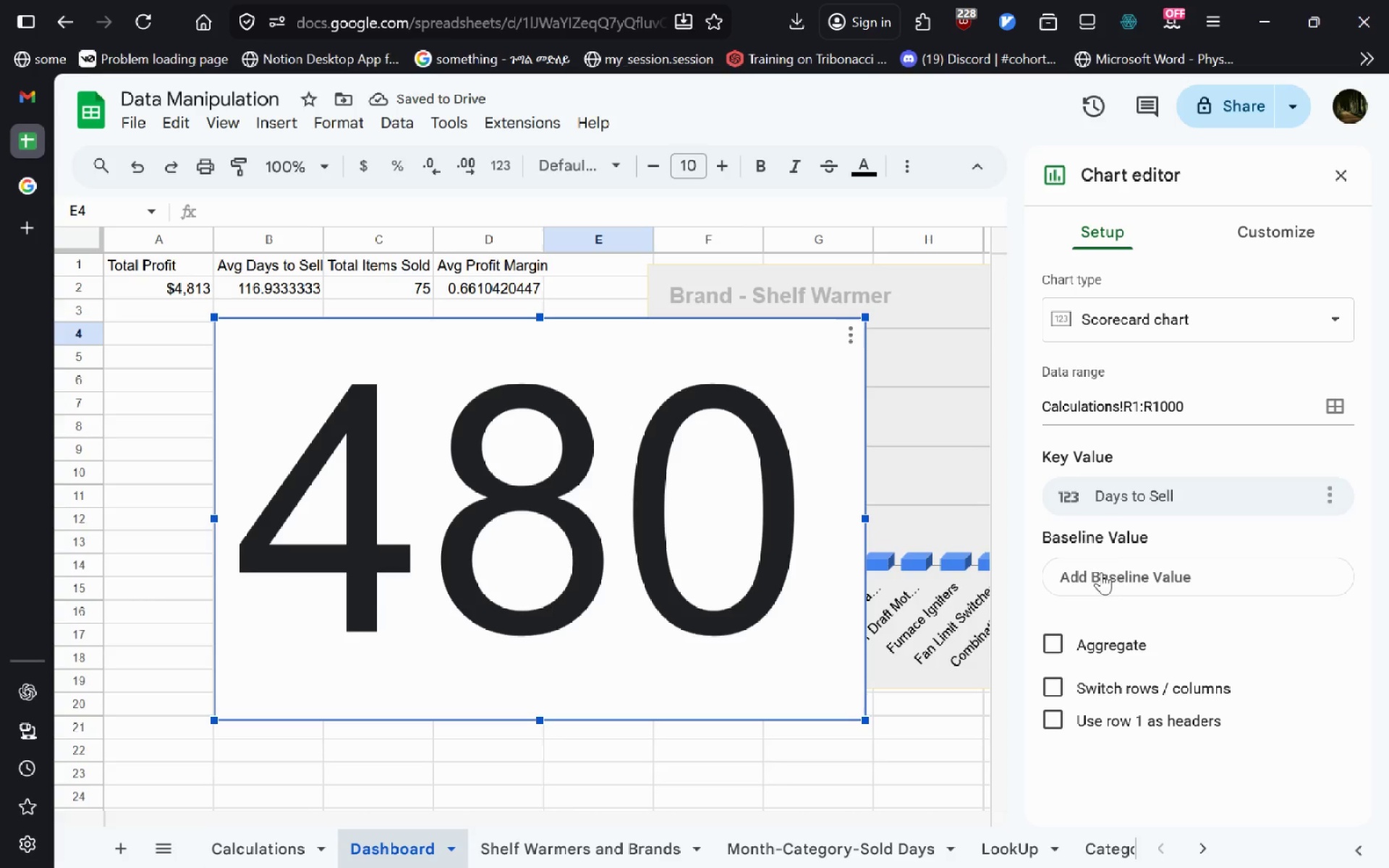 
wait(10.39)
 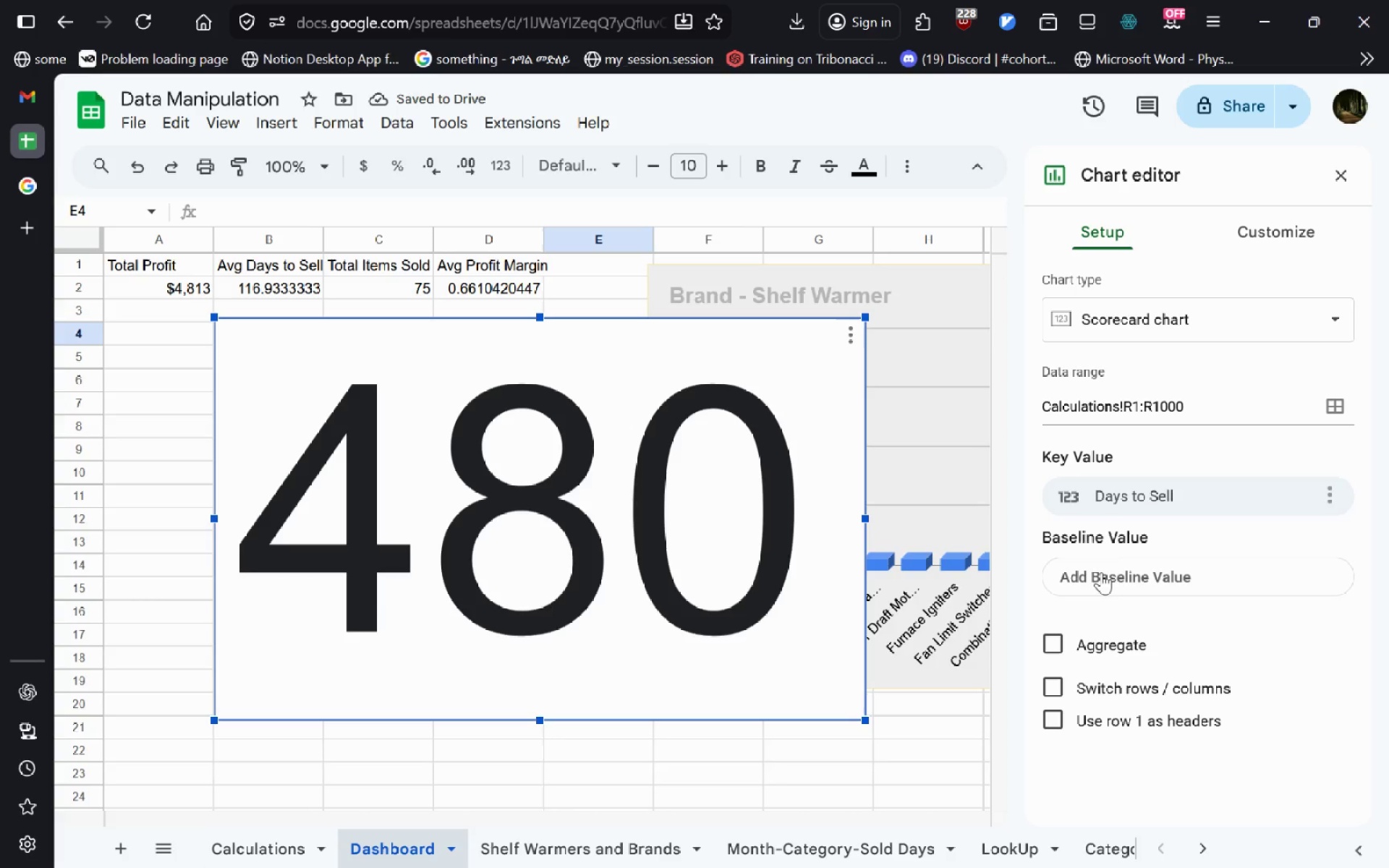 
left_click([1273, 226])
 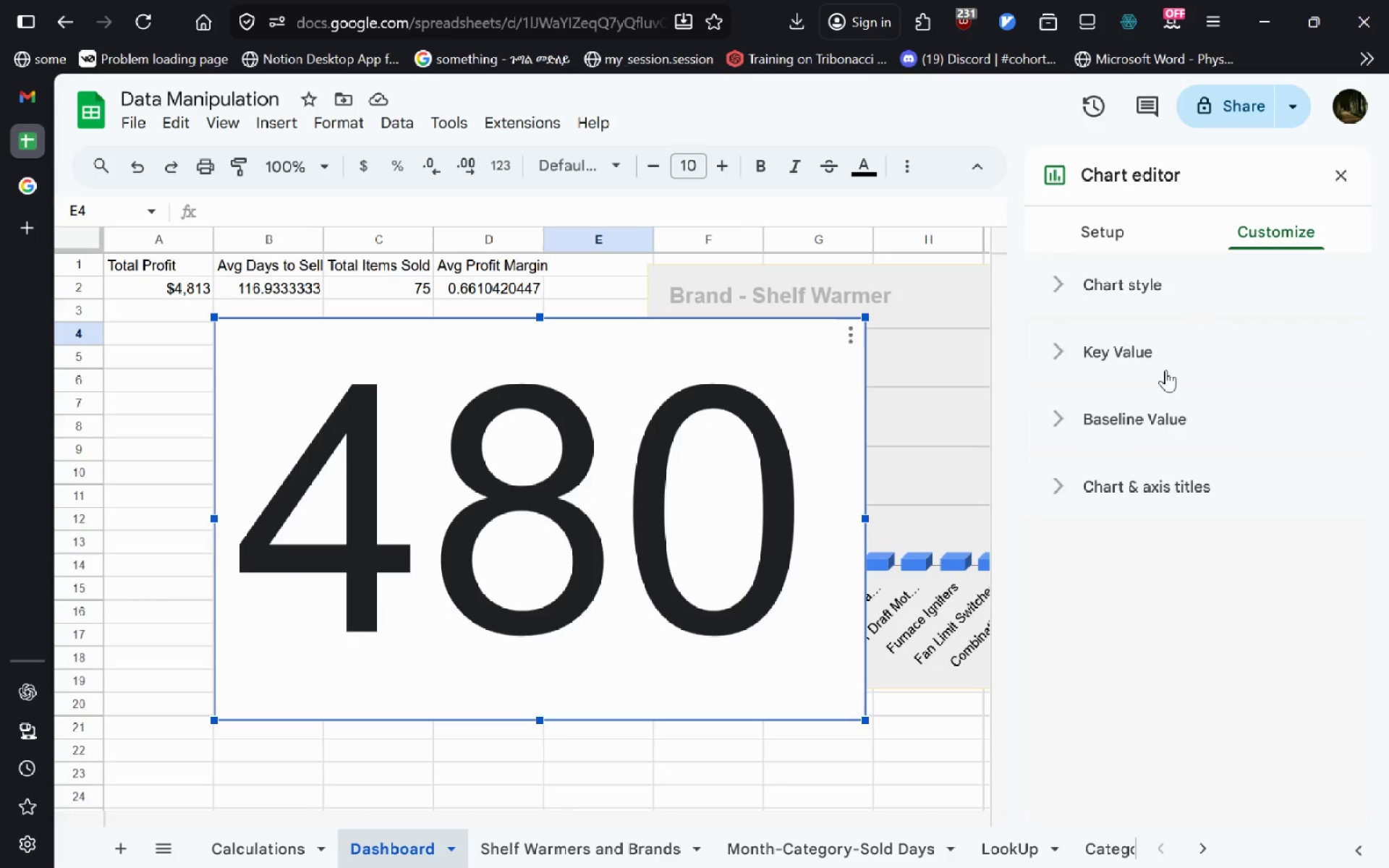 
left_click([1167, 366])
 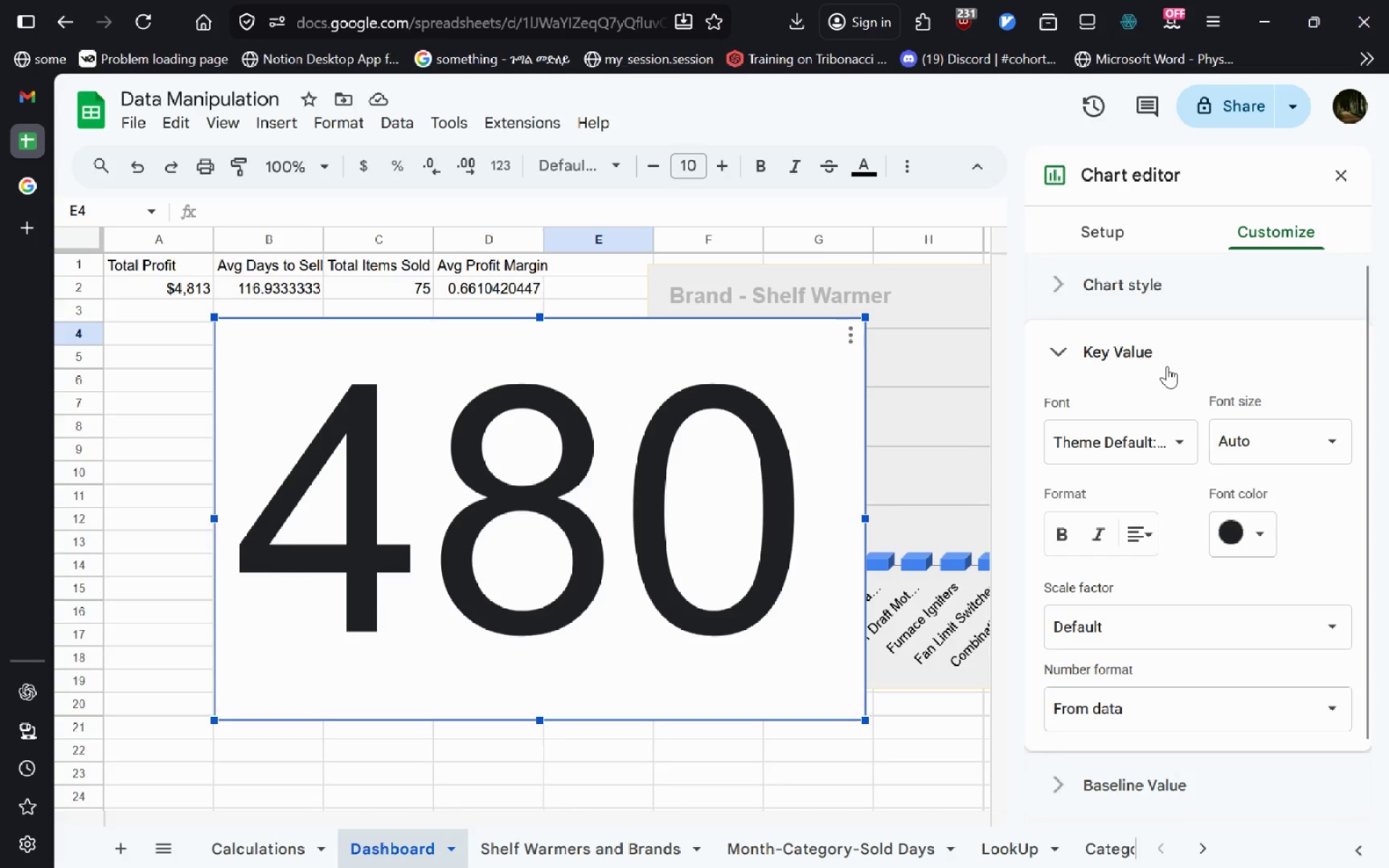 
left_click([1167, 366])
 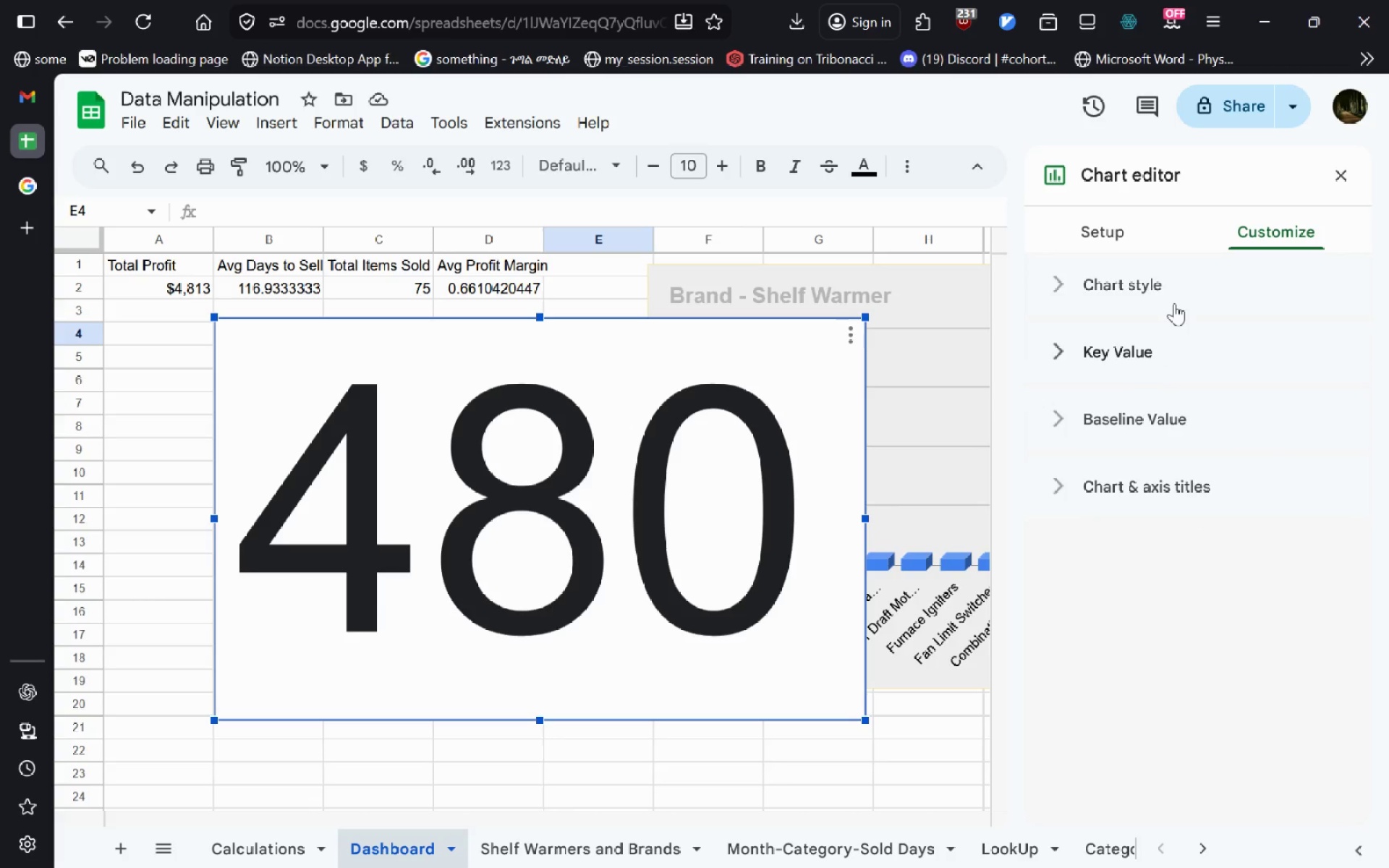 
left_click([1174, 303])
 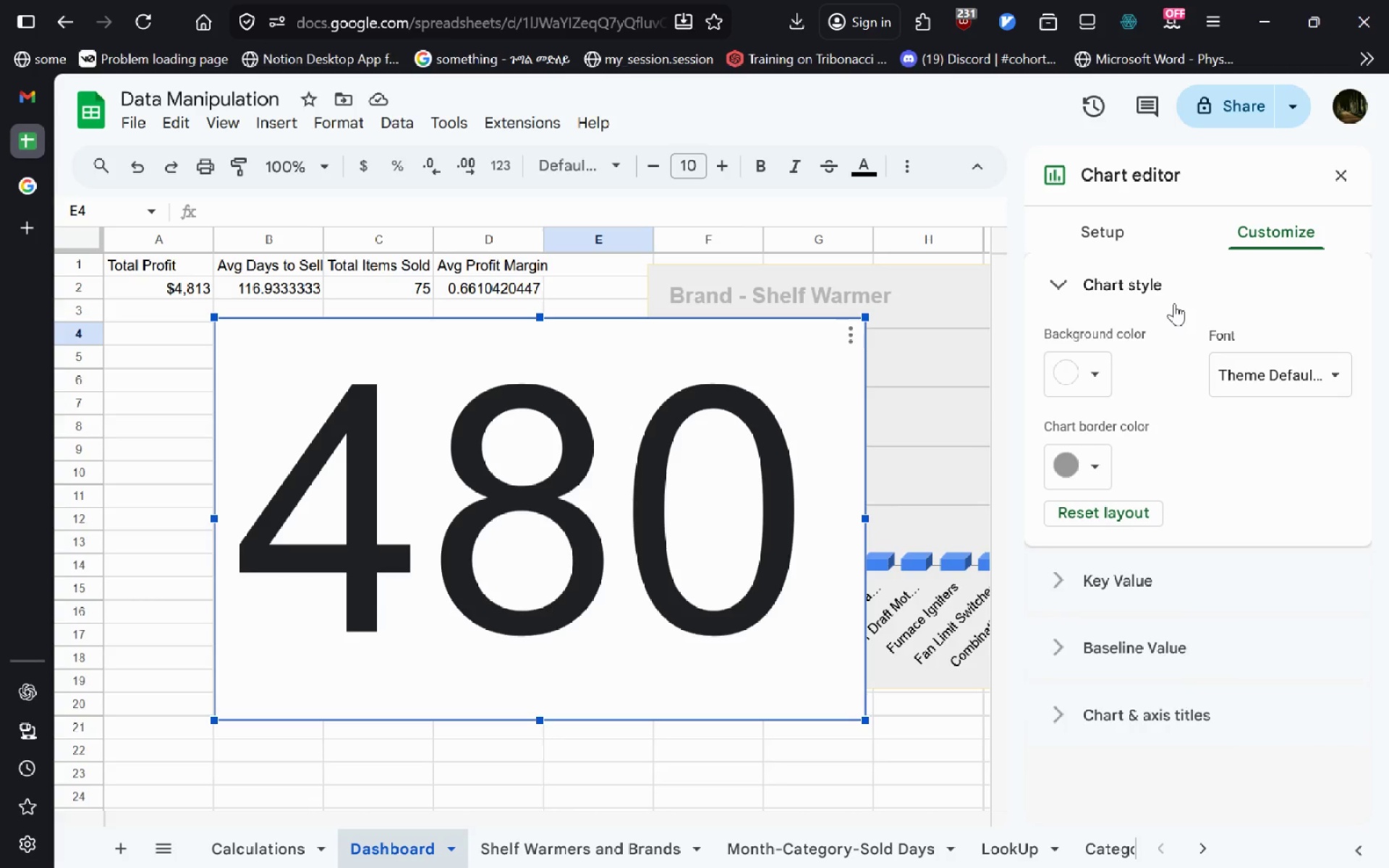 
left_click([1174, 303])
 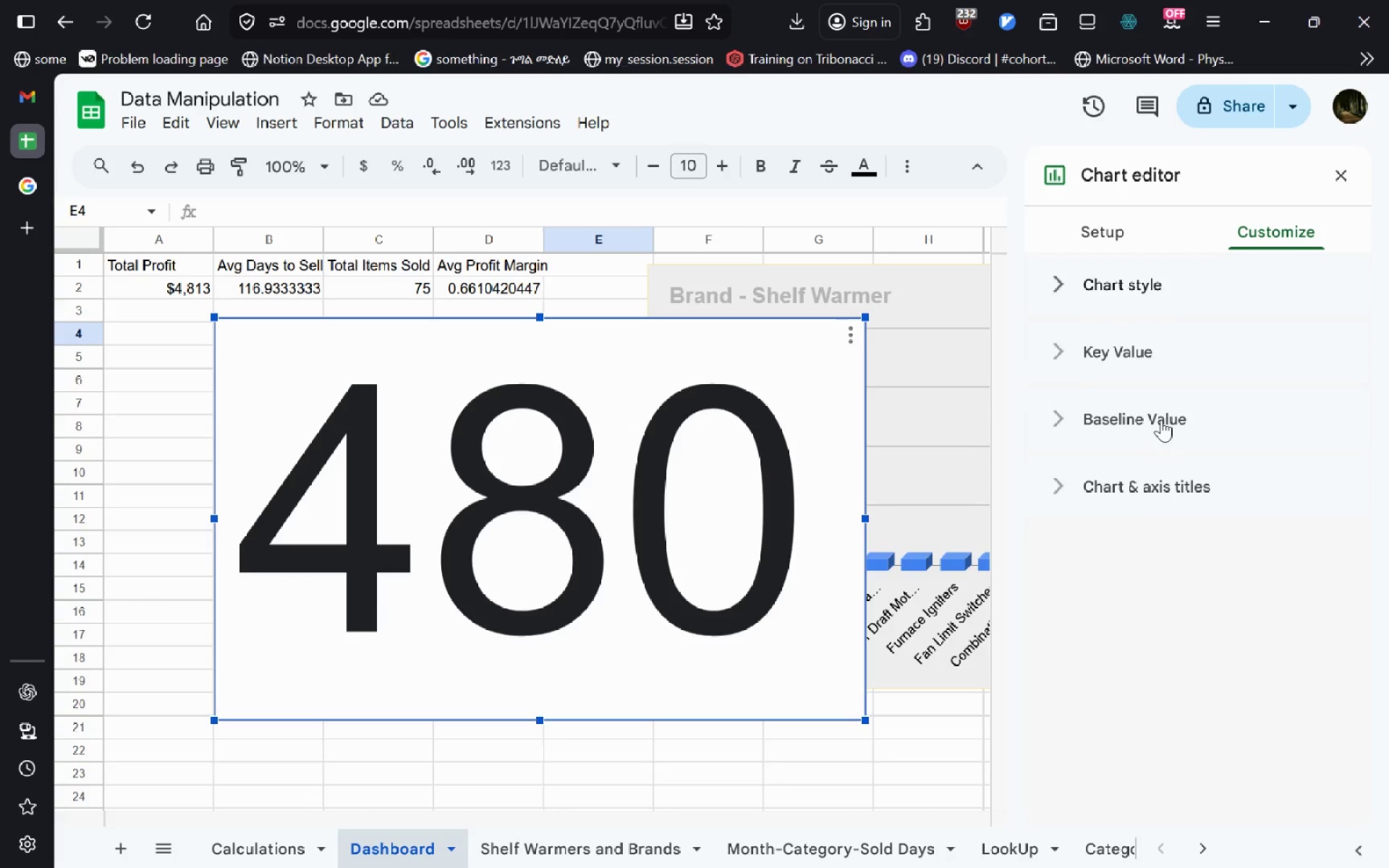 
left_click([1161, 420])
 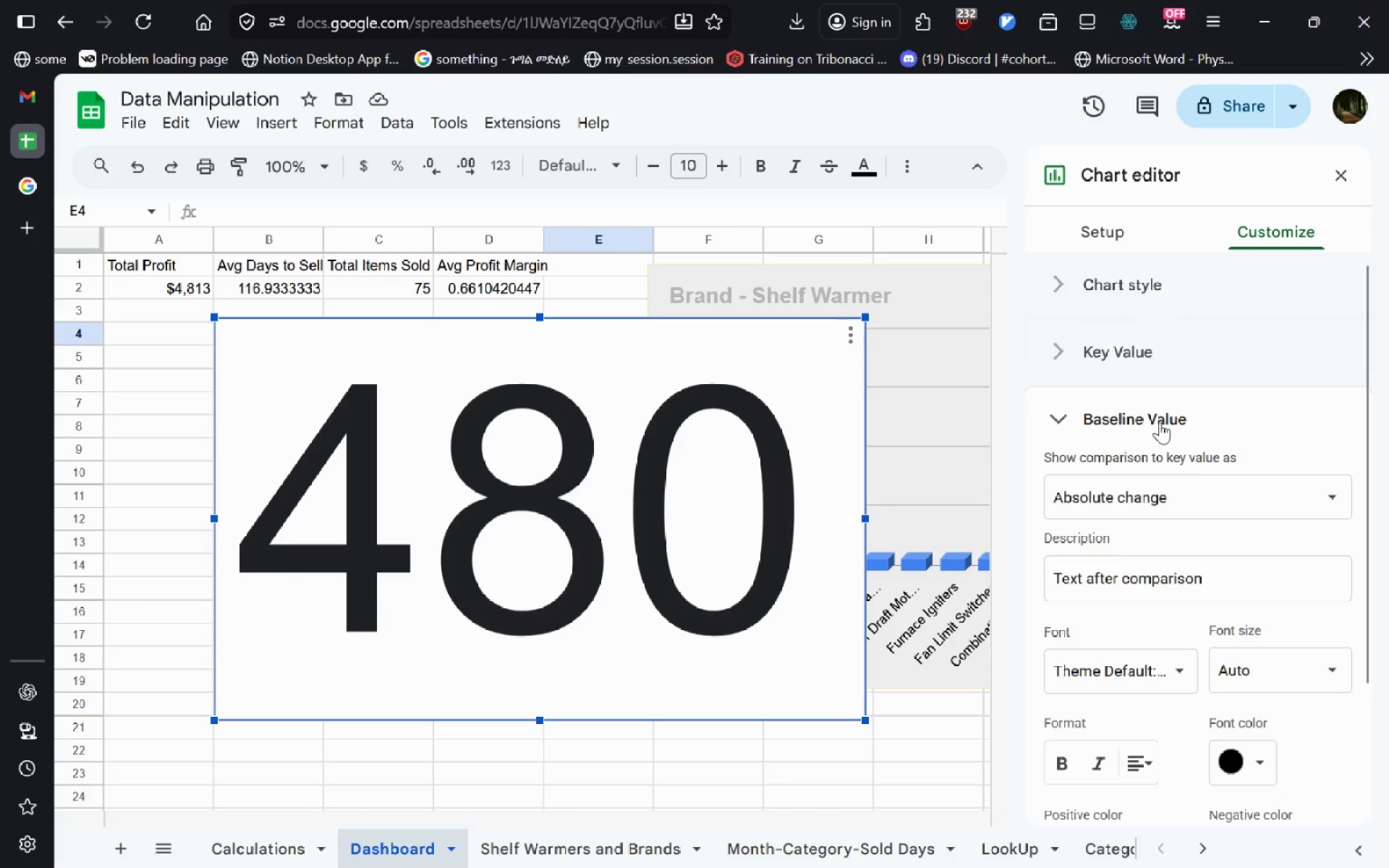 
left_click([1160, 485])
 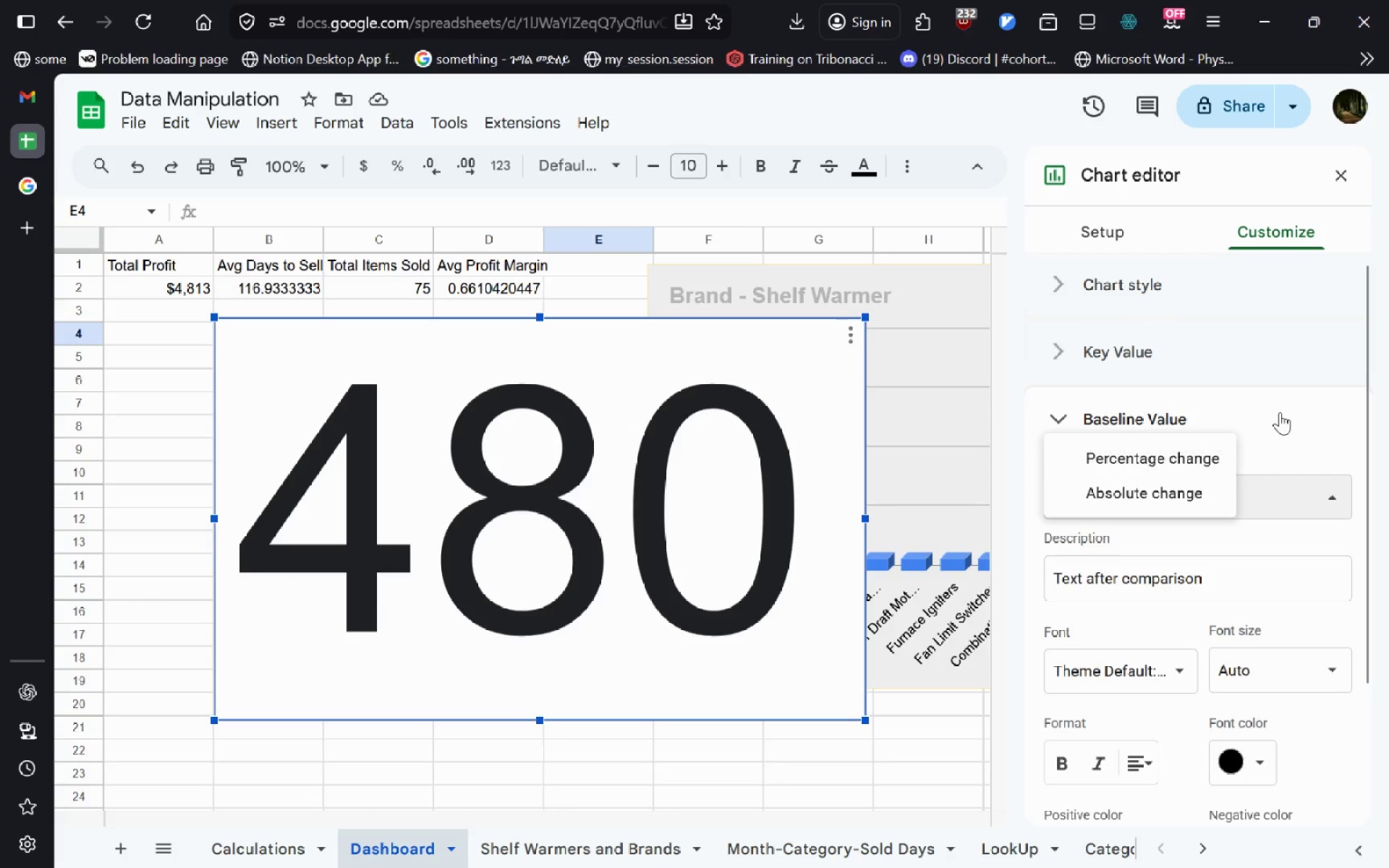 
left_click([1280, 412])
 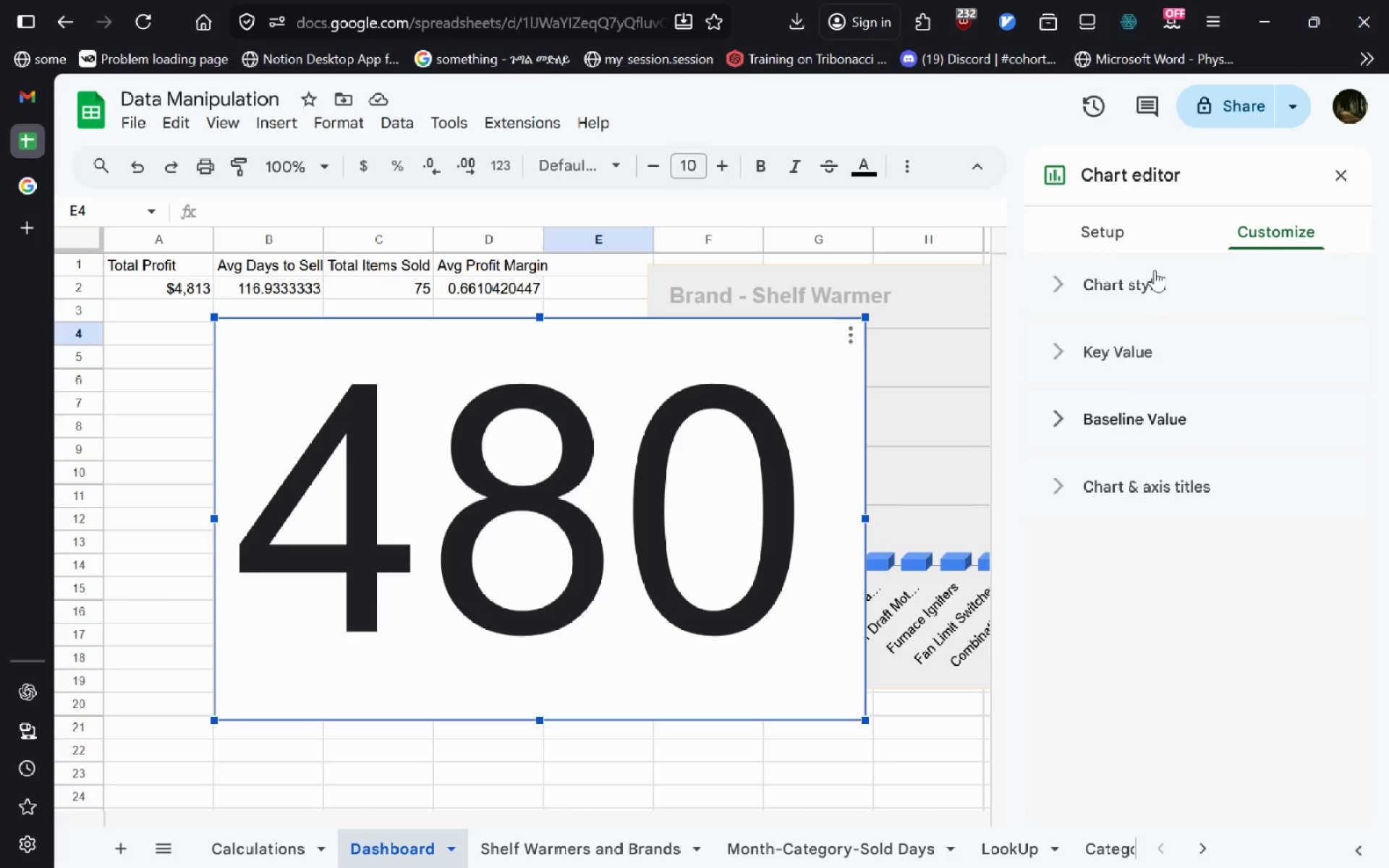 
left_click([1113, 225])
 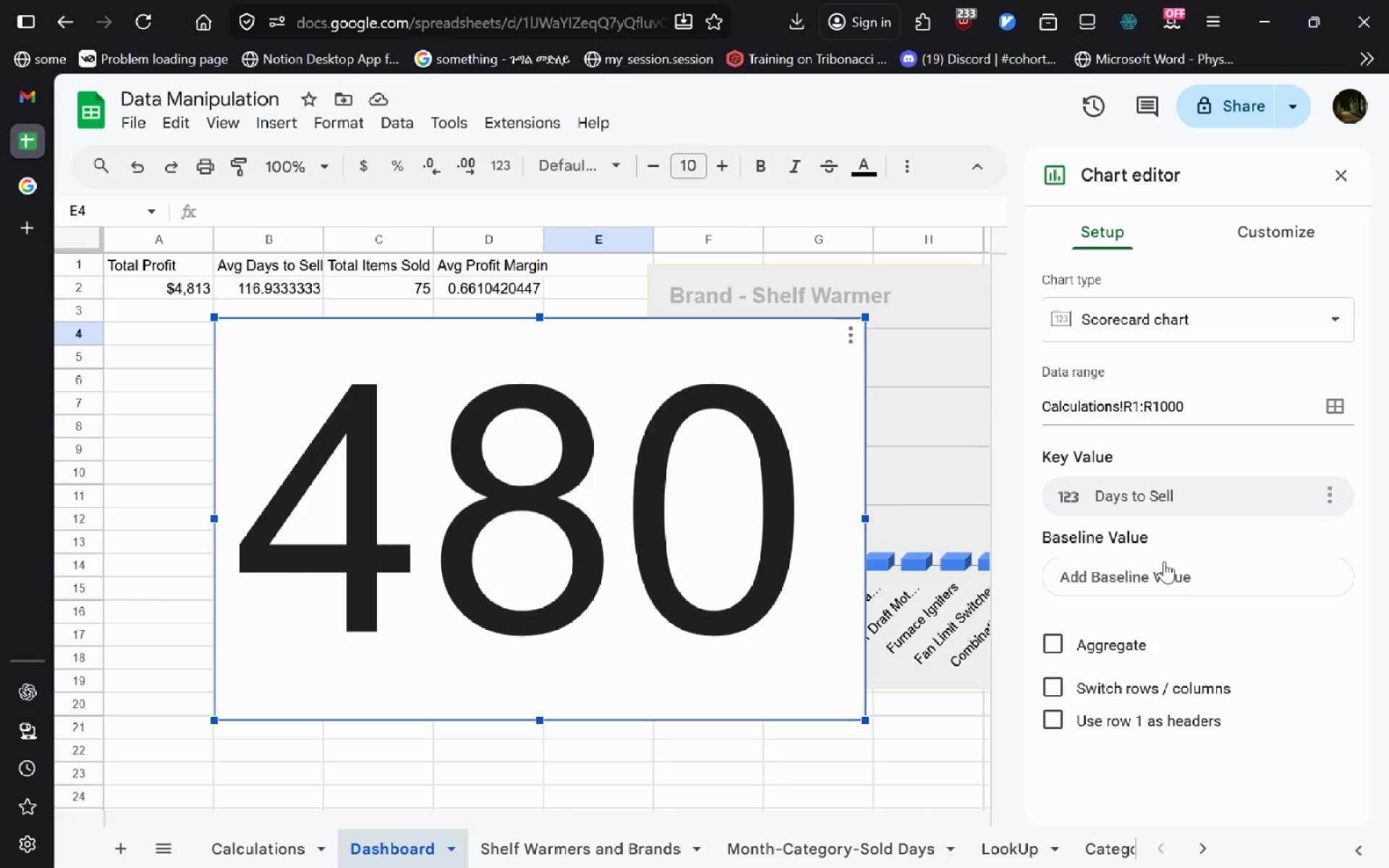 
left_click([1191, 482])
 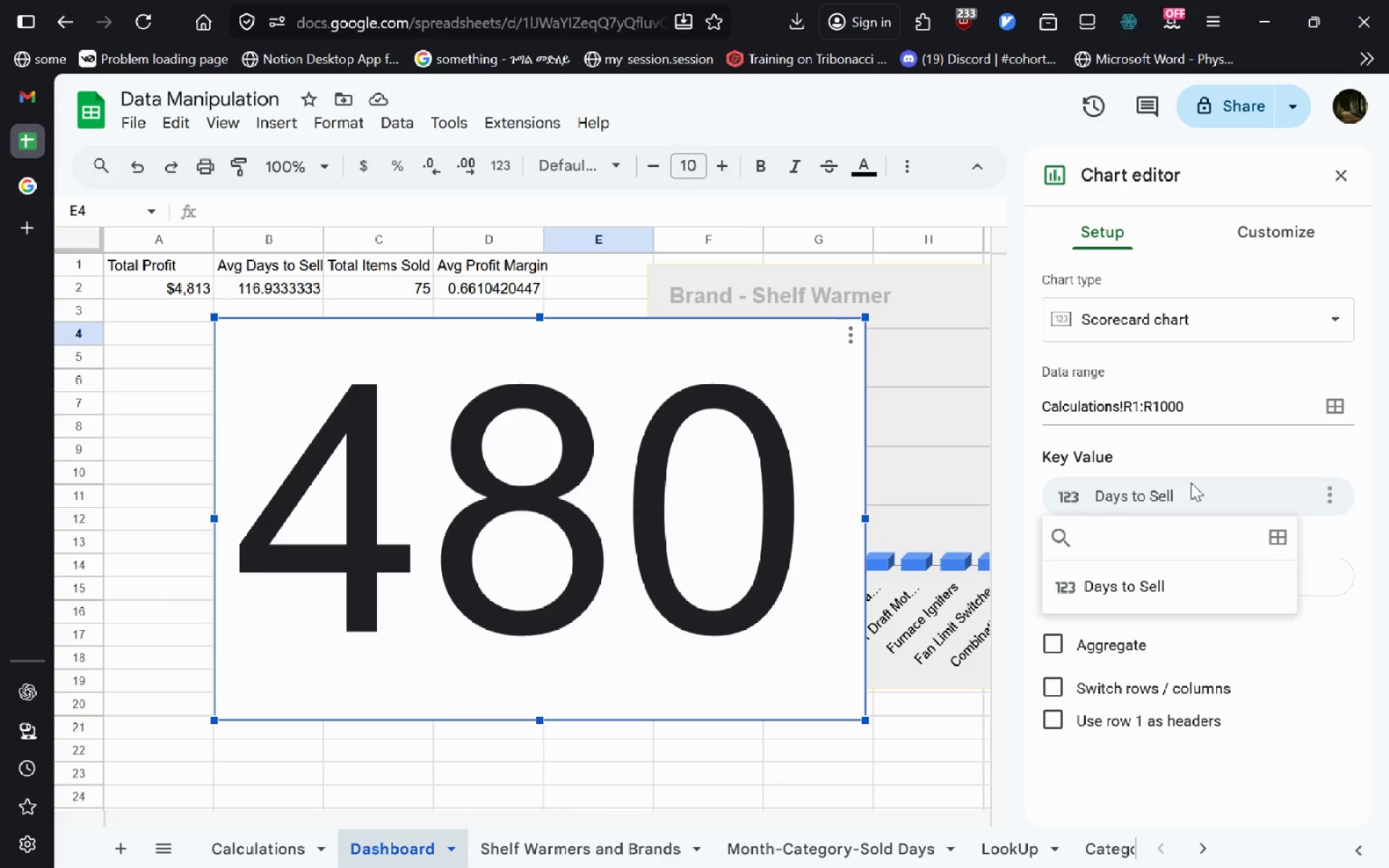 
left_click([1191, 482])
 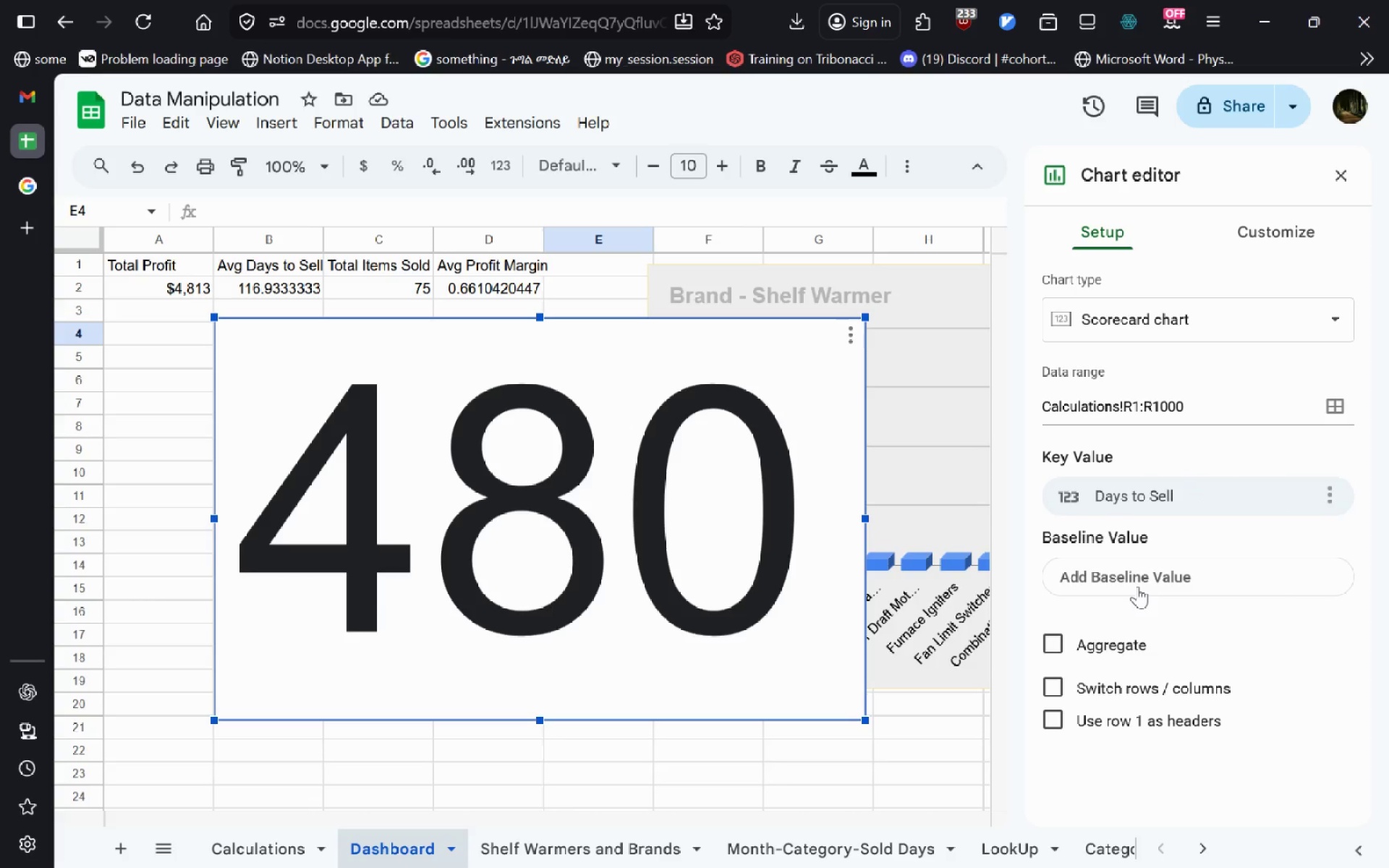 
left_click([1137, 586])
 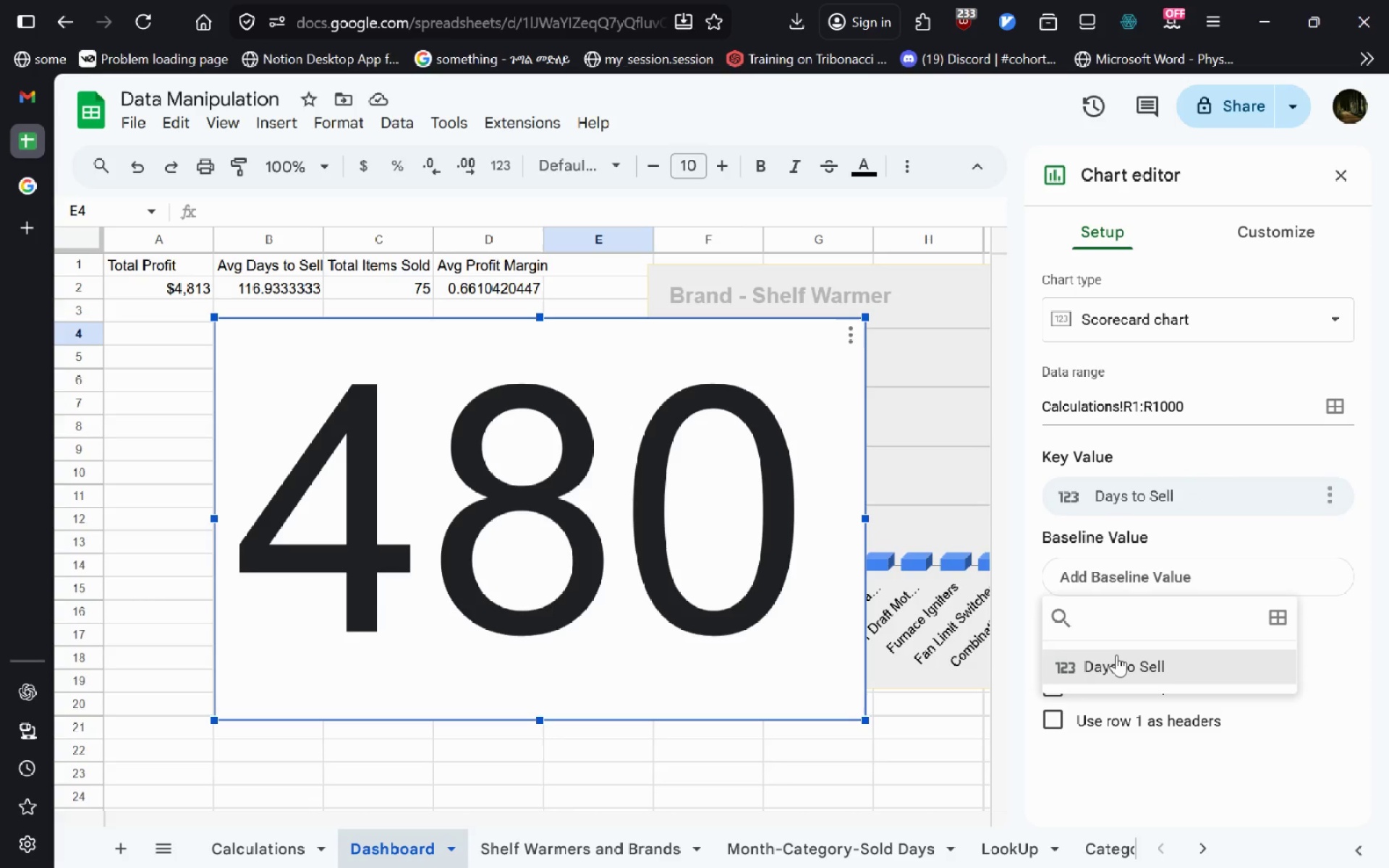 
left_click([1116, 655])
 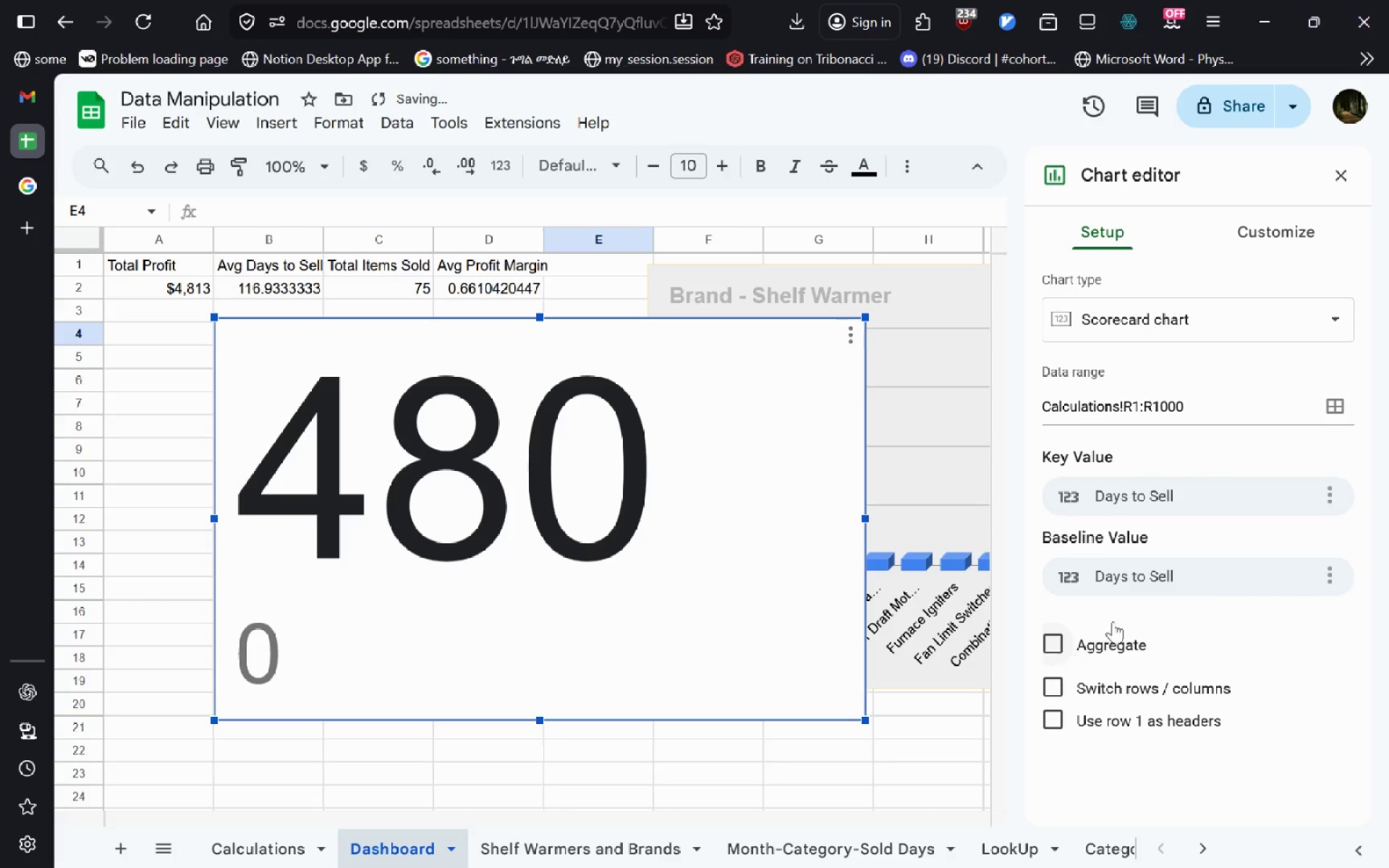 
left_click([1332, 563])
 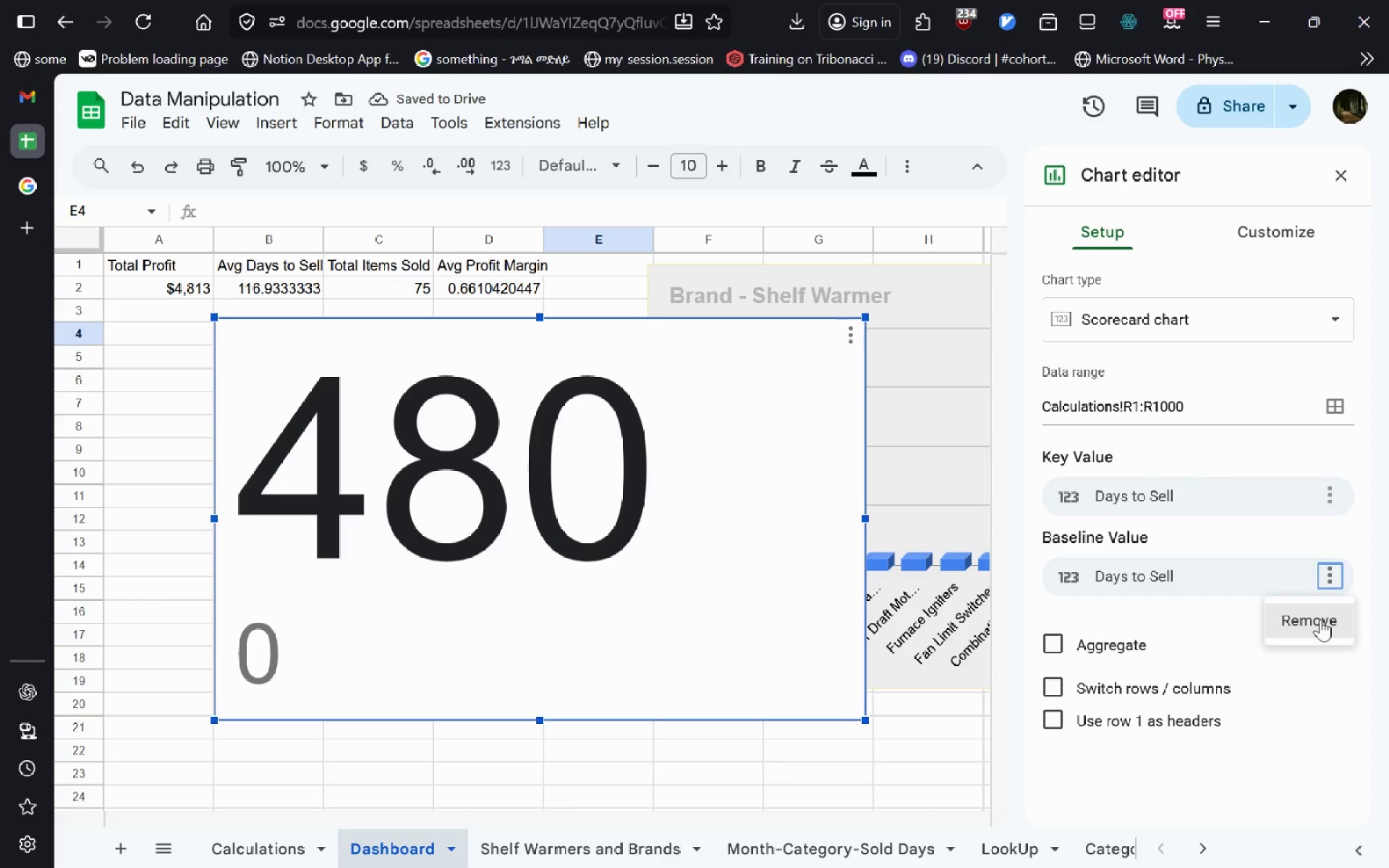 
left_click([1320, 619])
 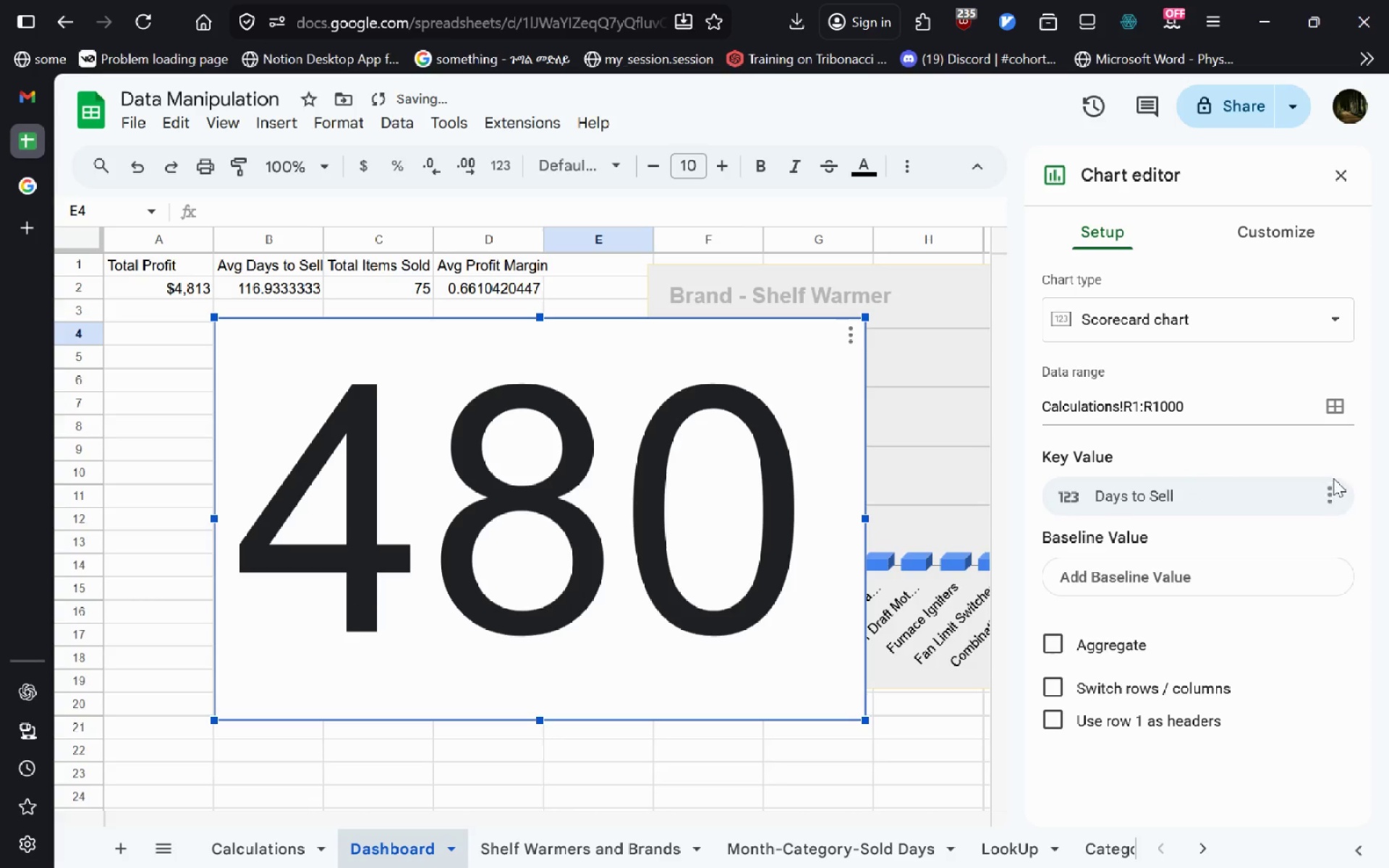 
left_click([1327, 490])
 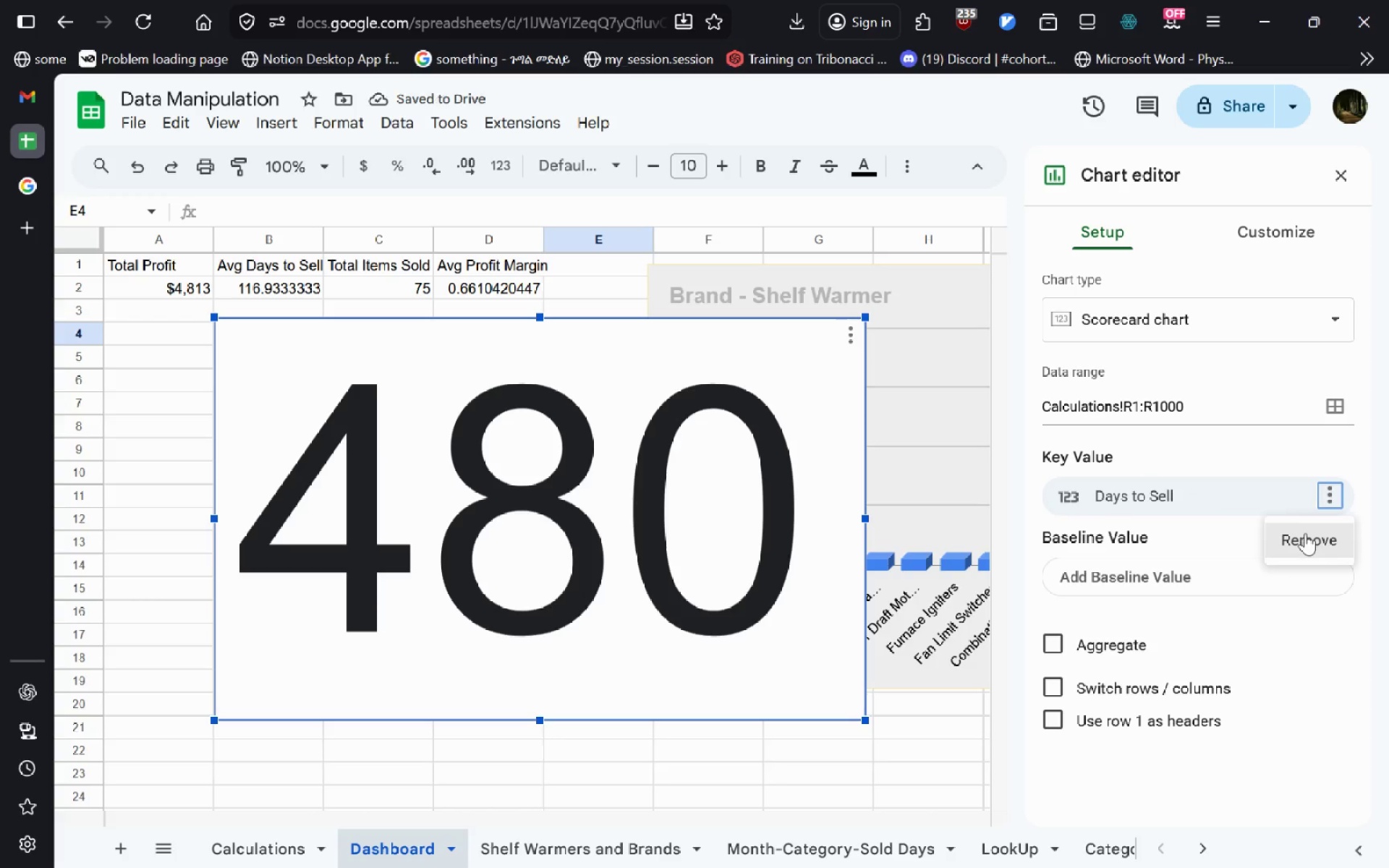 
left_click([1305, 533])
 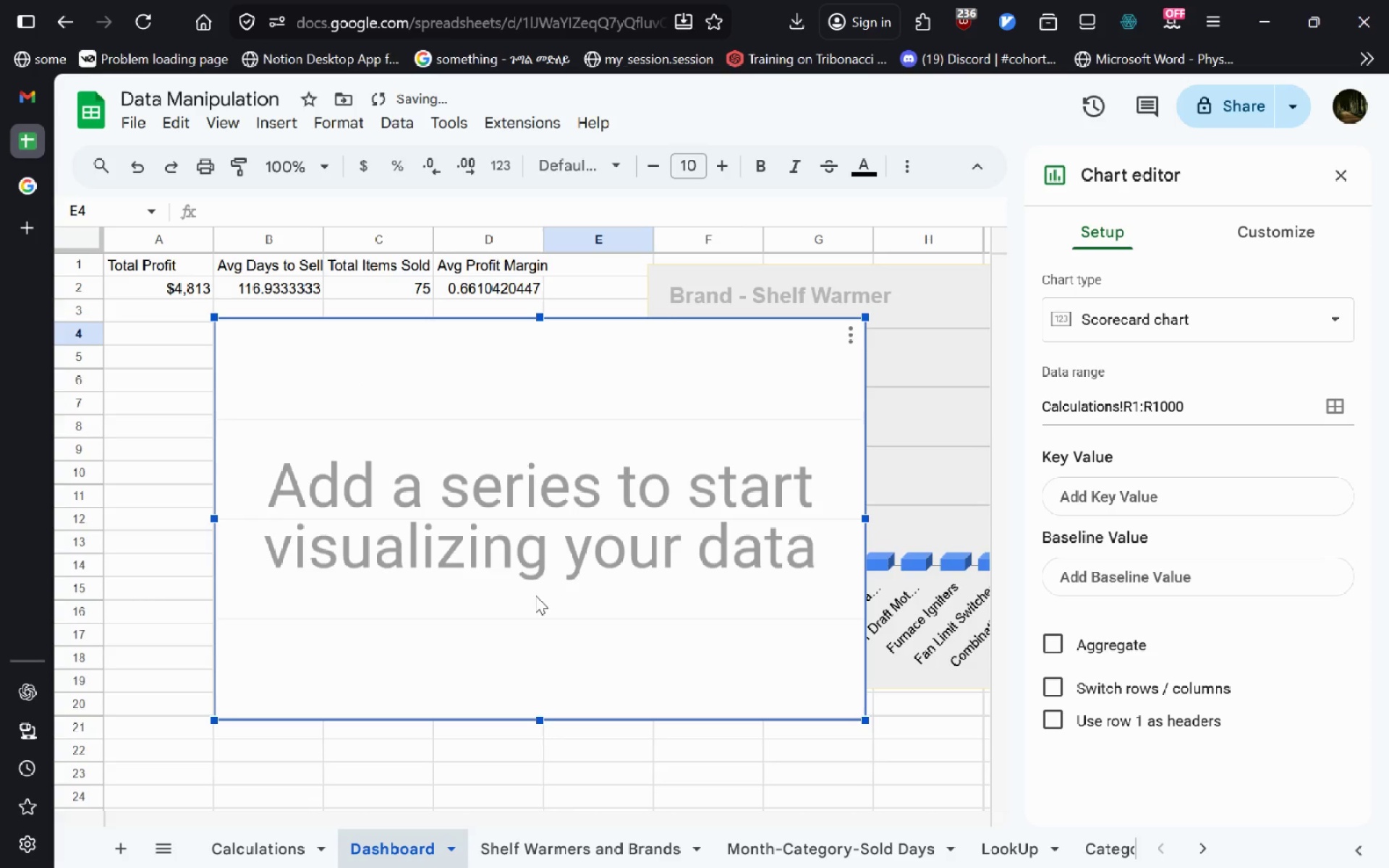 
double_click([535, 595])
 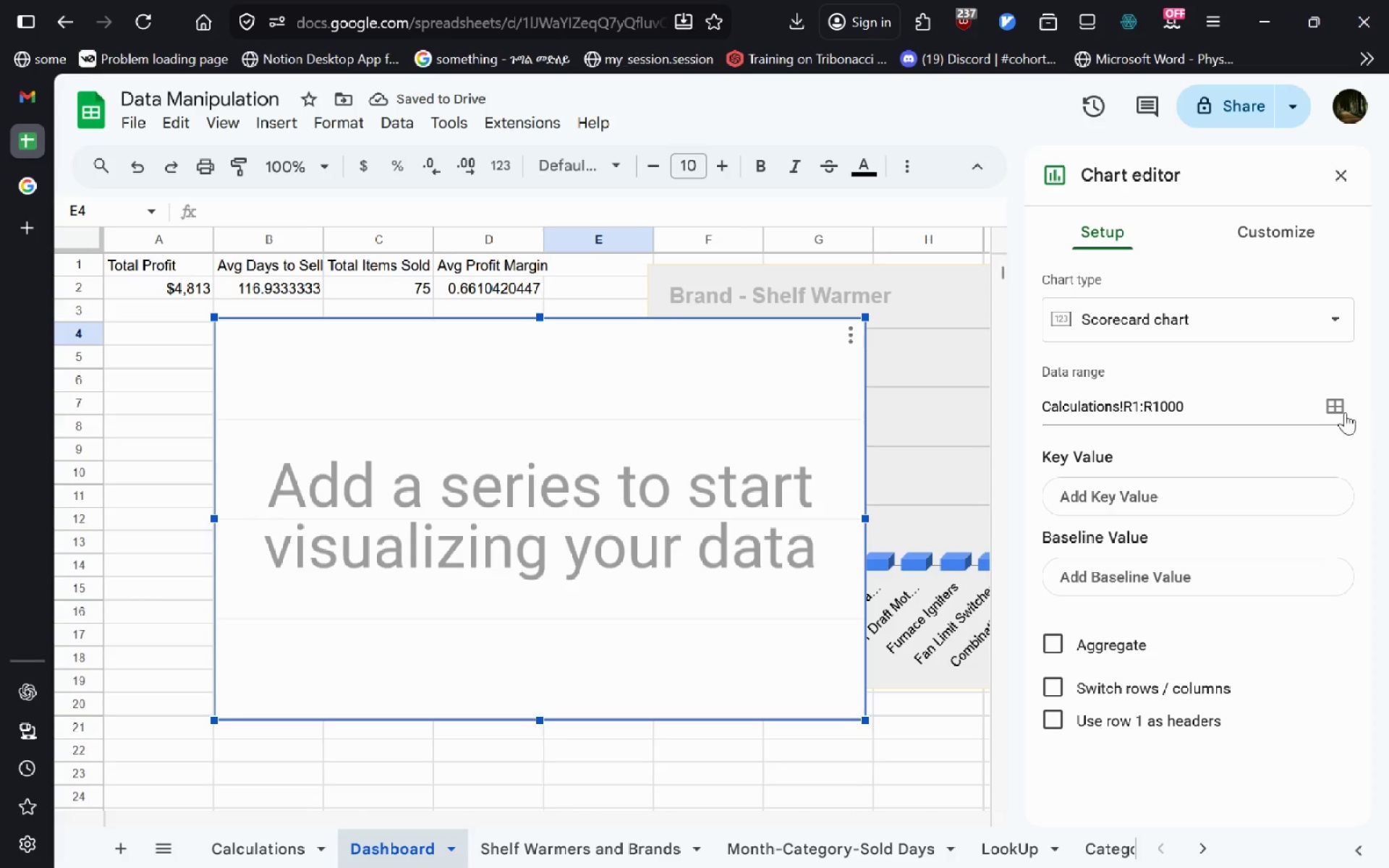 
left_click([1341, 409])
 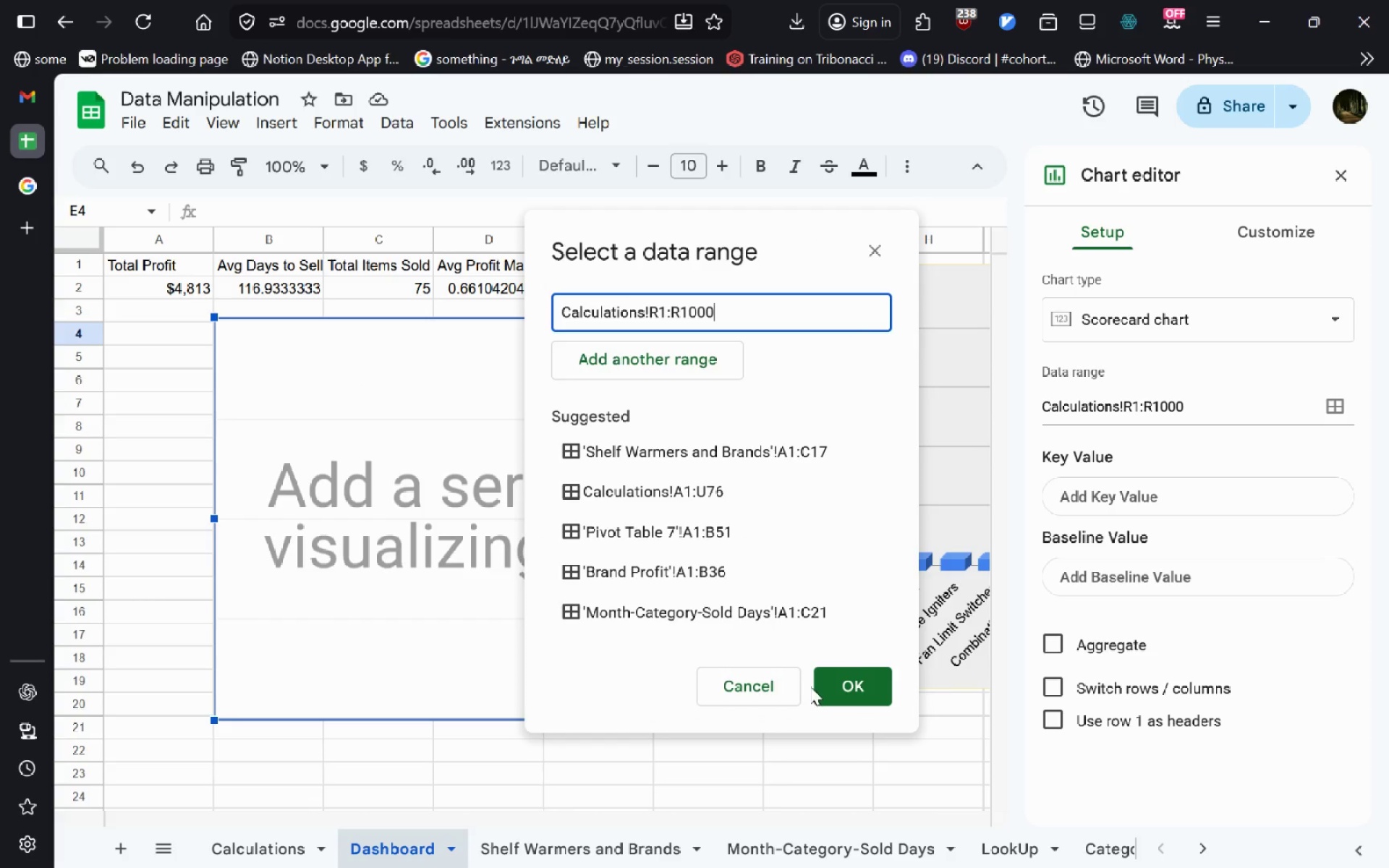 
key(Backspace)
key(Backspace)
key(Backspace)
key(Backspace)
type(76)
 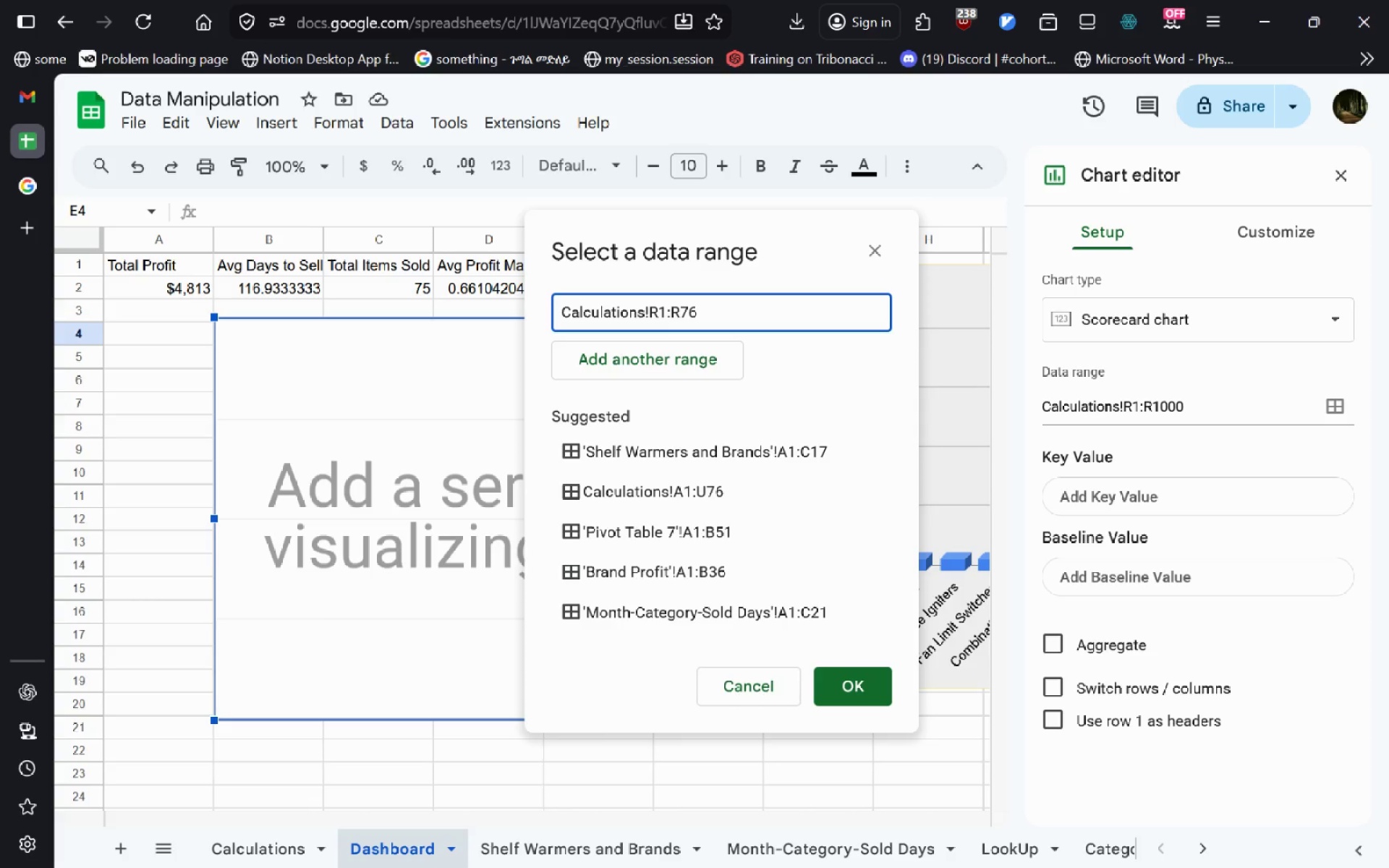 
key(Enter)
 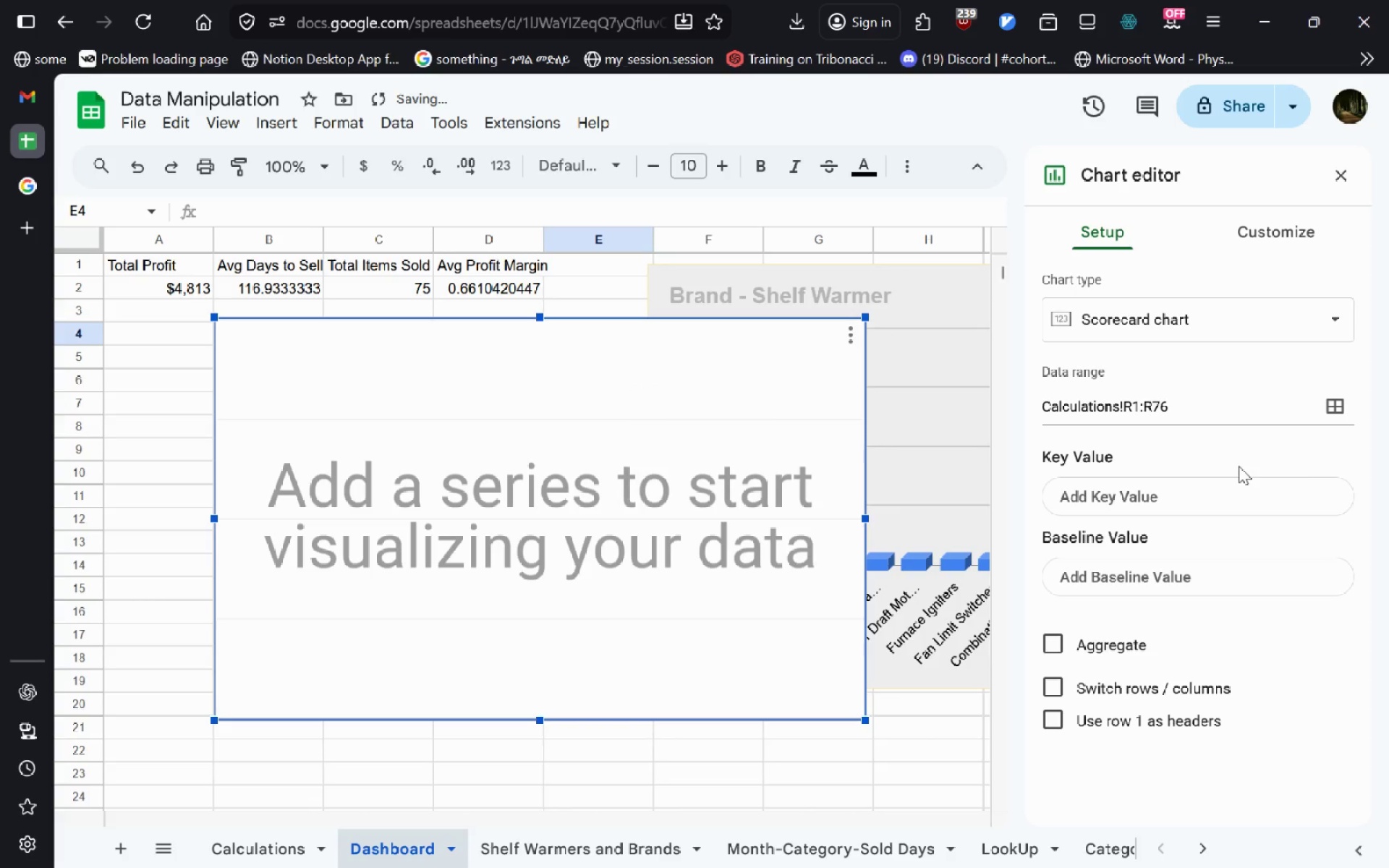 
left_click([1155, 507])
 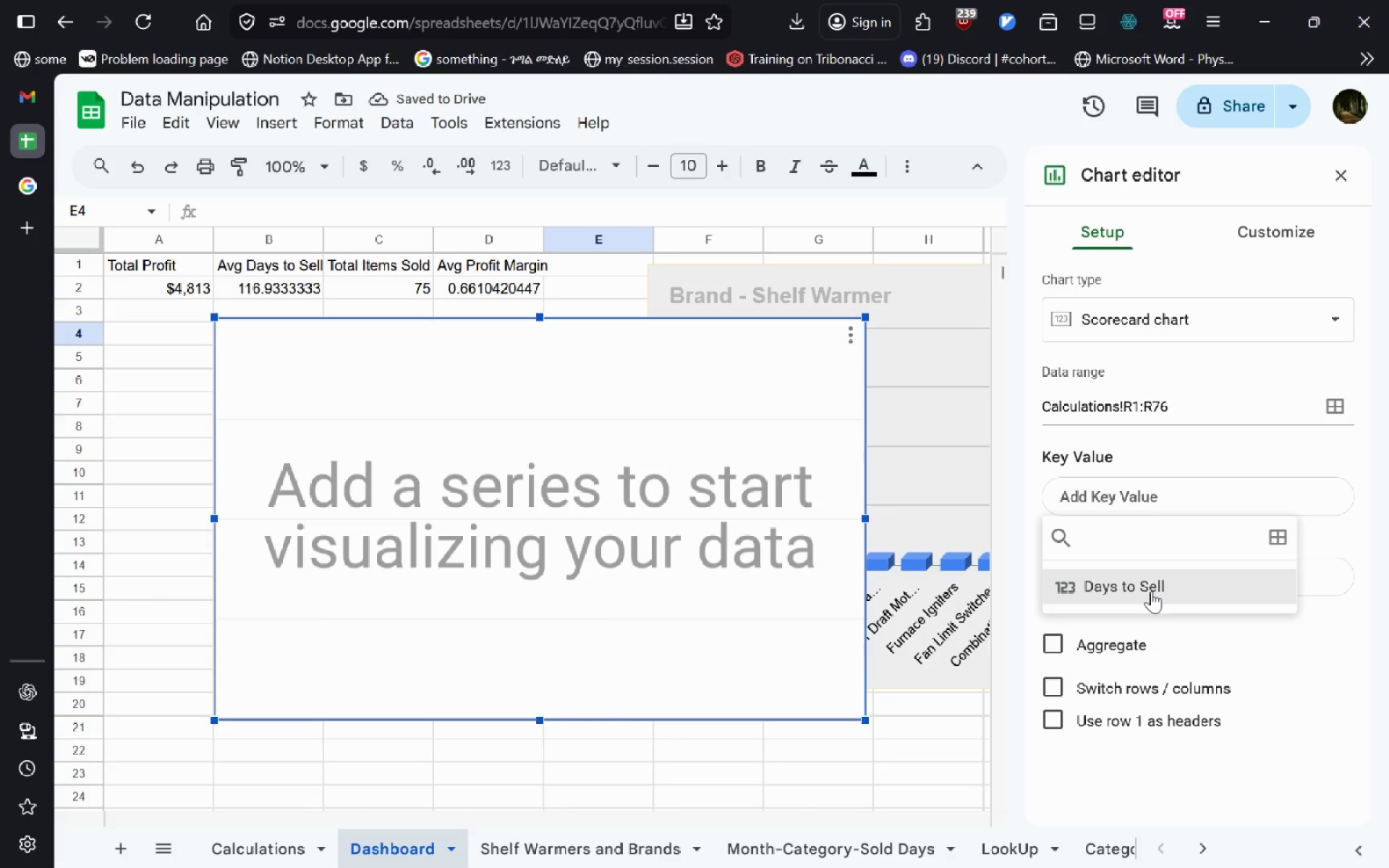 
left_click([1151, 591])
 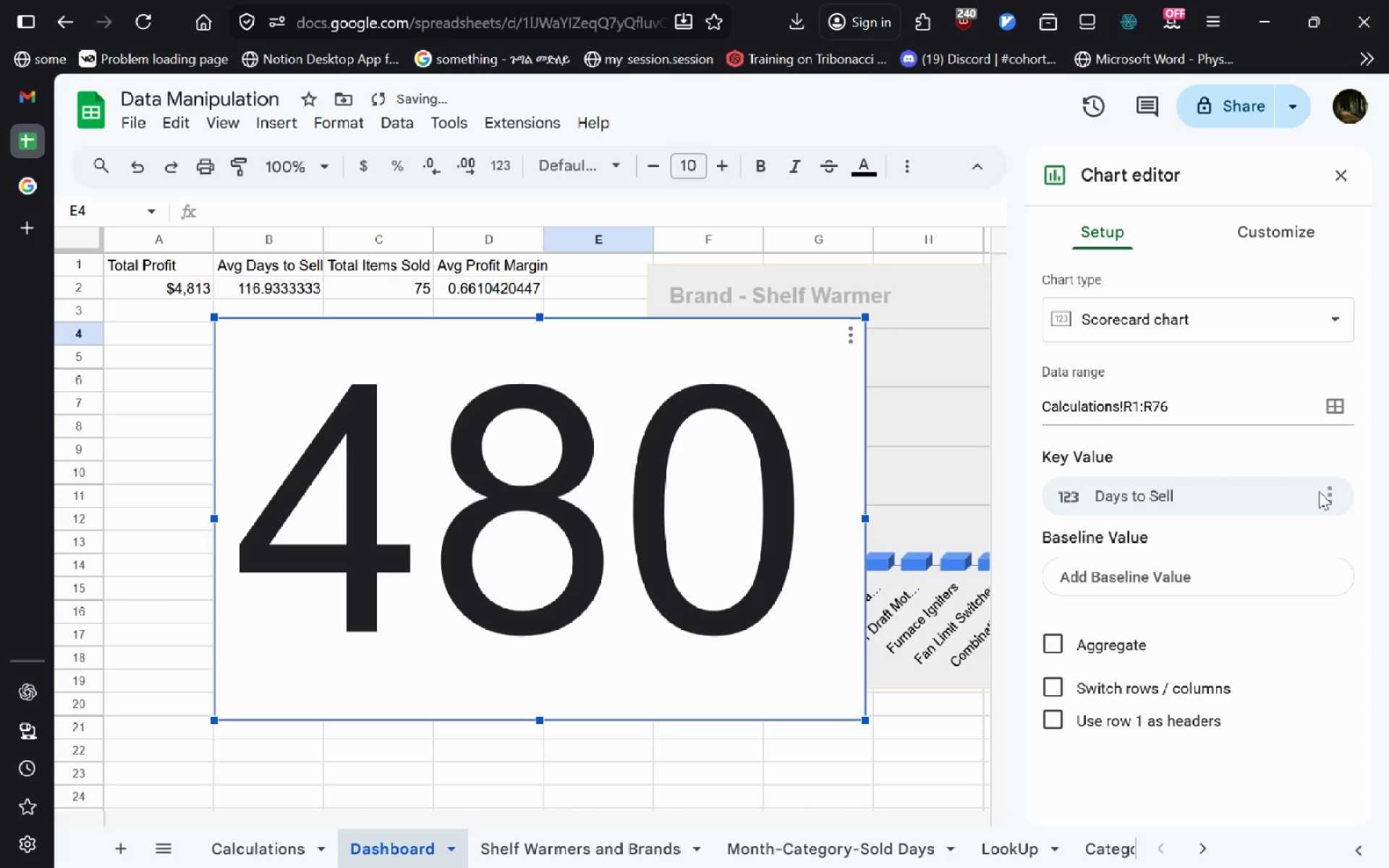 
left_click([1325, 493])
 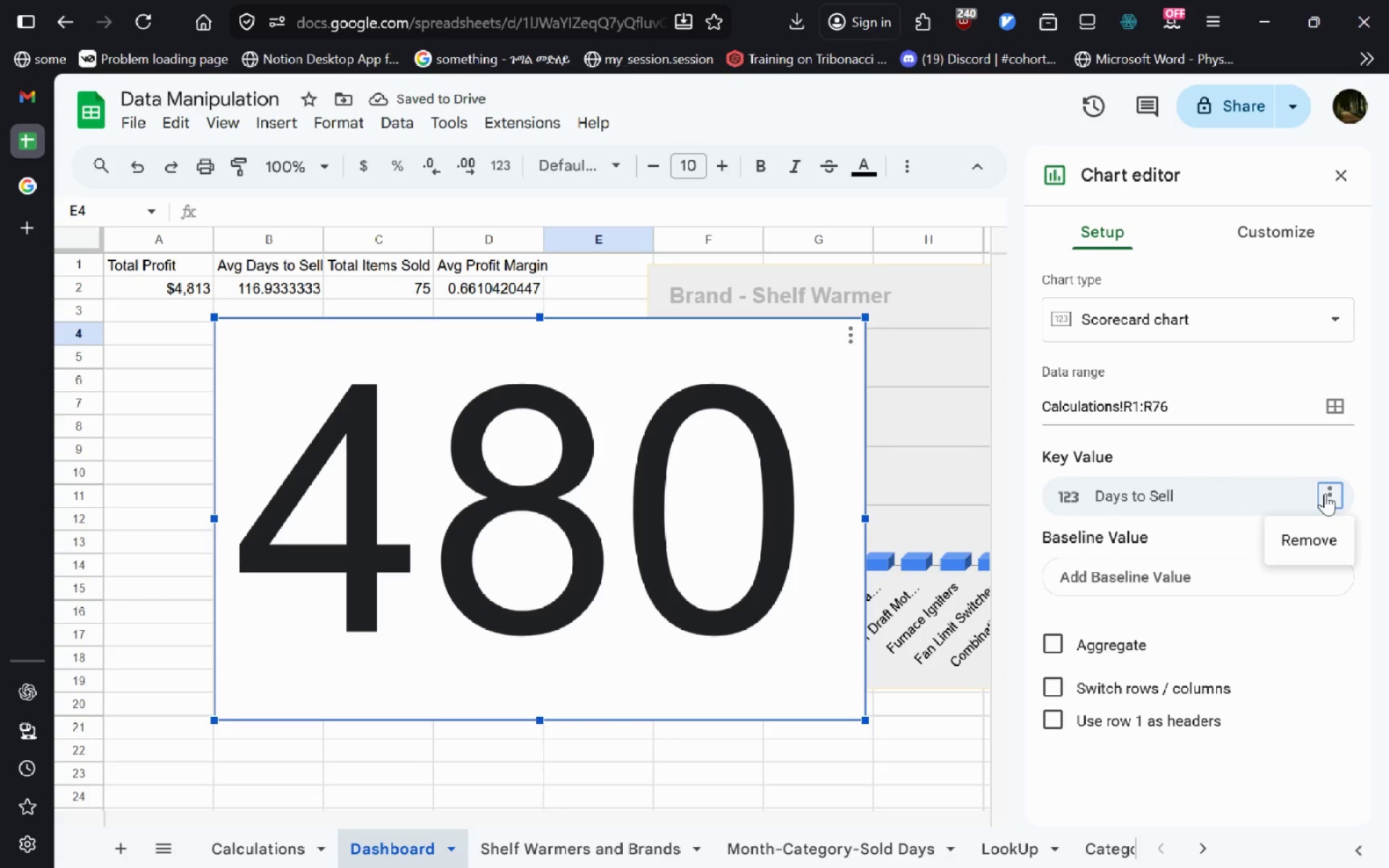 
left_click([1325, 493])
 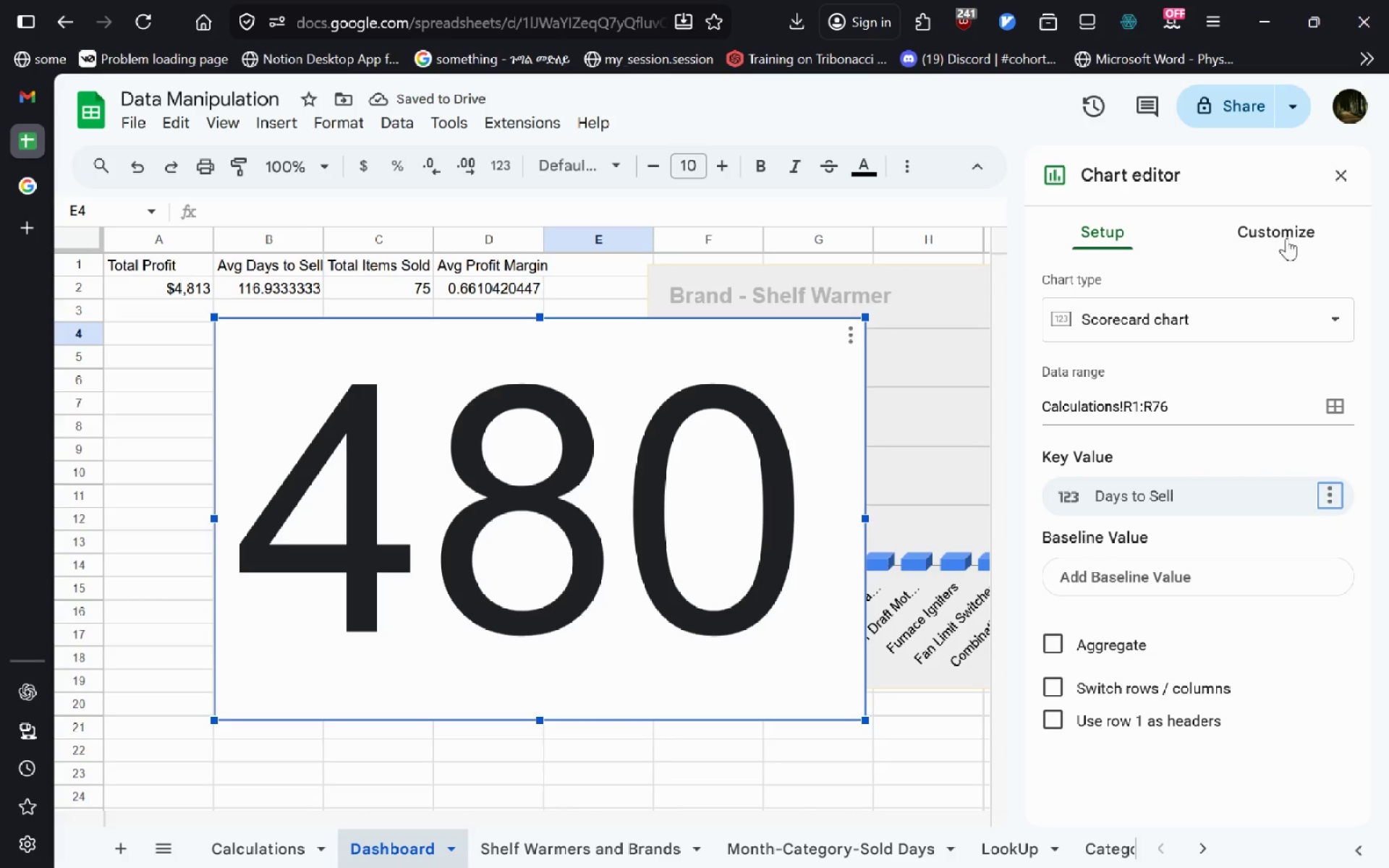 
left_click([1286, 238])
 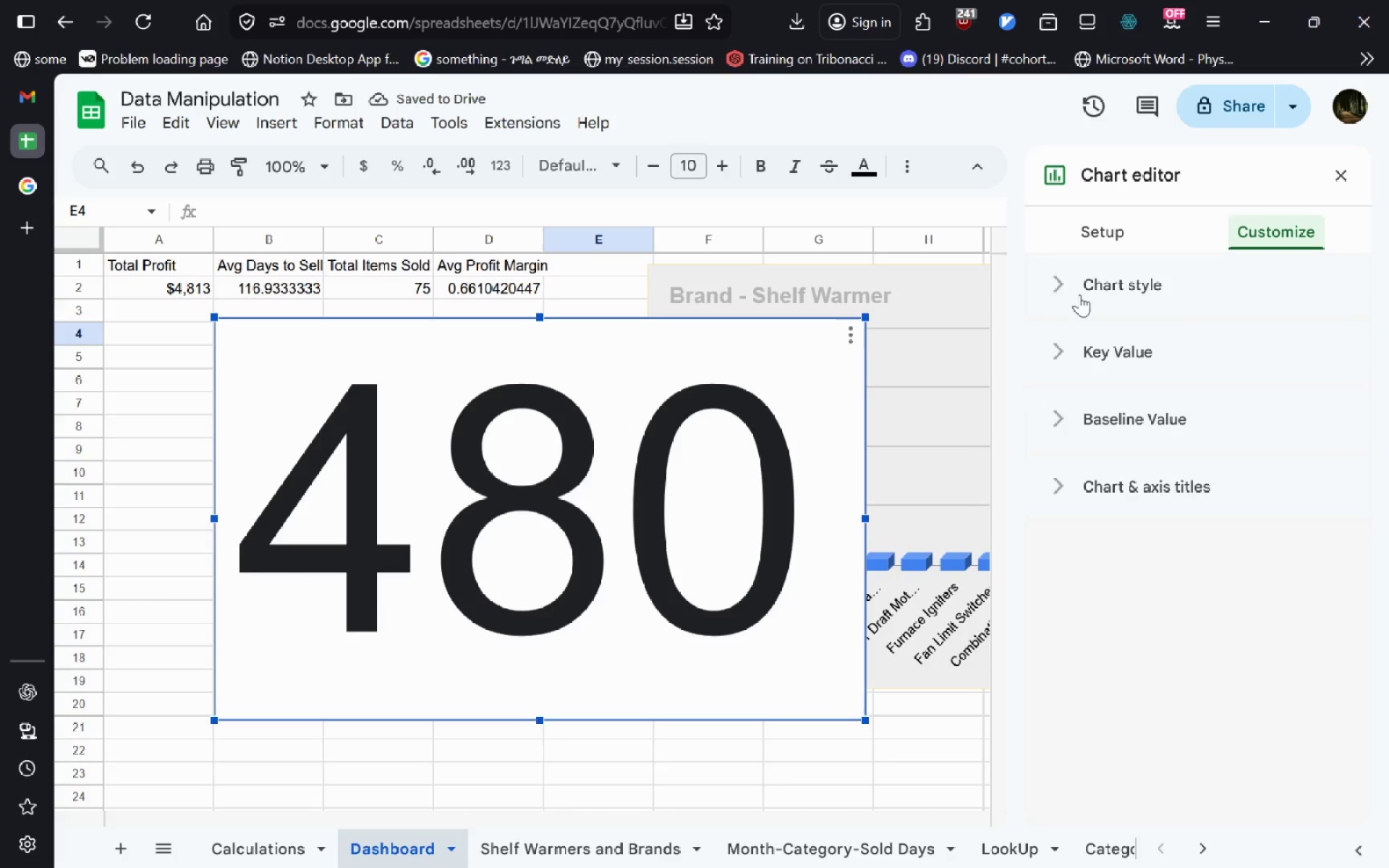 
left_click([1079, 294])
 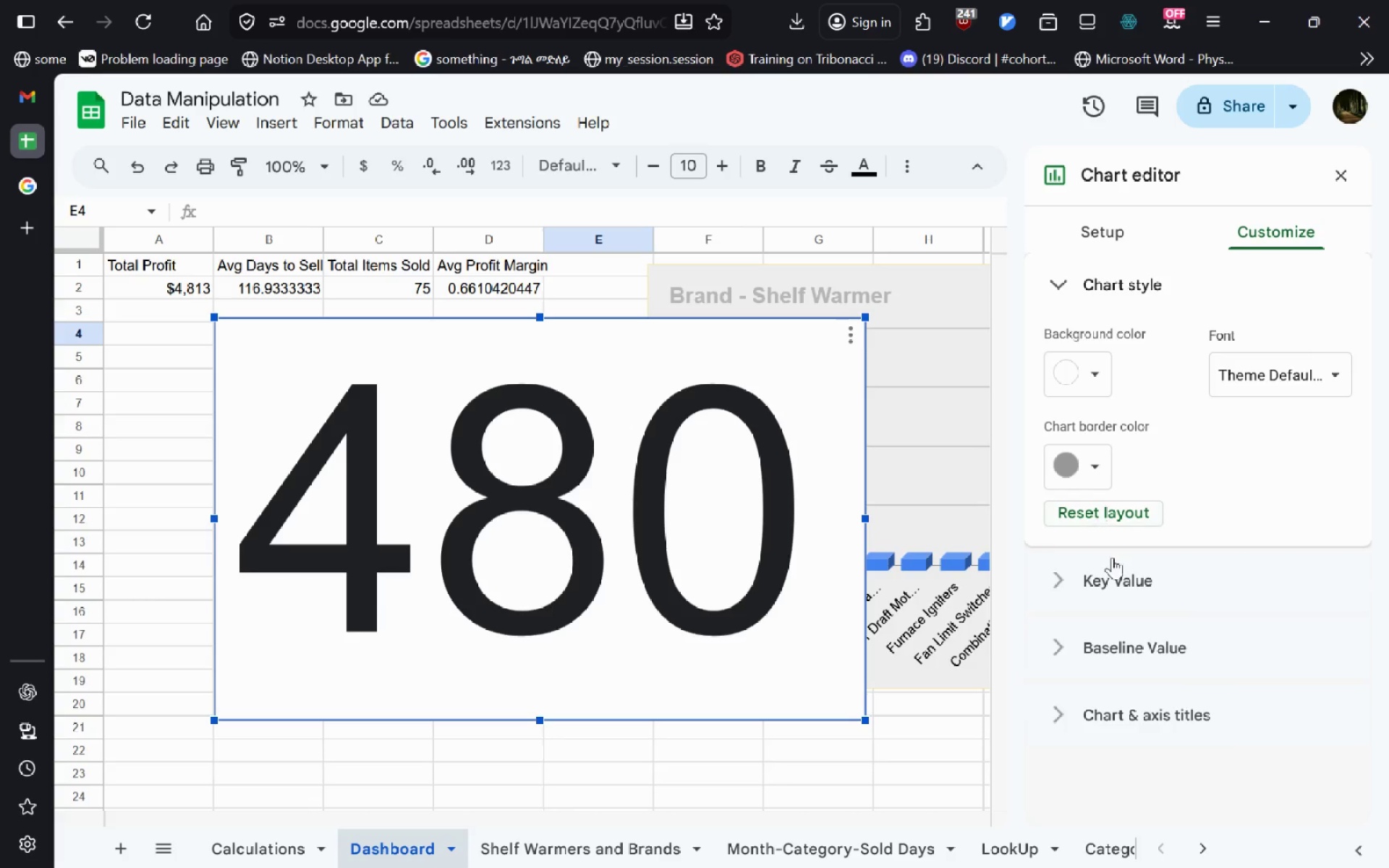 
left_click([1118, 575])
 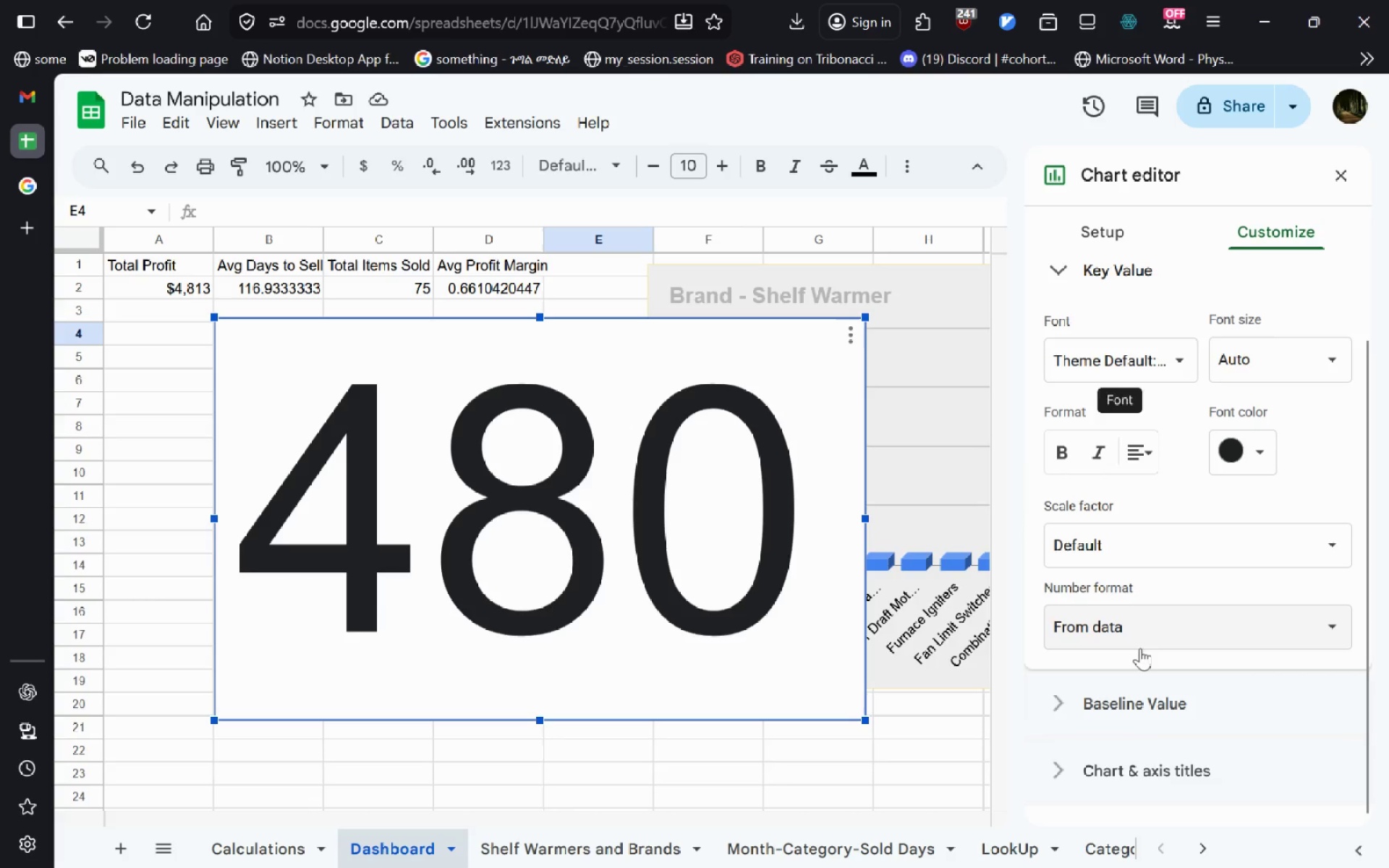 
left_click([1132, 624])
 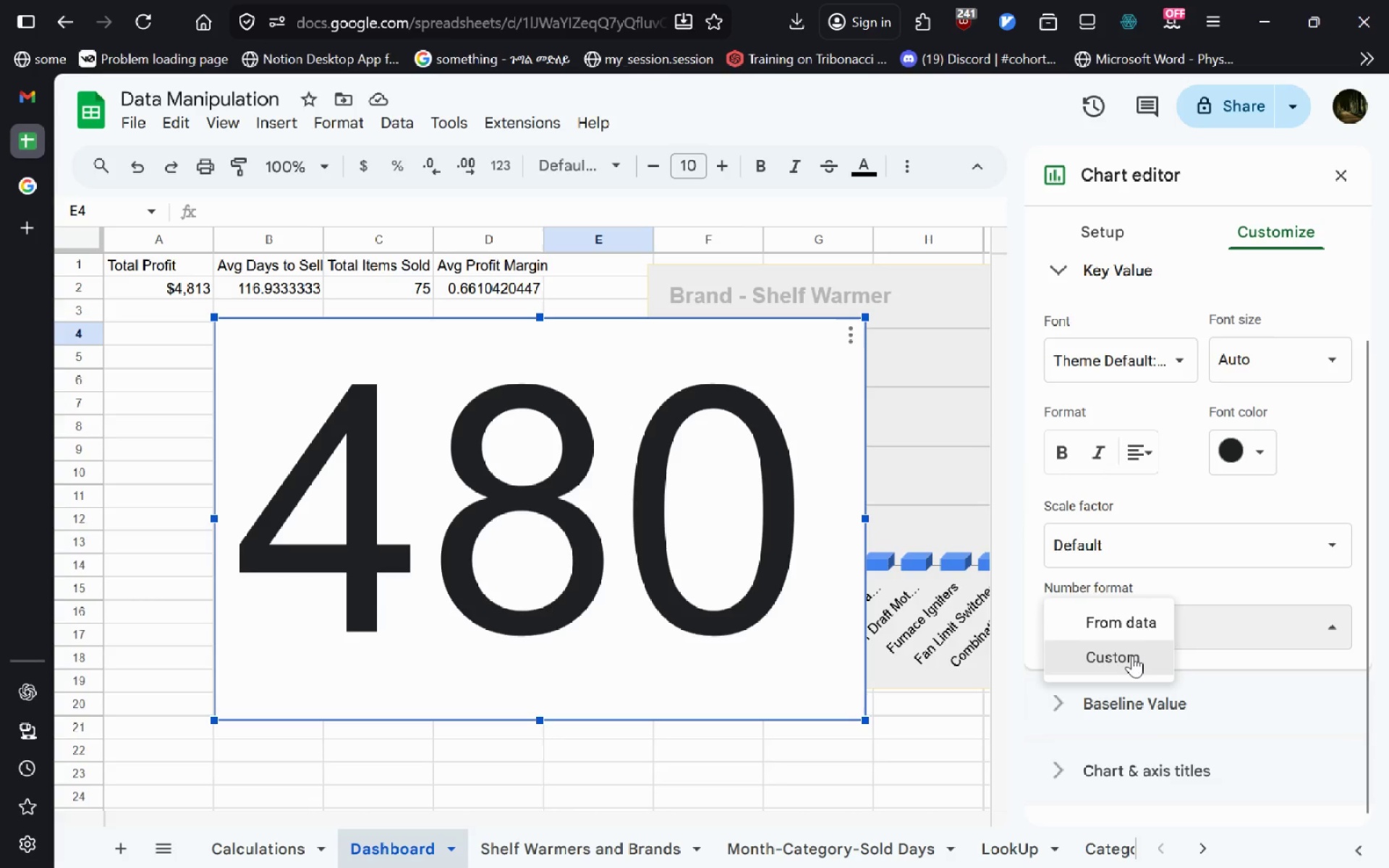 
left_click([1132, 655])
 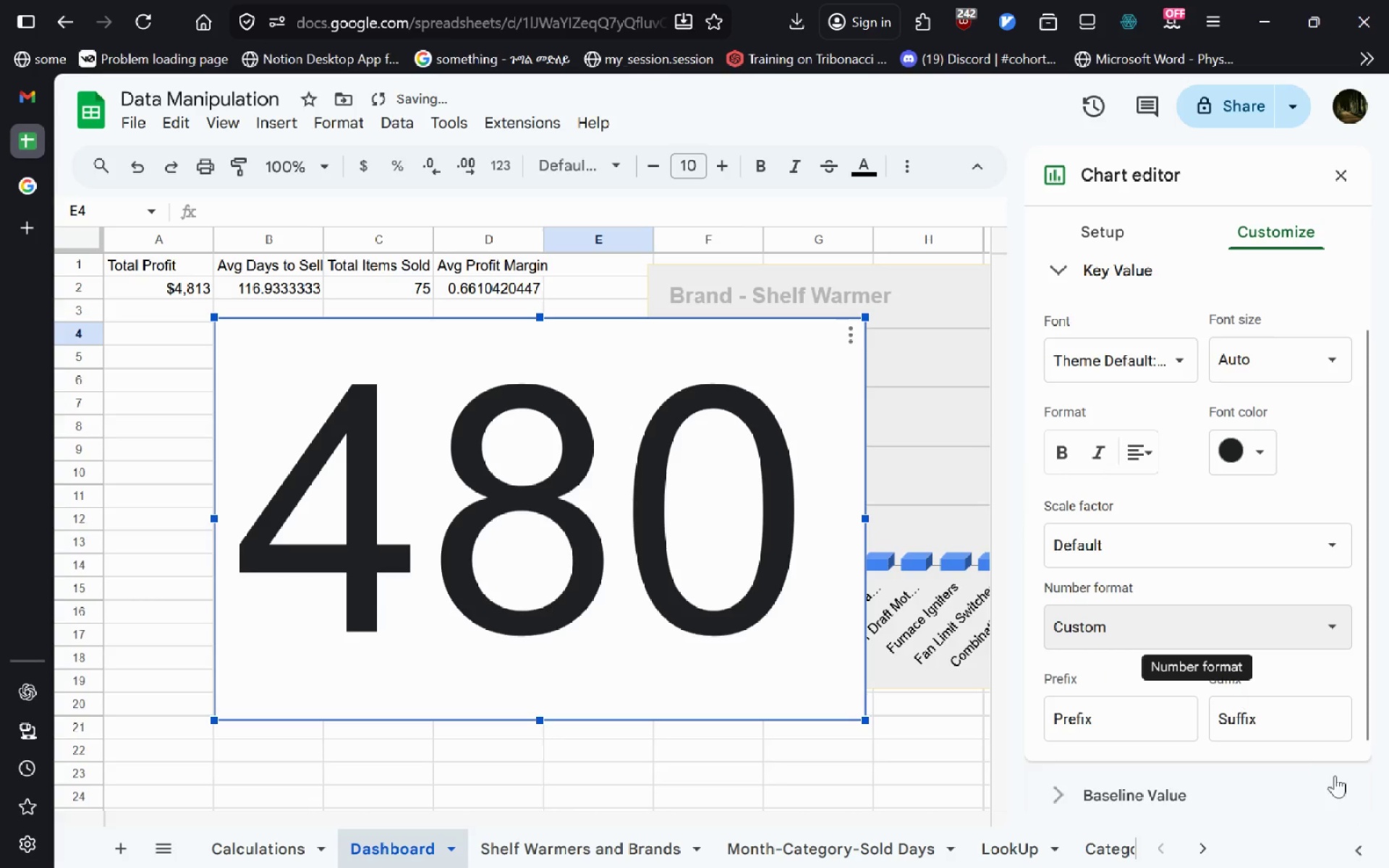 
left_click([1265, 702])
 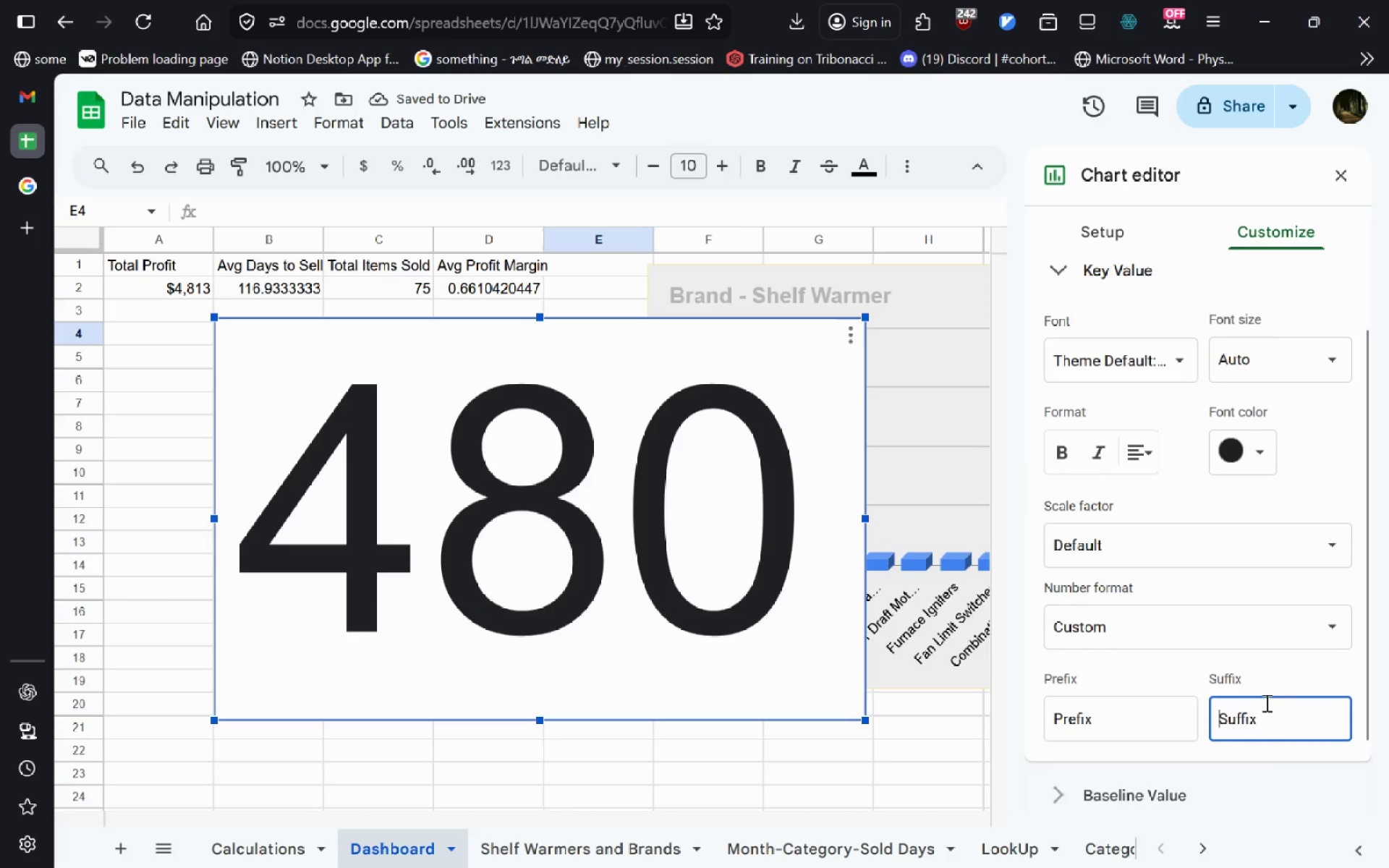 
key(M)
 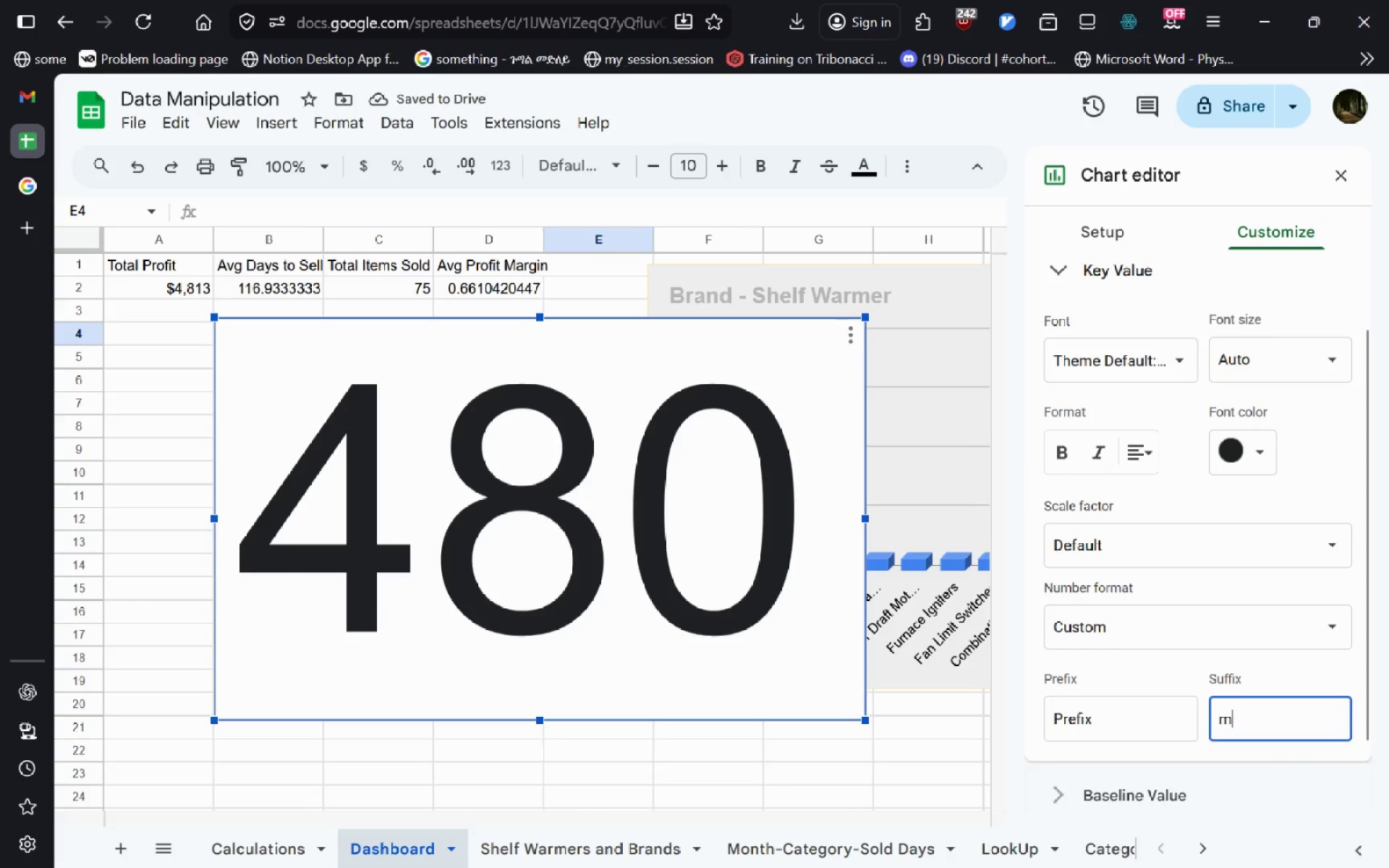 
key(Backspace)
 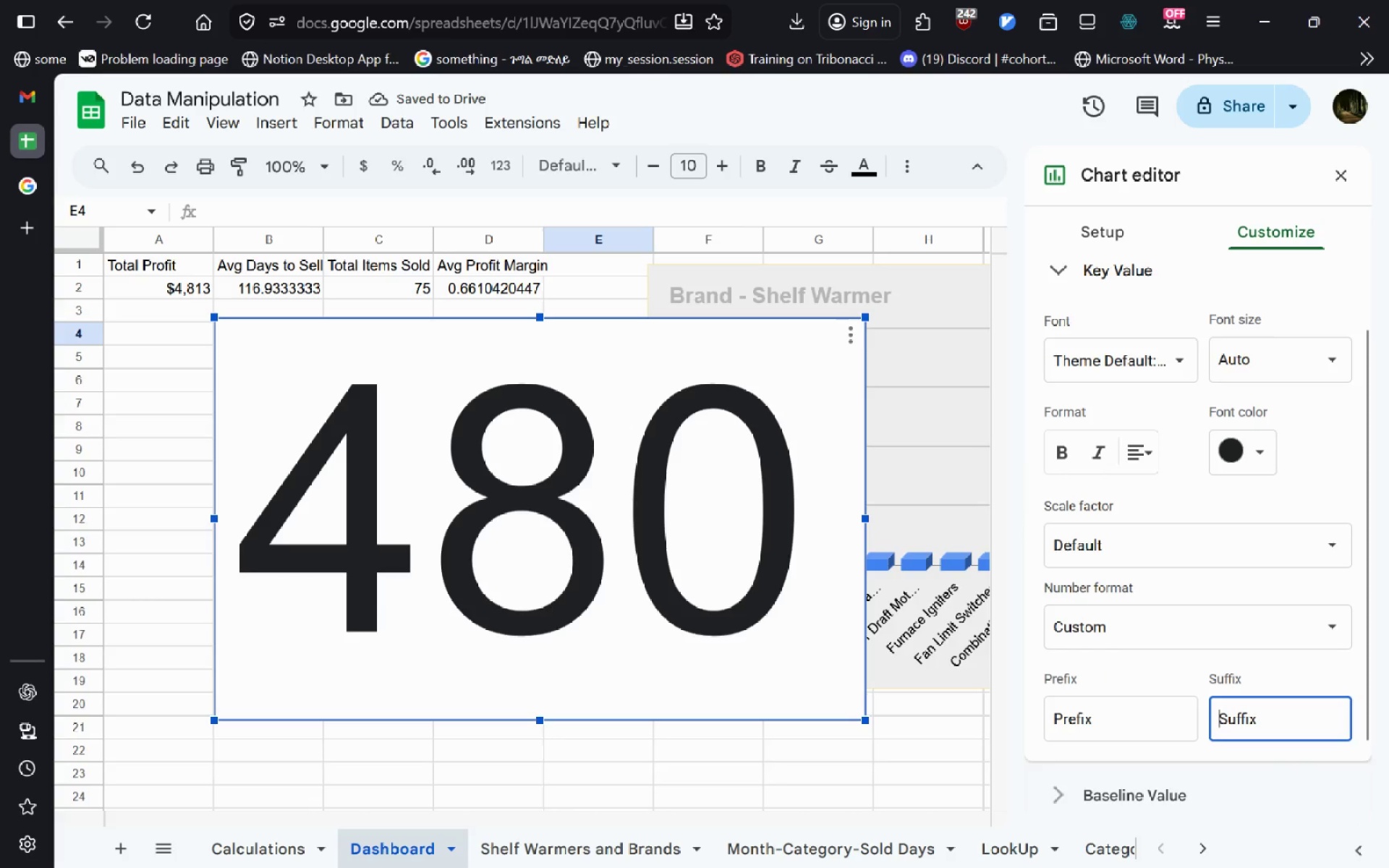 
key(Shift+Comma)
 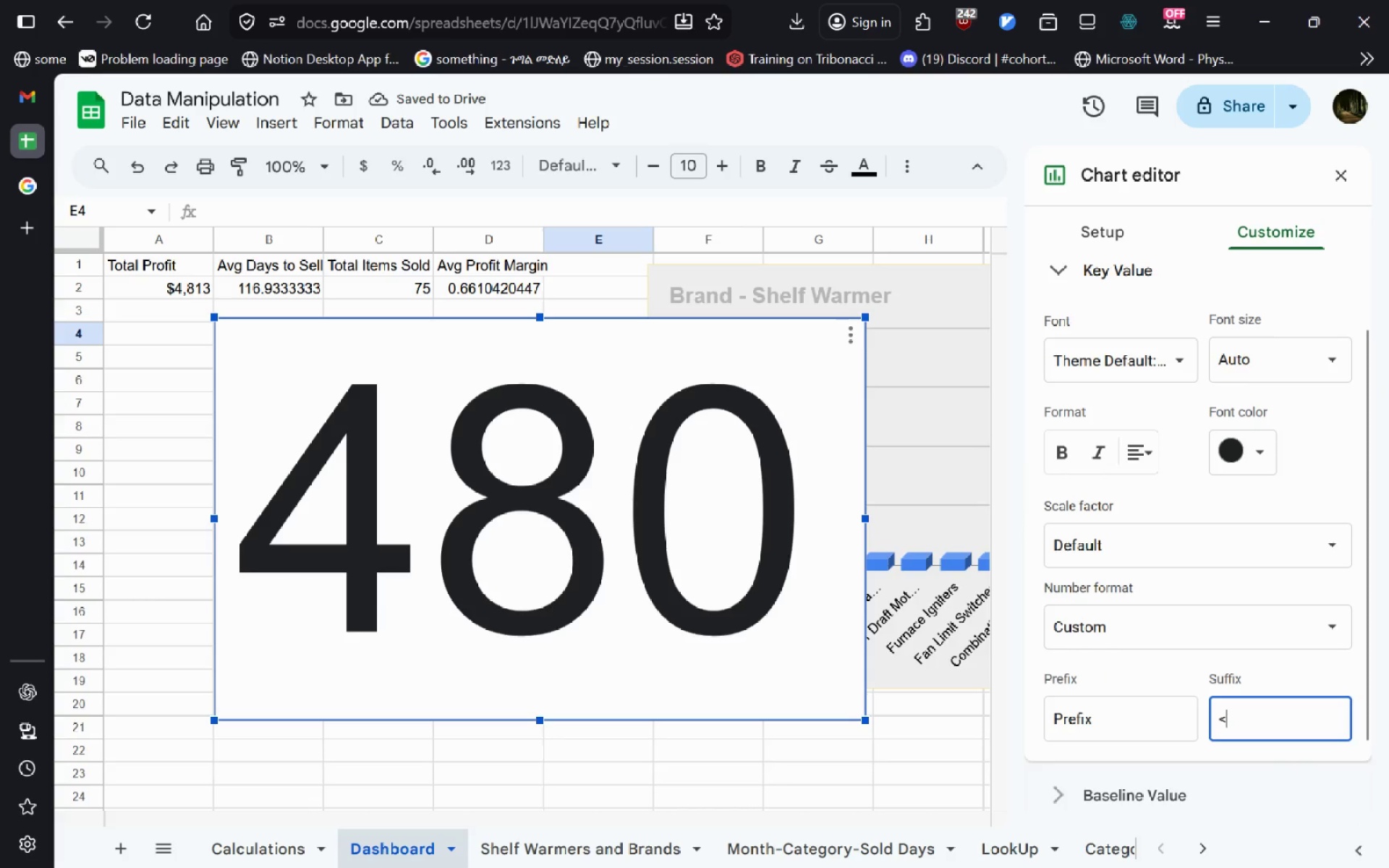 
key(Backspace)
 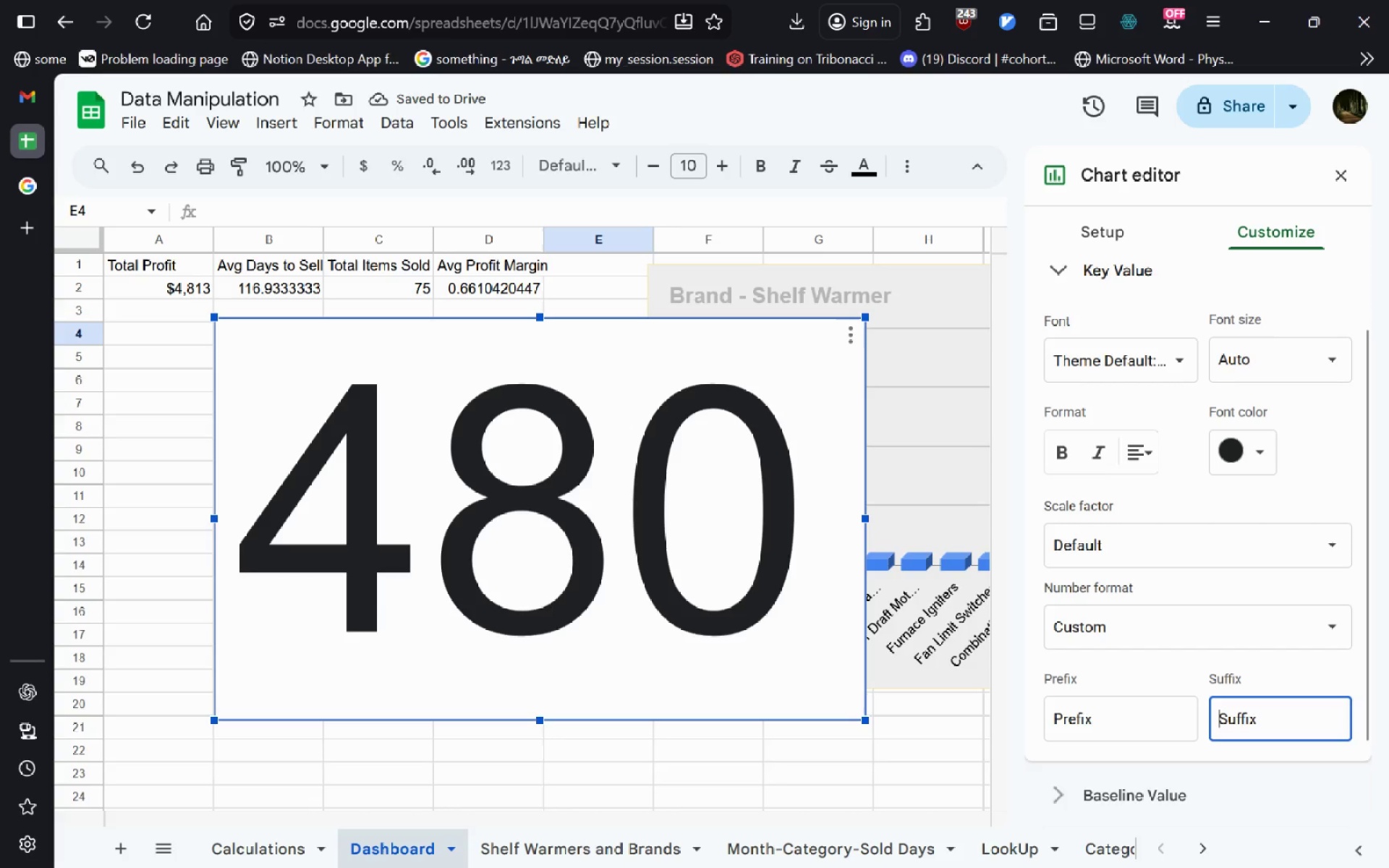 
key(Shift+M)
 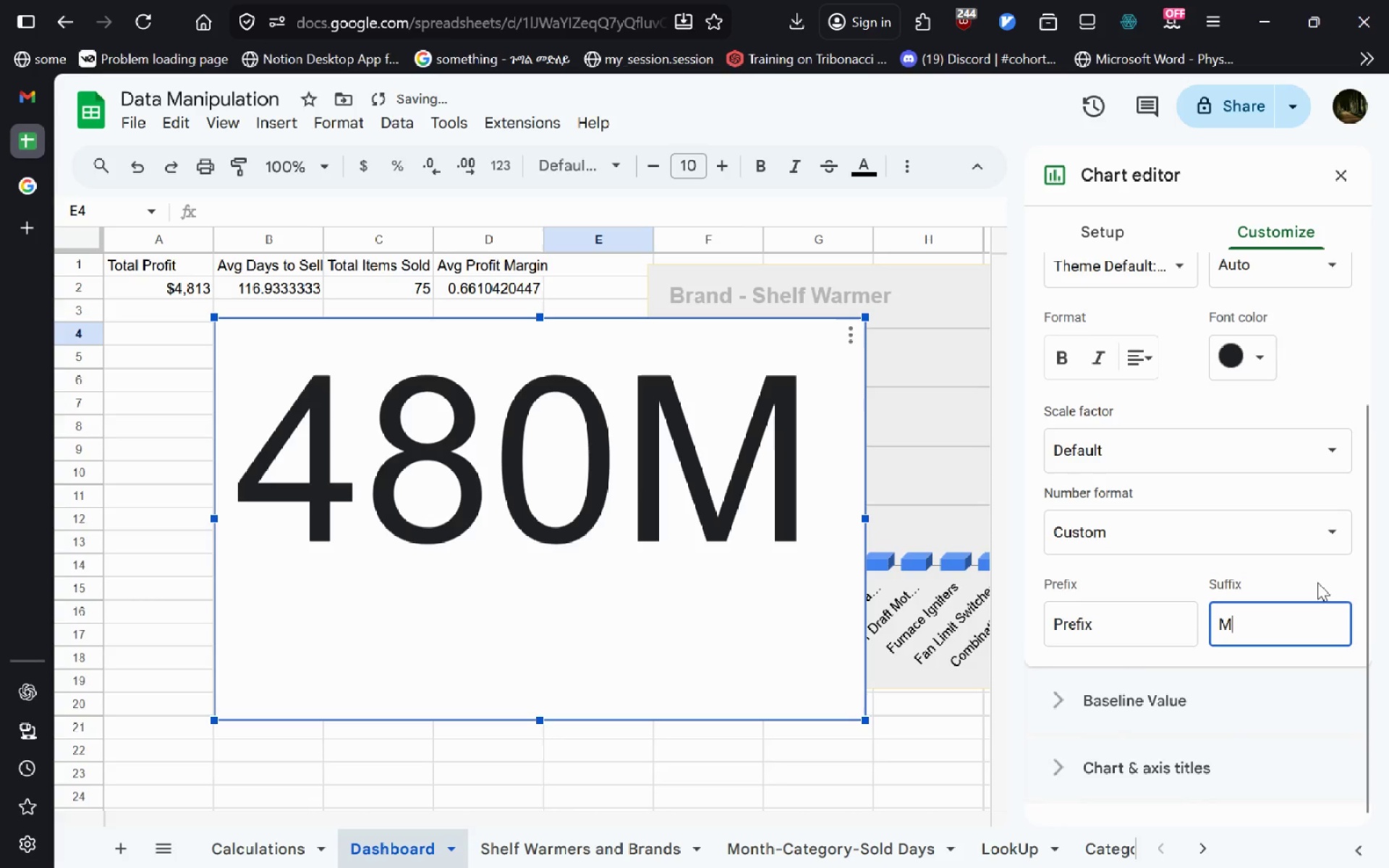 
left_click([1202, 702])
 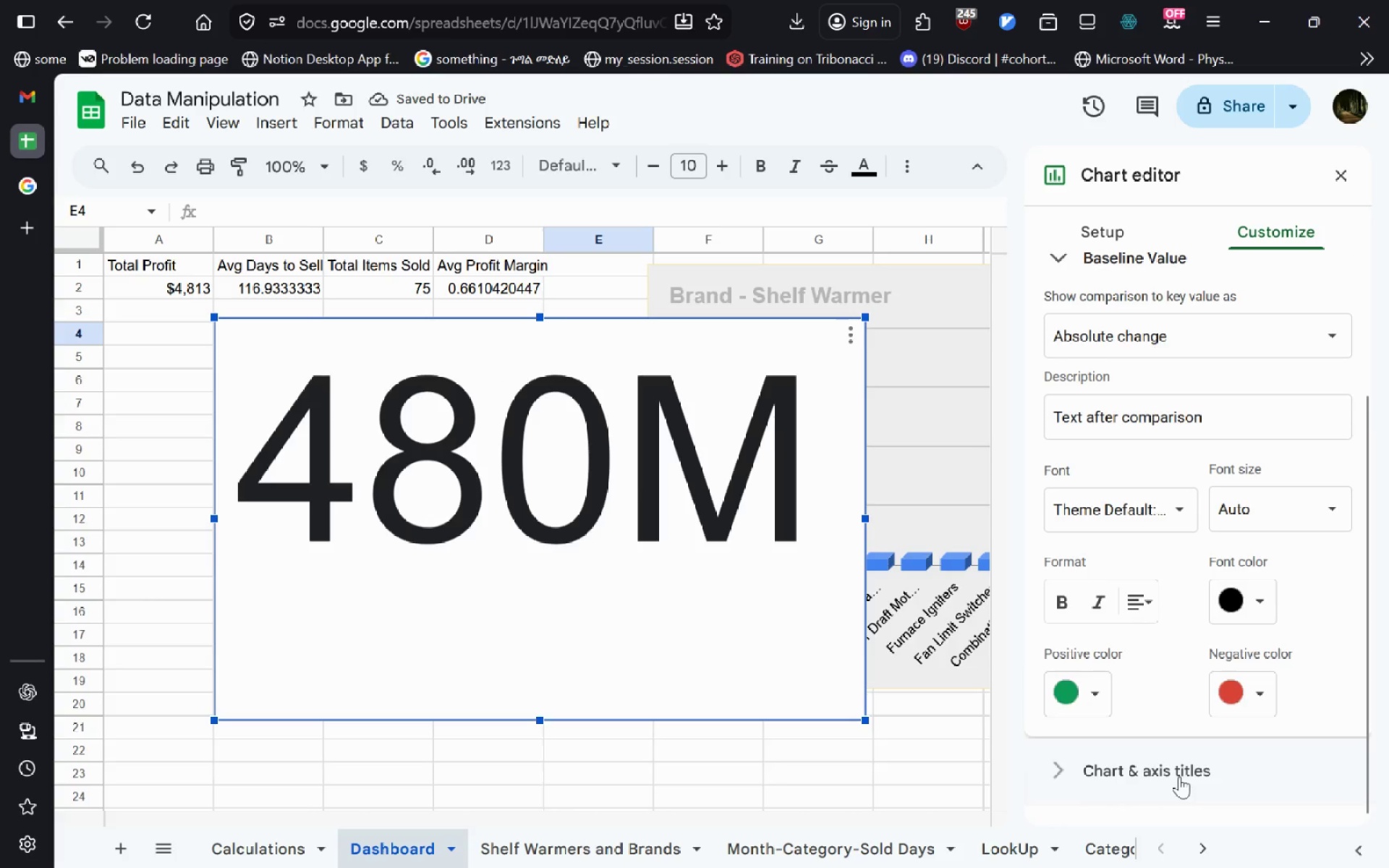 
left_click([1179, 776])
 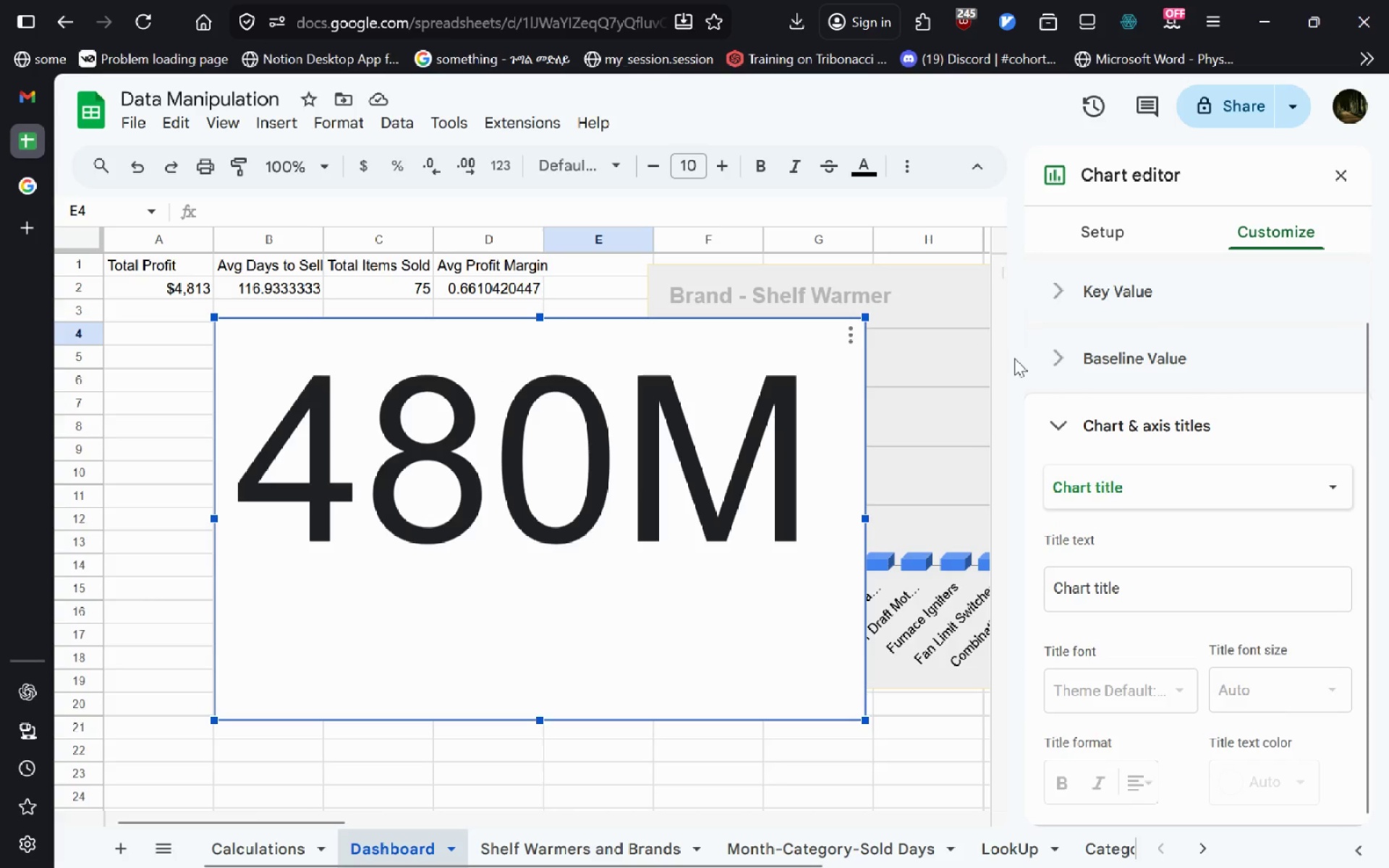 
wait(5.66)
 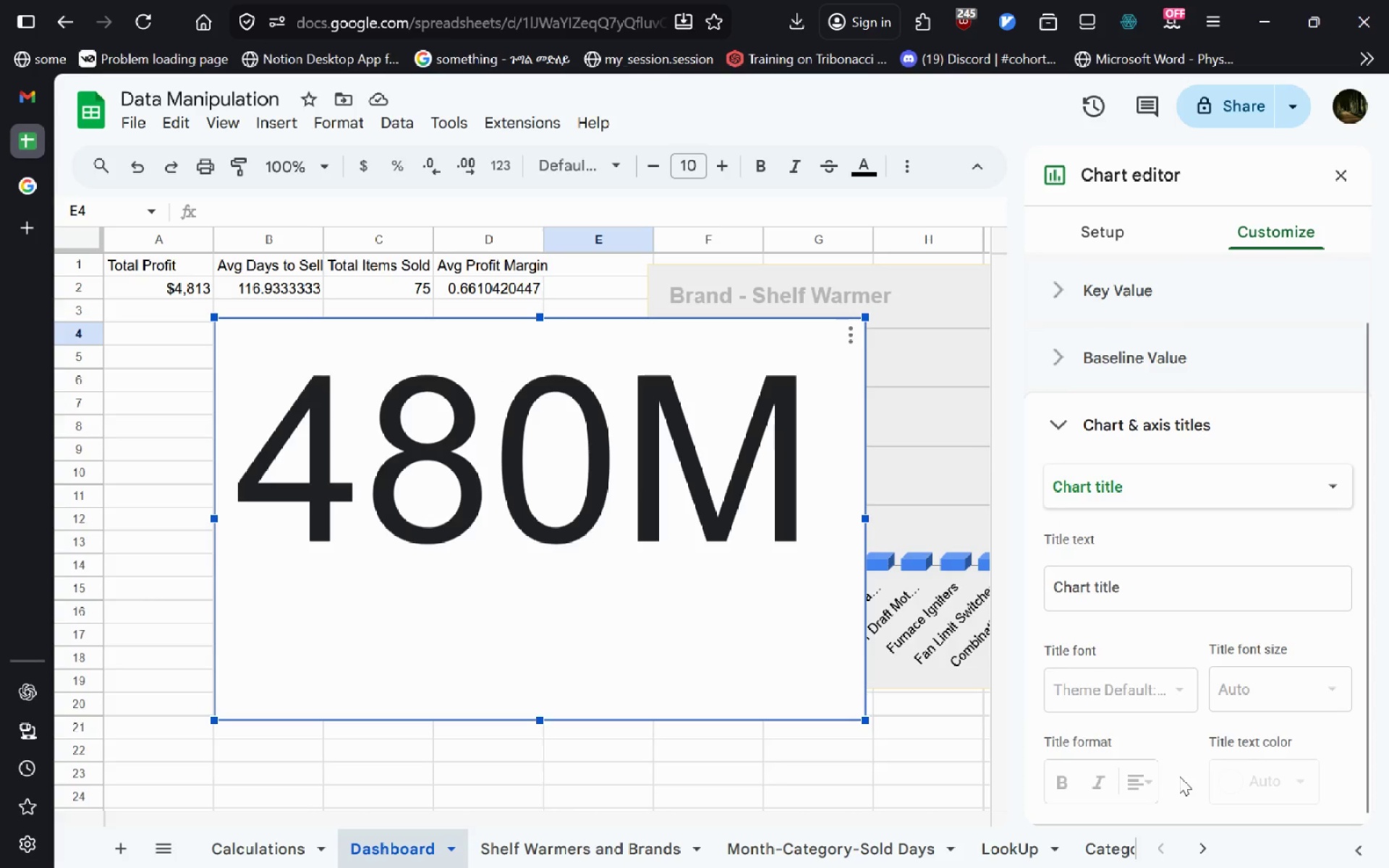 
left_click([1197, 345])
 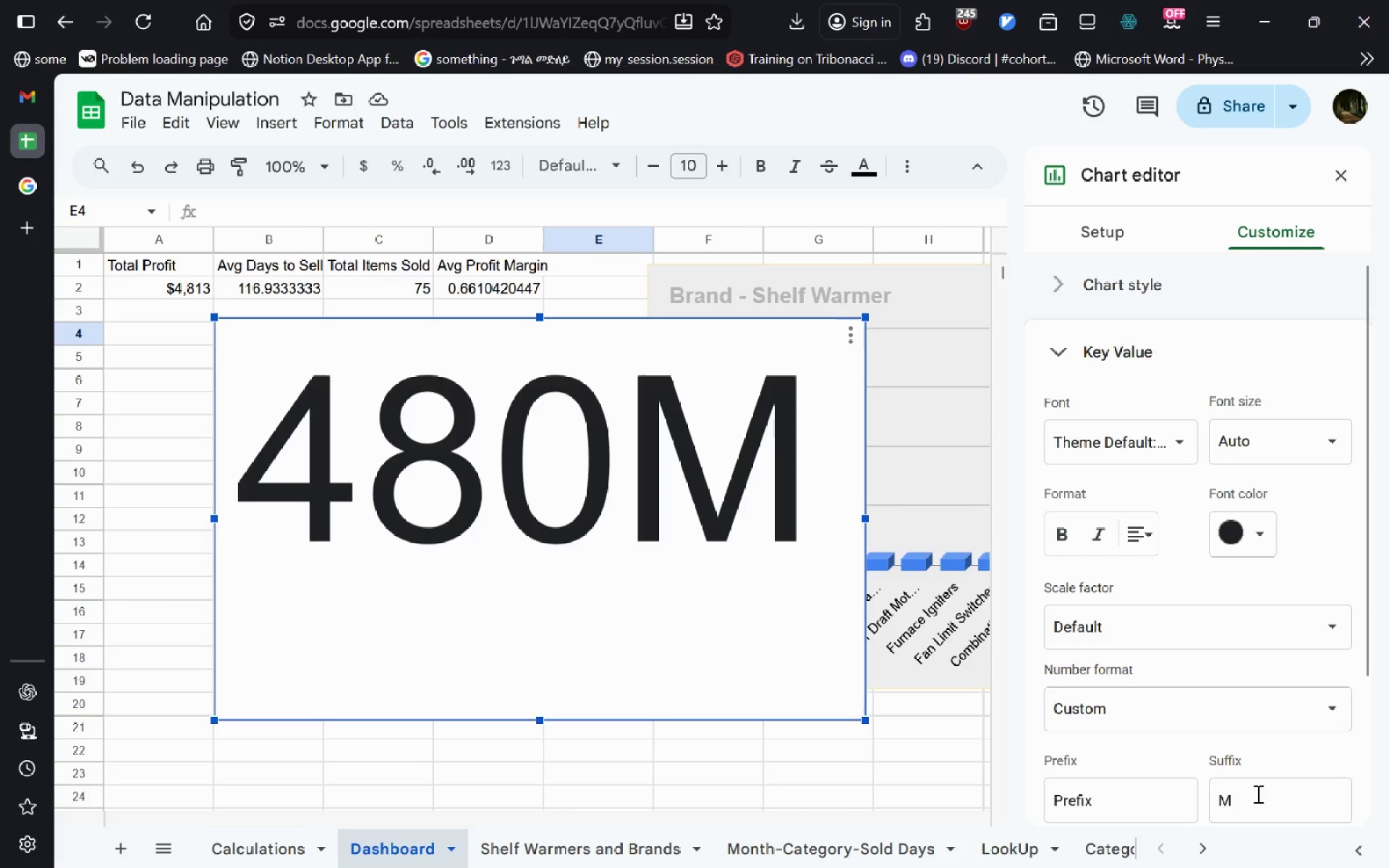 
left_click([1249, 793])
 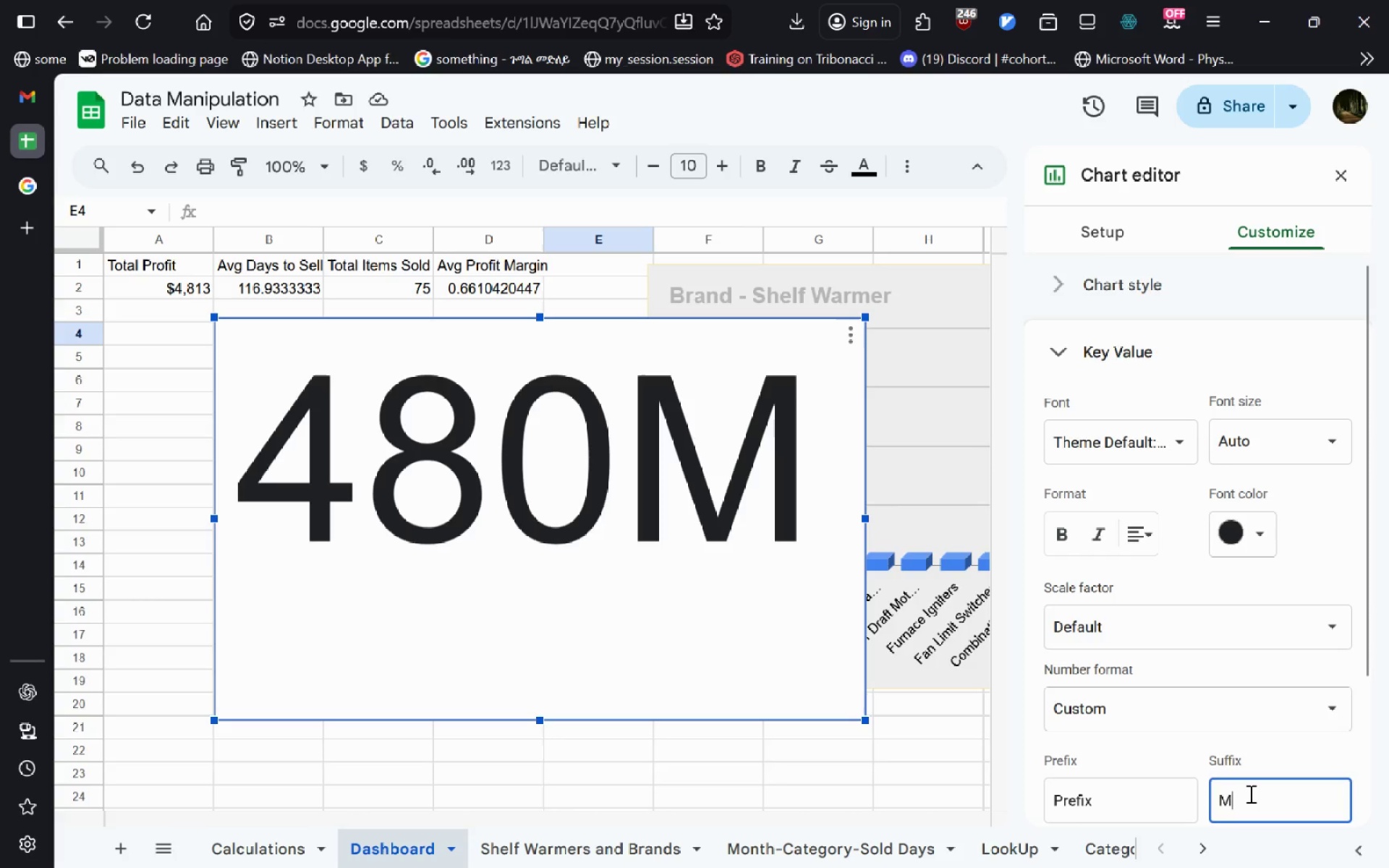 
key(Backspace)
 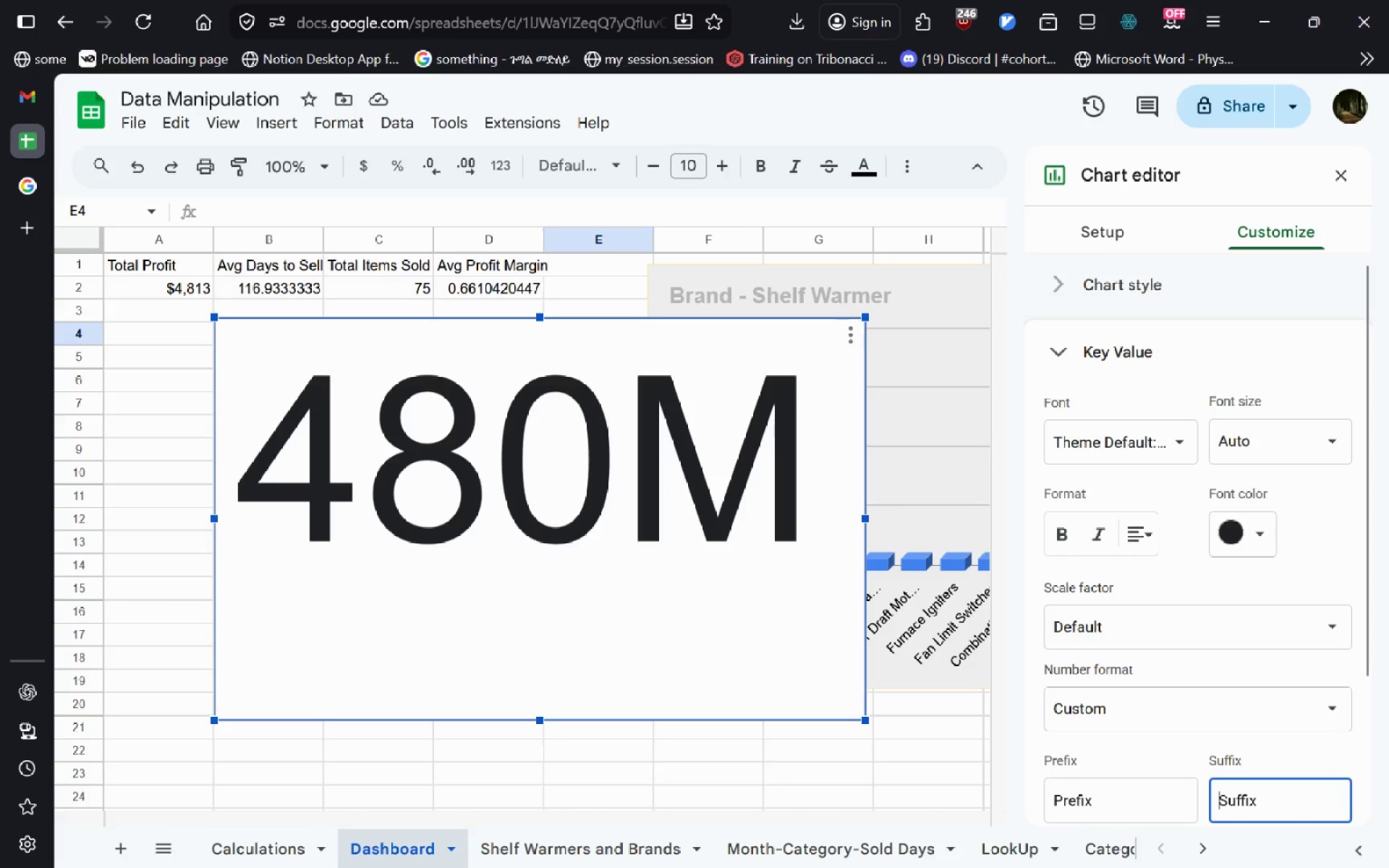 
key(Backspace)
 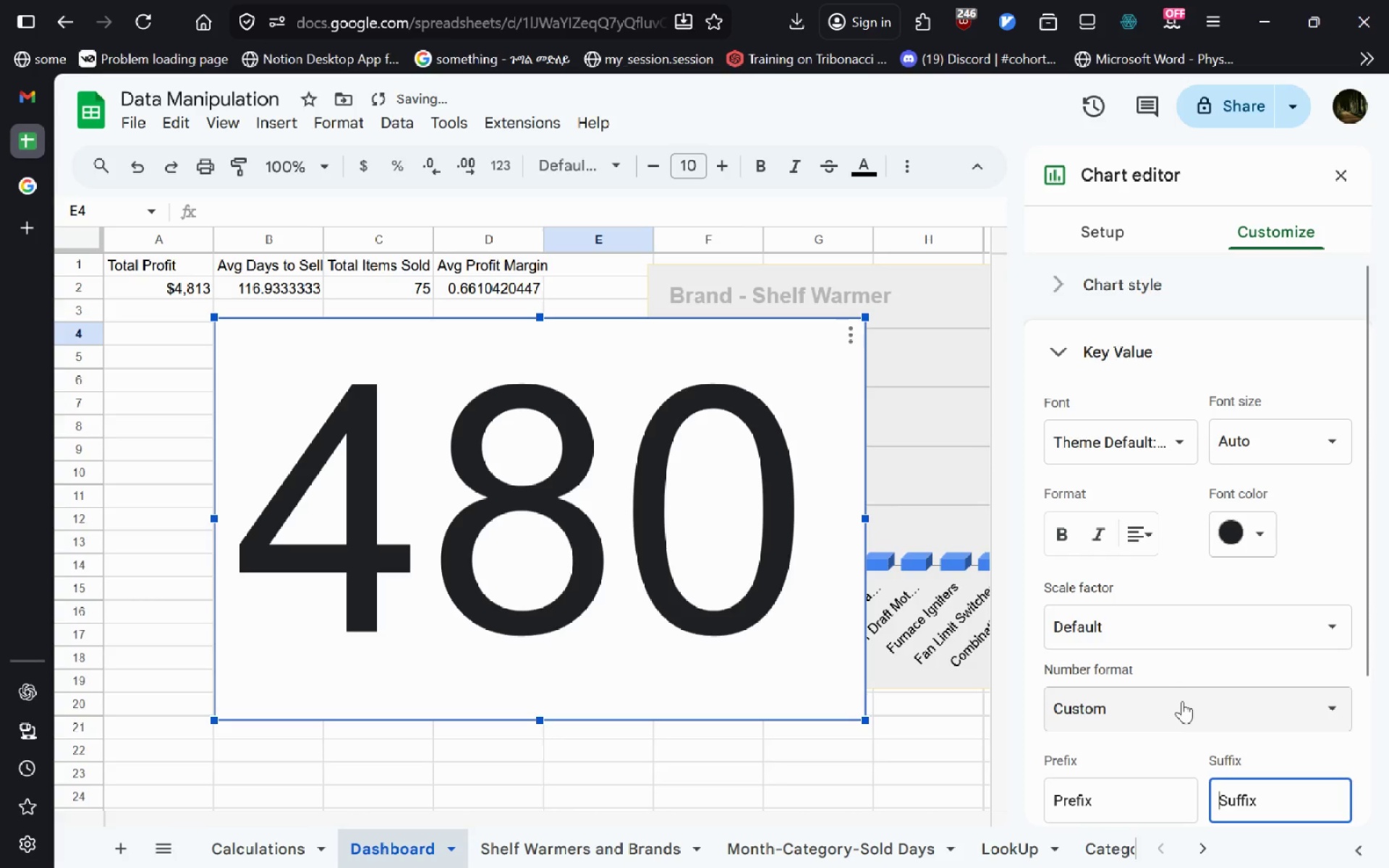 
left_click([1182, 701])
 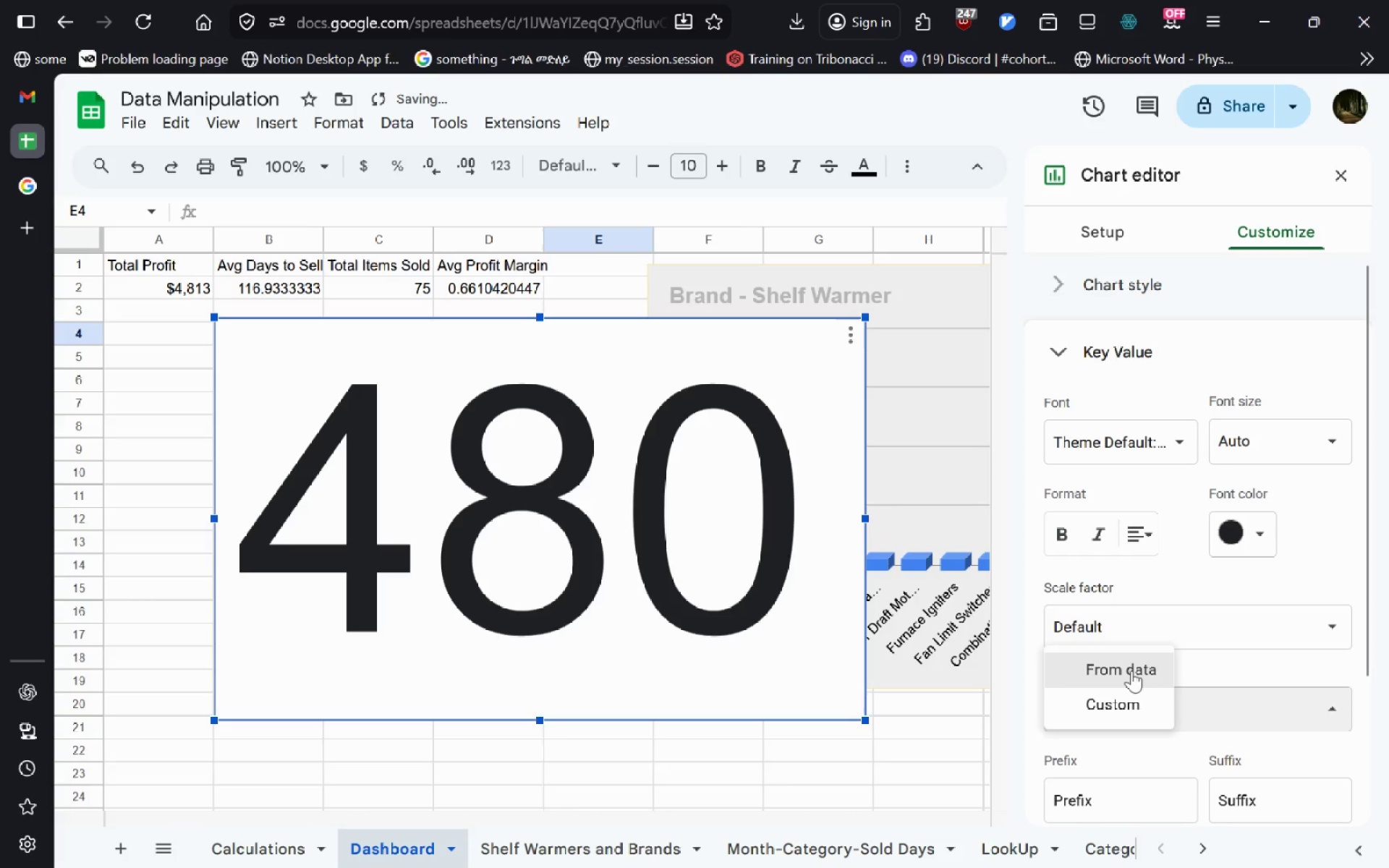 
left_click([1131, 671])
 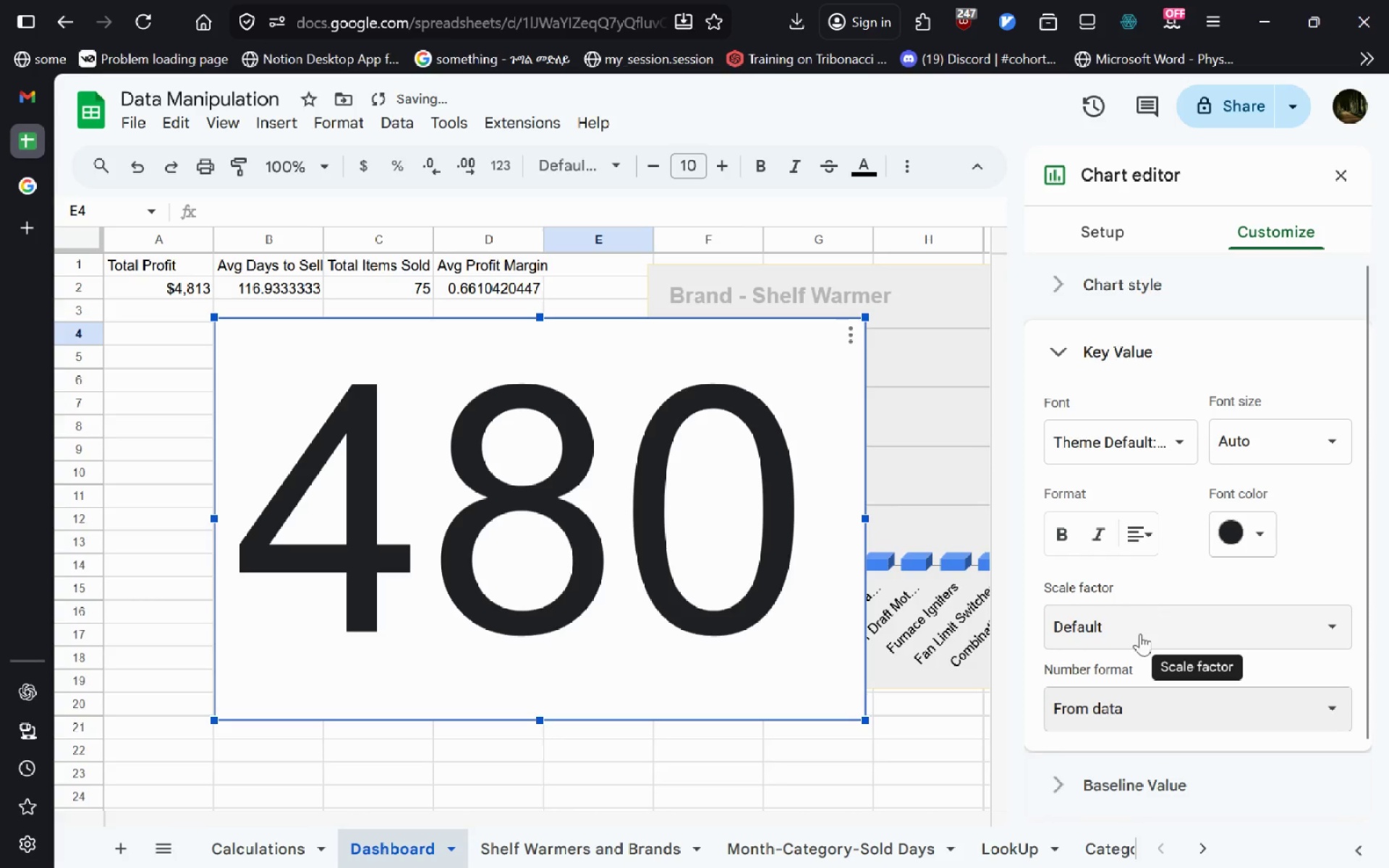 
left_click([1131, 653])
 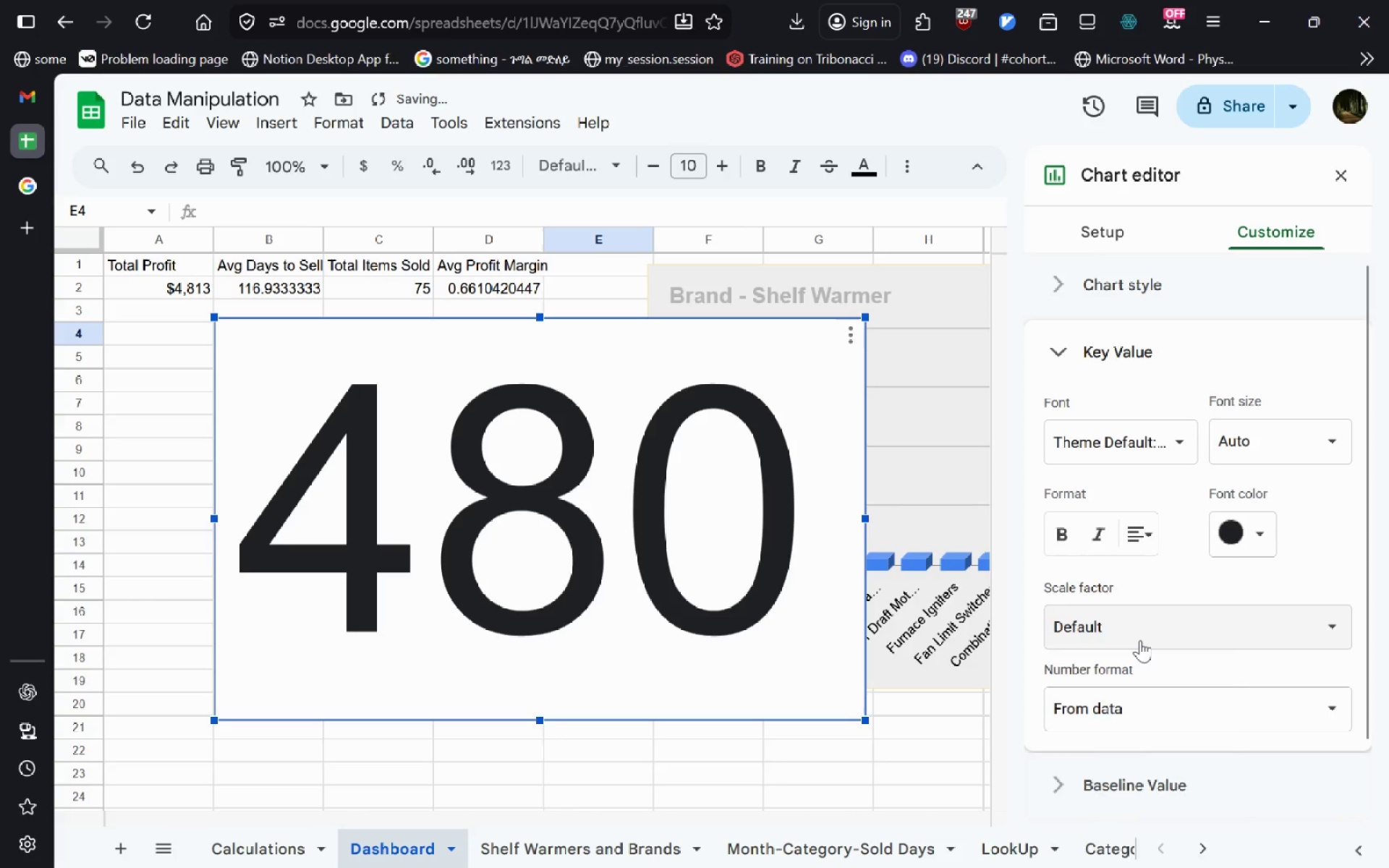 
left_click([1140, 640])
 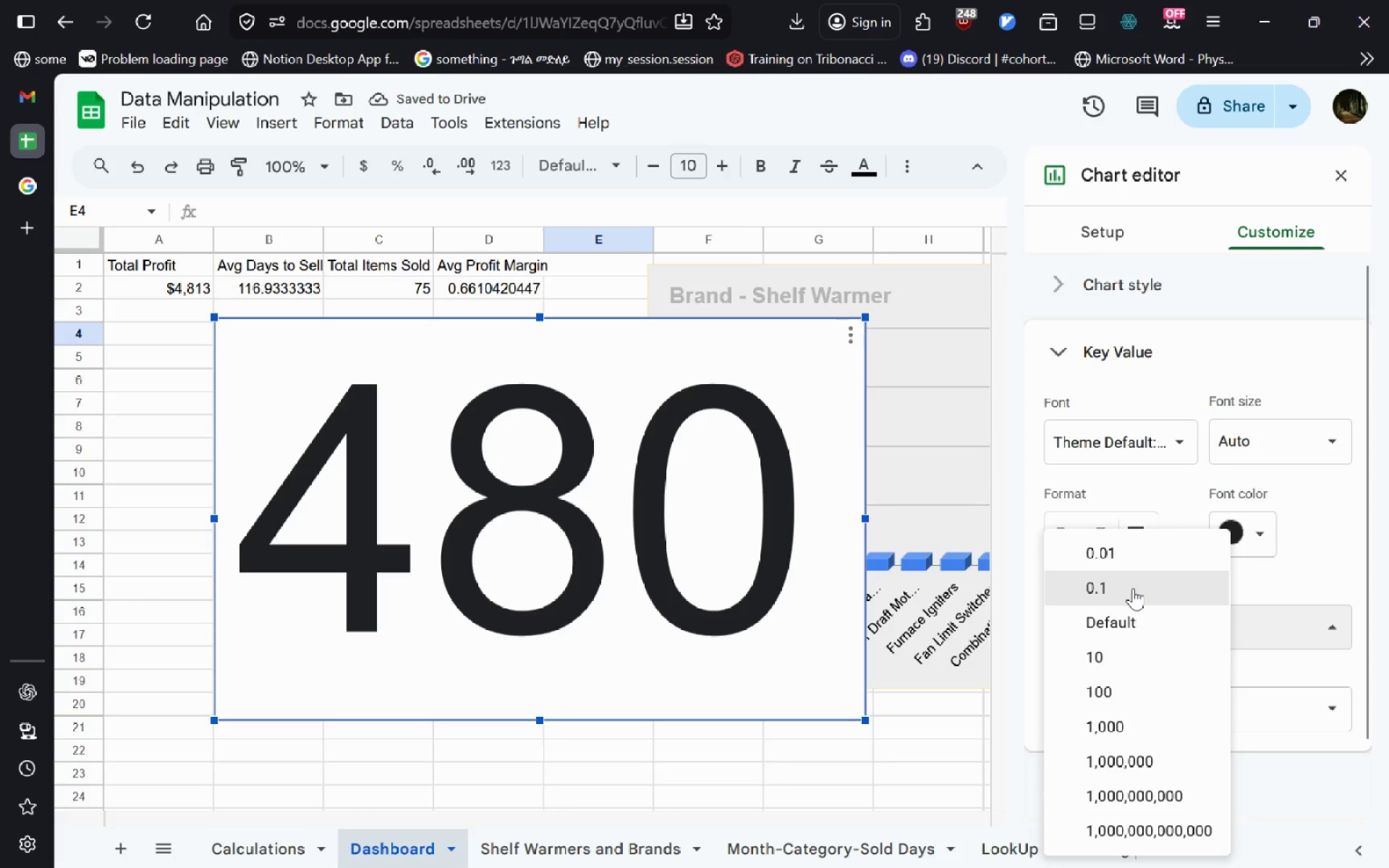 
left_click([1133, 588])
 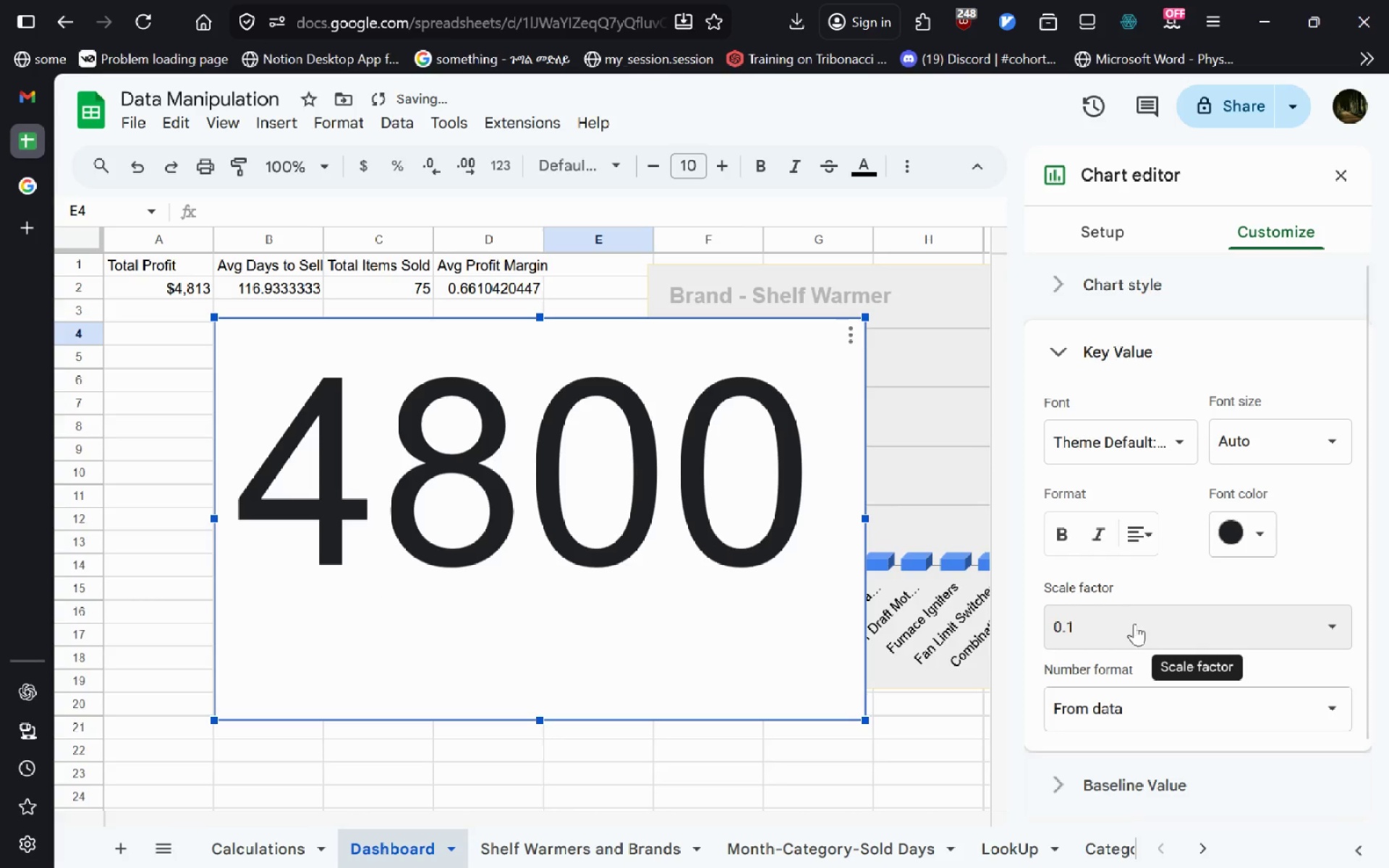 
left_click([1134, 631])
 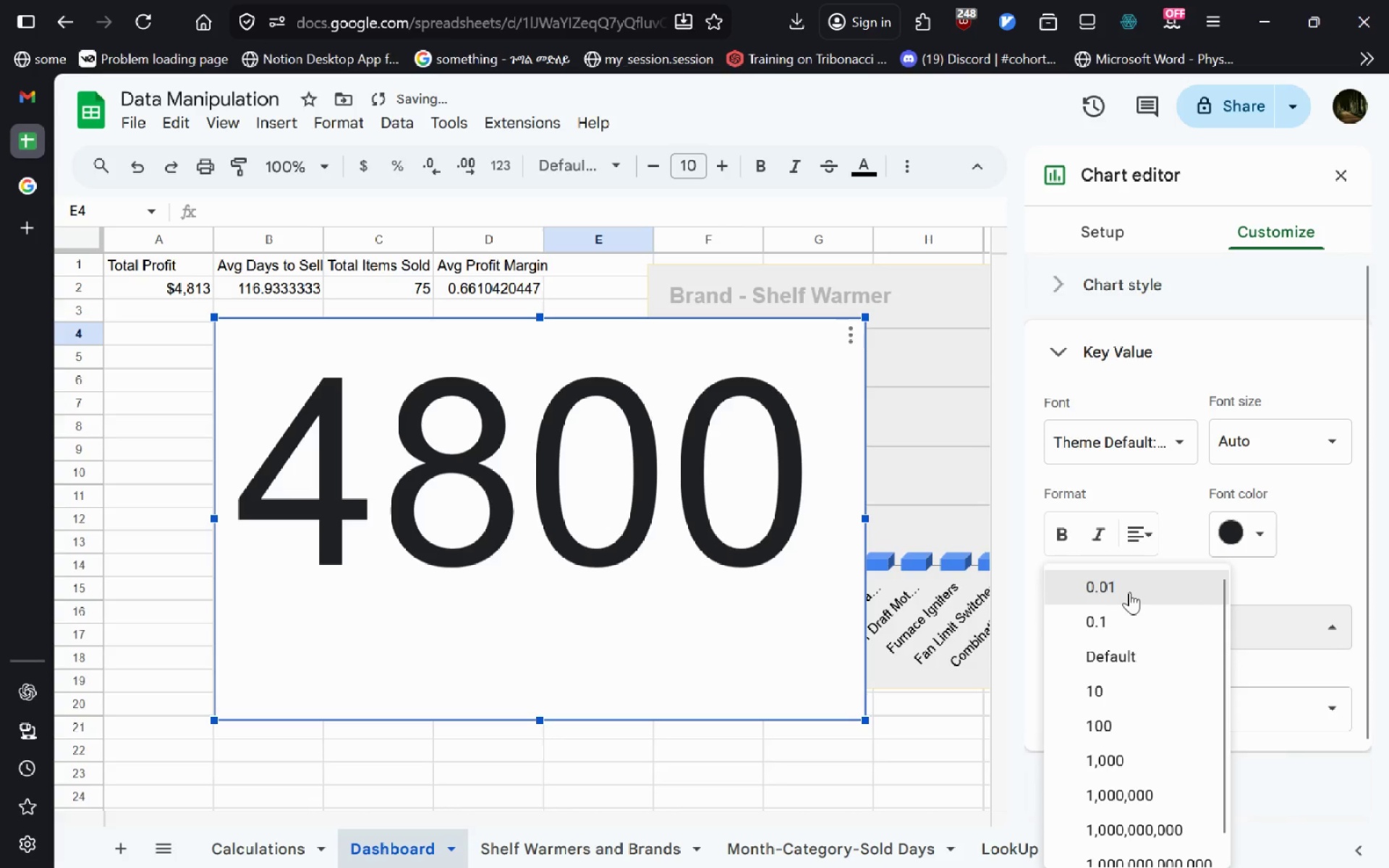 
left_click([1129, 592])
 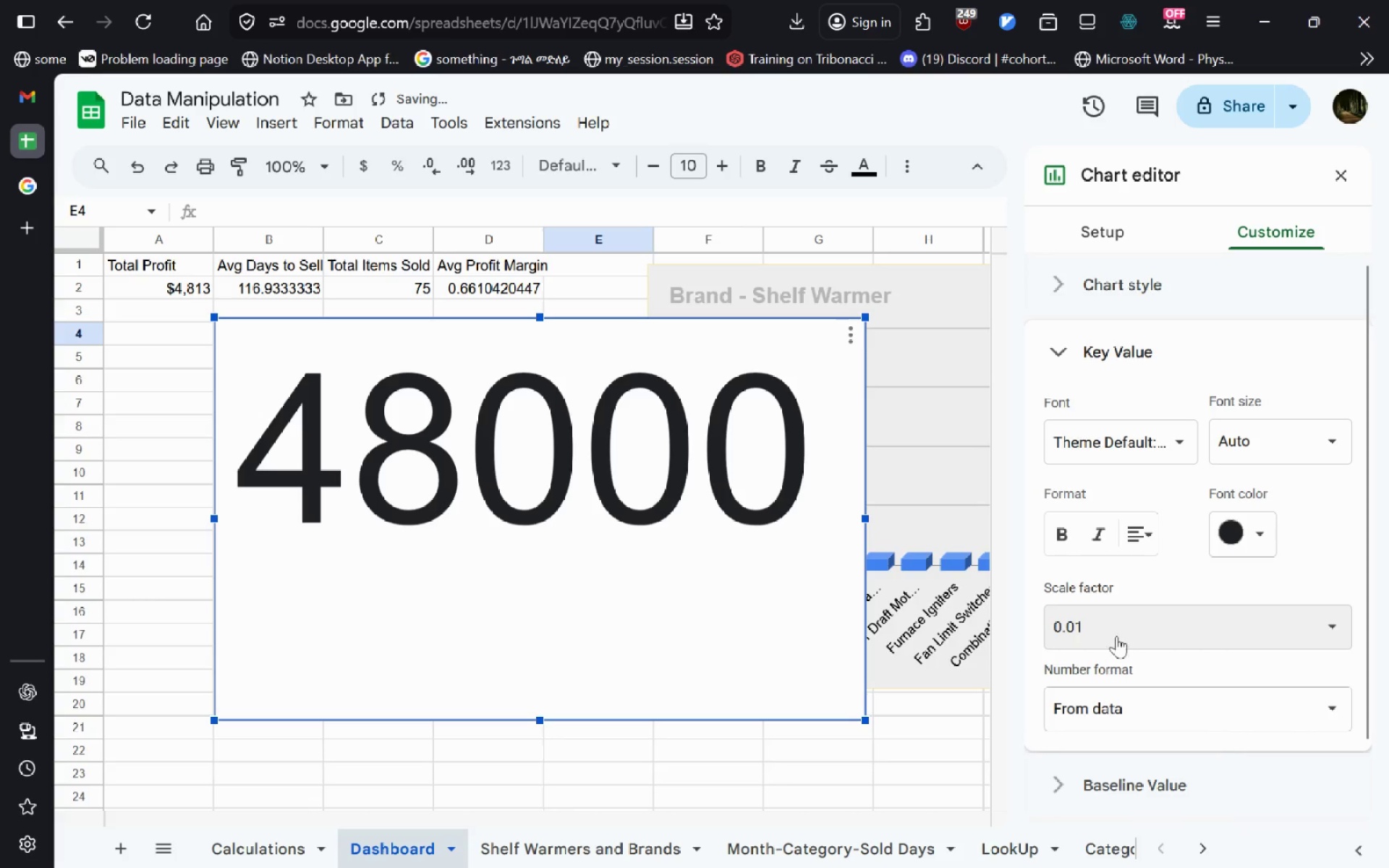 
left_click([1118, 627])
 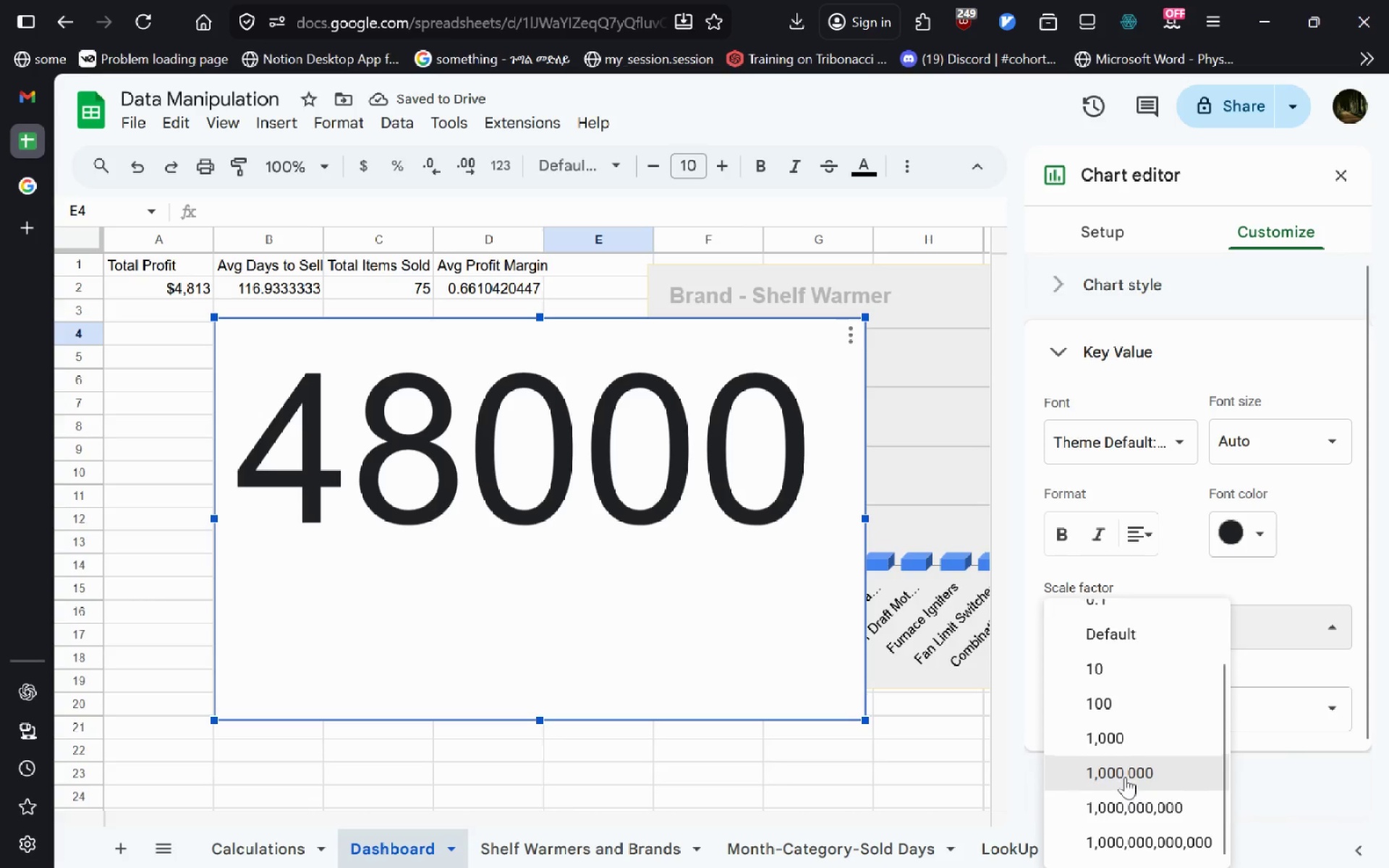 
left_click([1134, 854])
 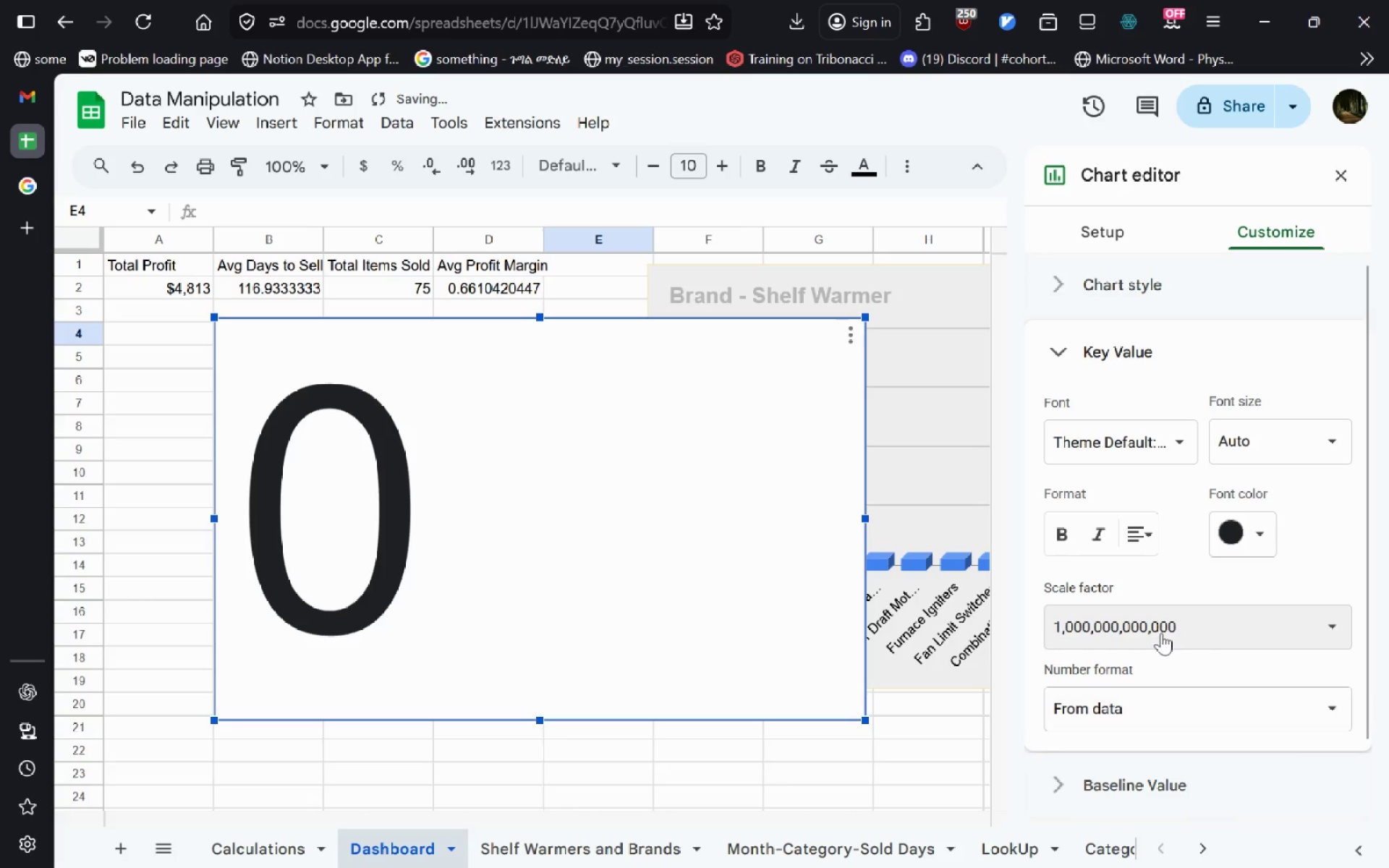 
left_click([1161, 633])
 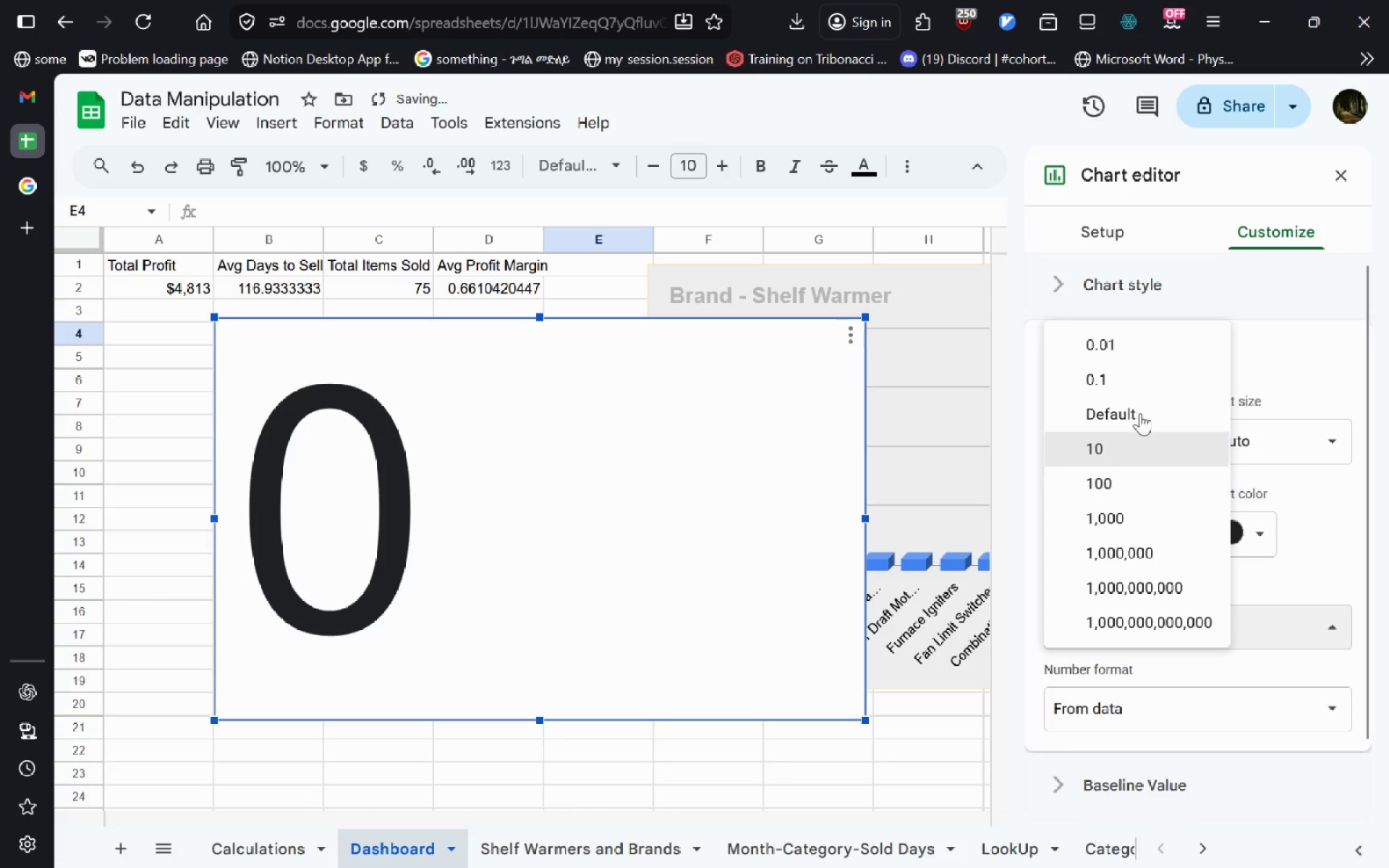 
left_click([1140, 413])
 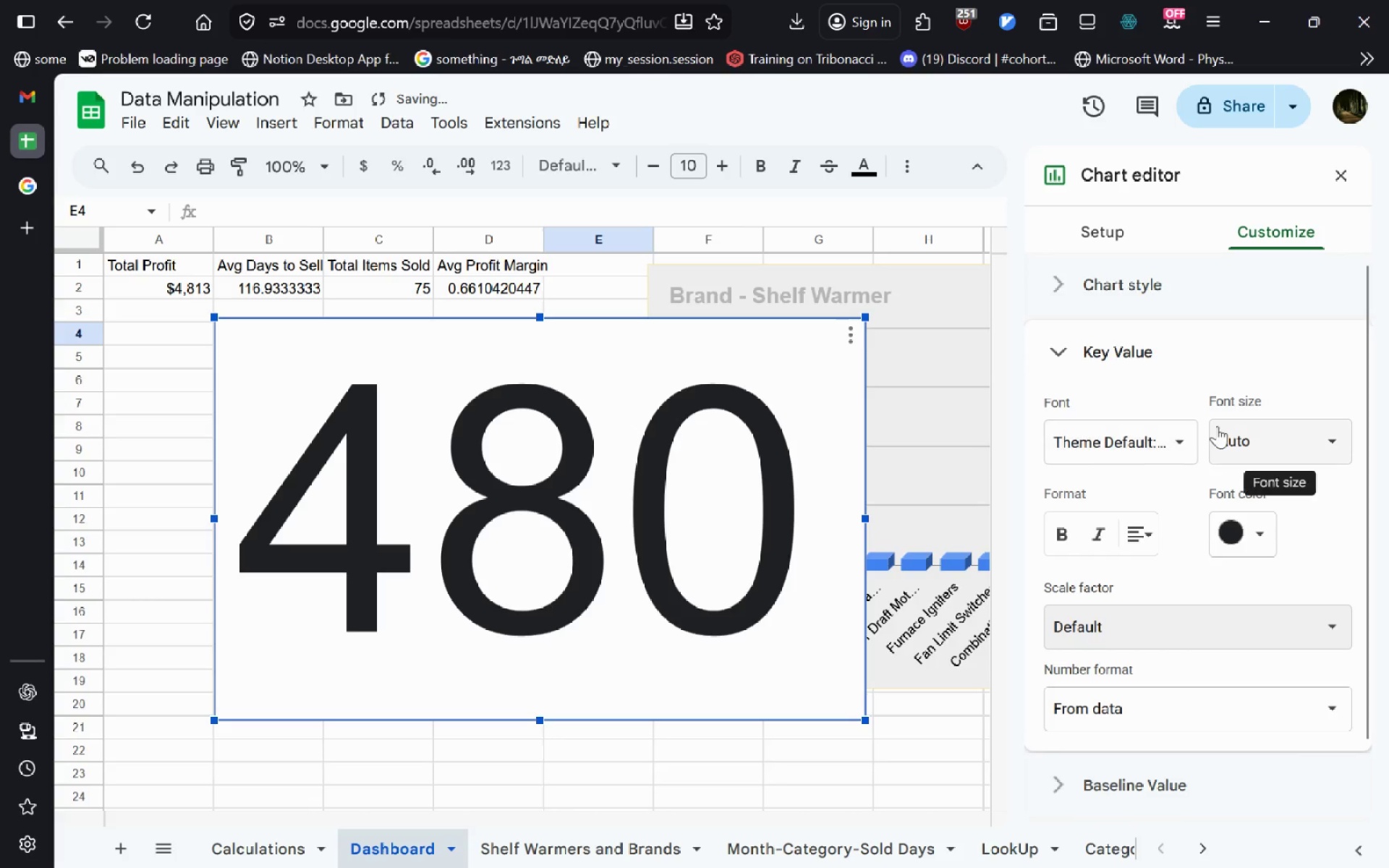 
left_click([1217, 426])
 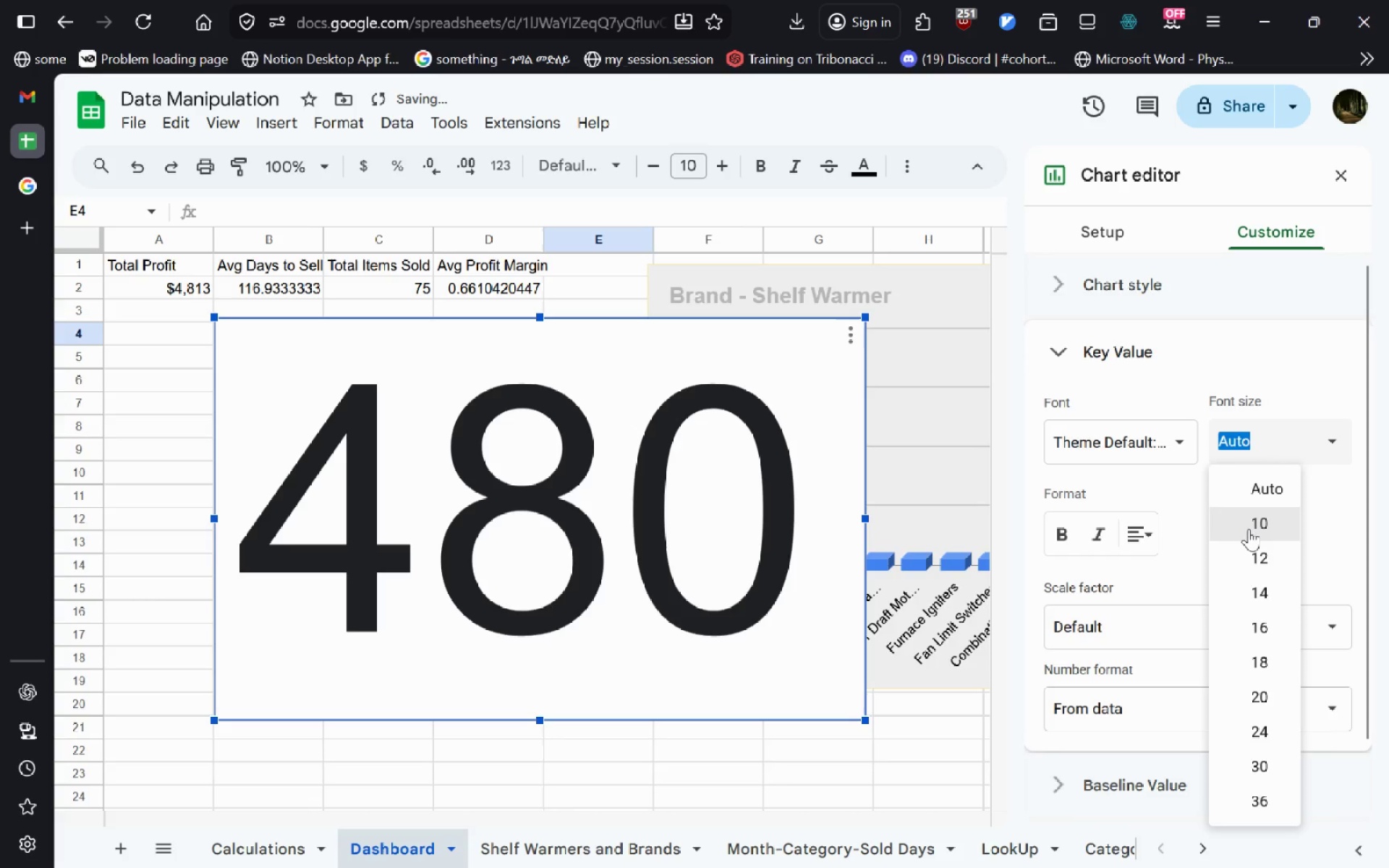 
left_click([1249, 529])
 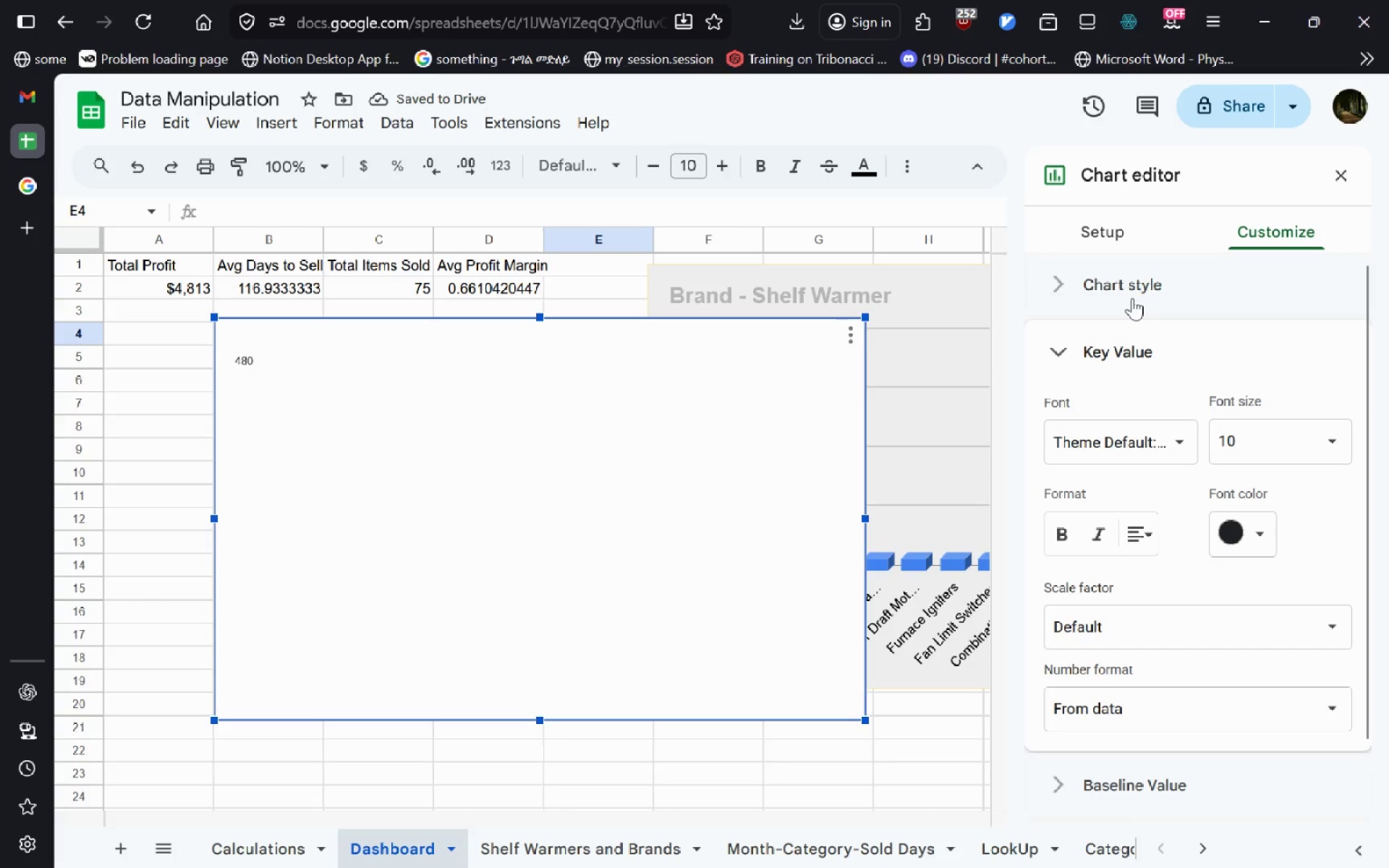 
wait(5.5)
 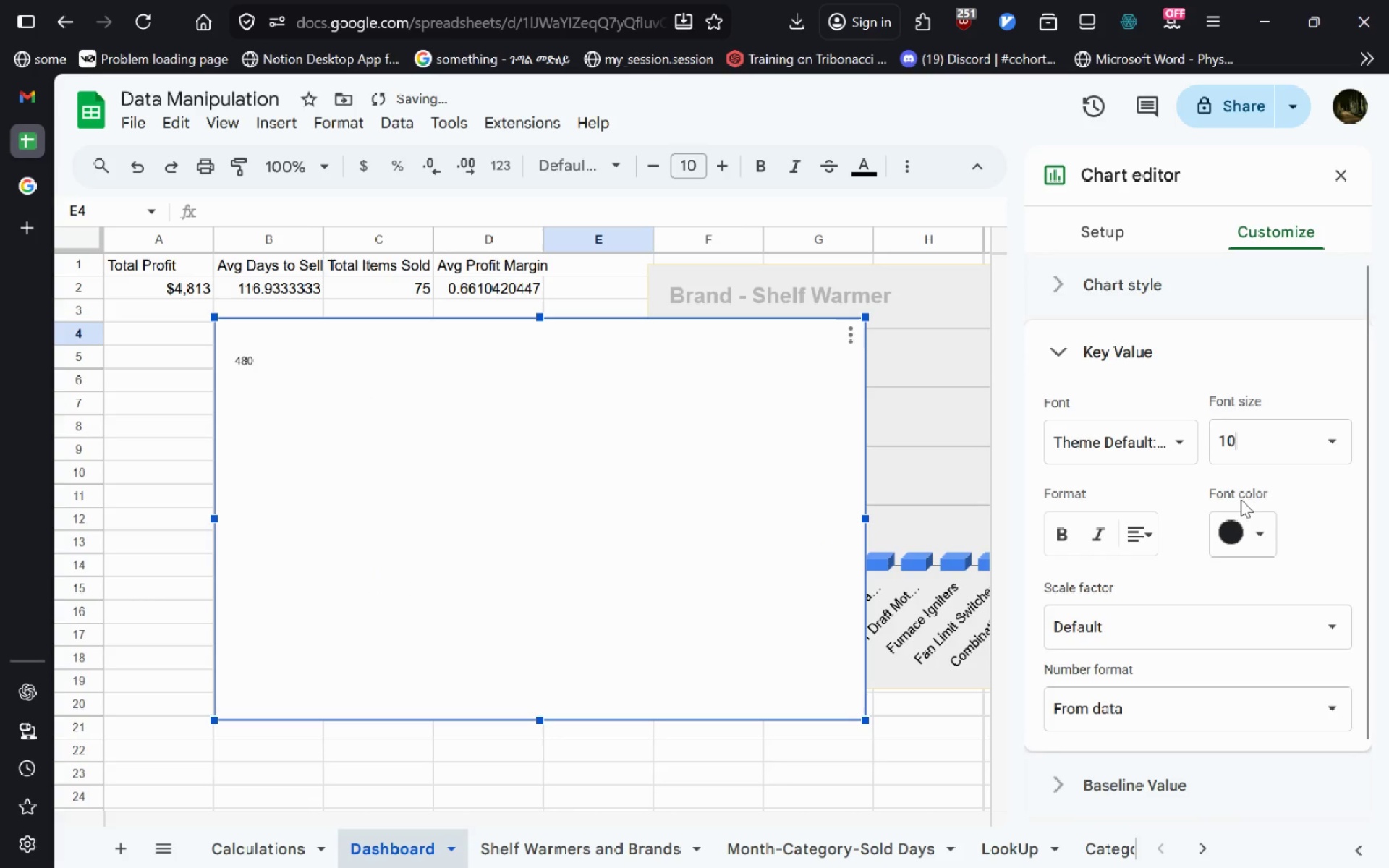 
left_click([1098, 354])
 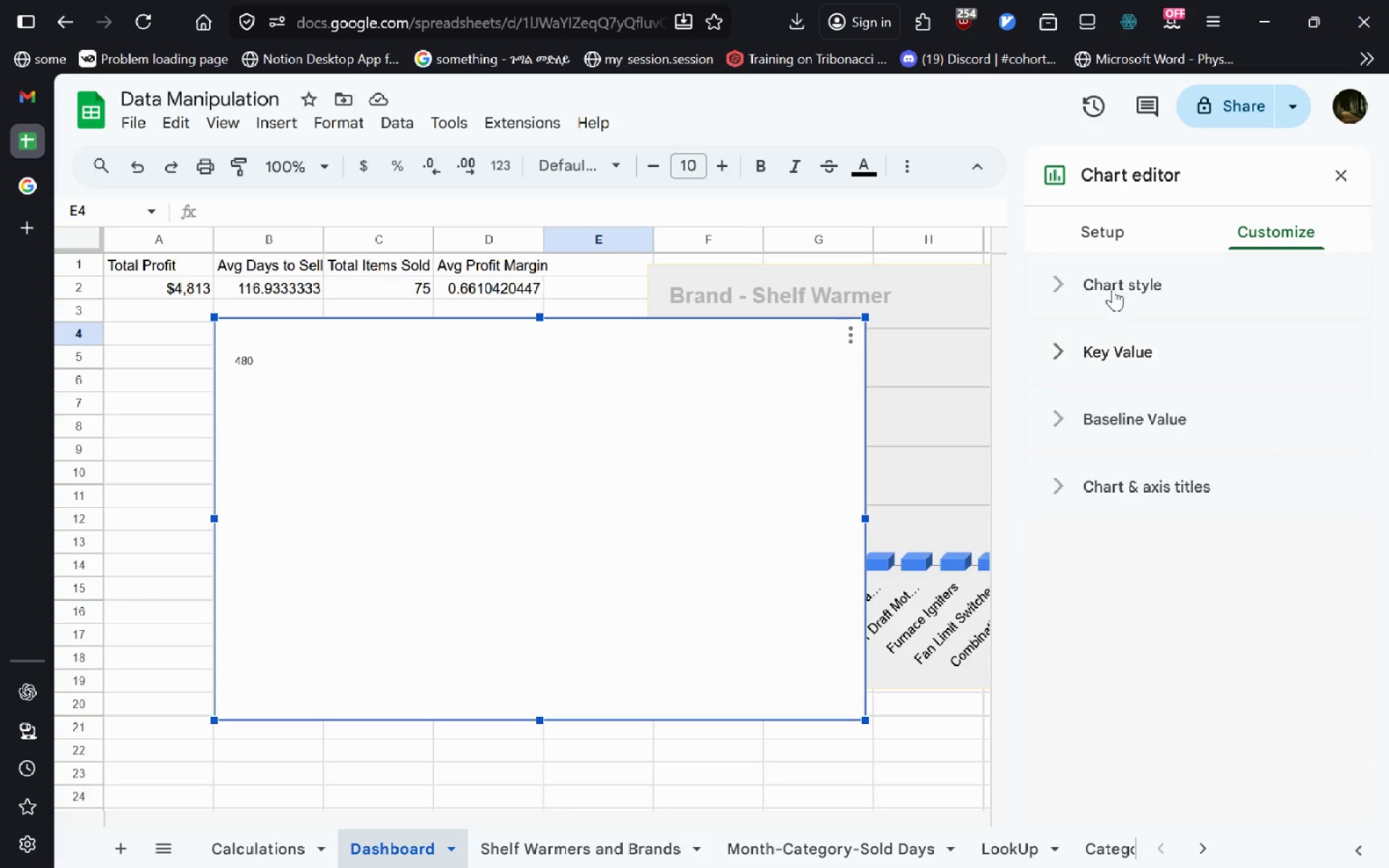 
left_click([1113, 289])
 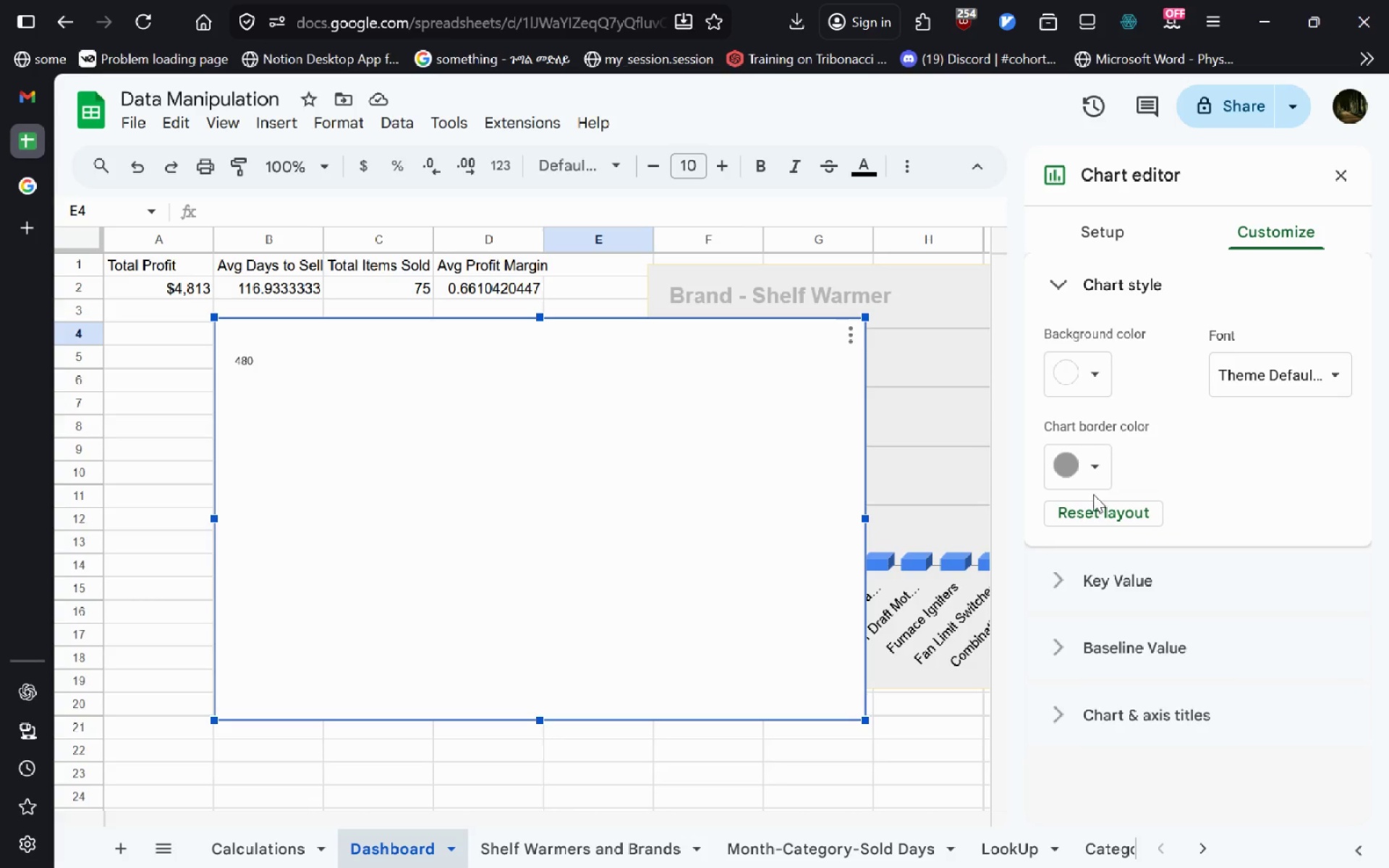 
left_click([1092, 516])
 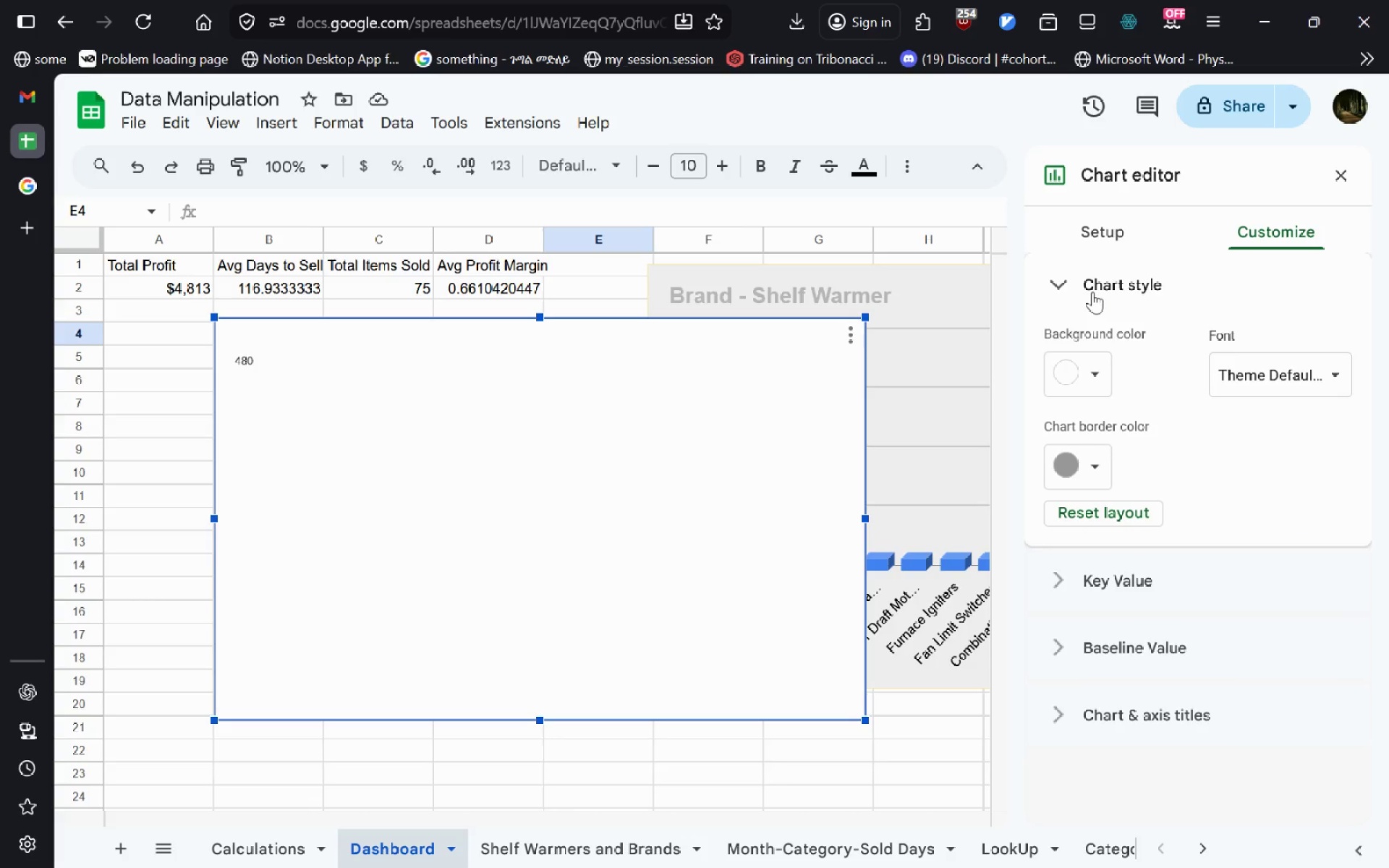 
left_click([1091, 292])
 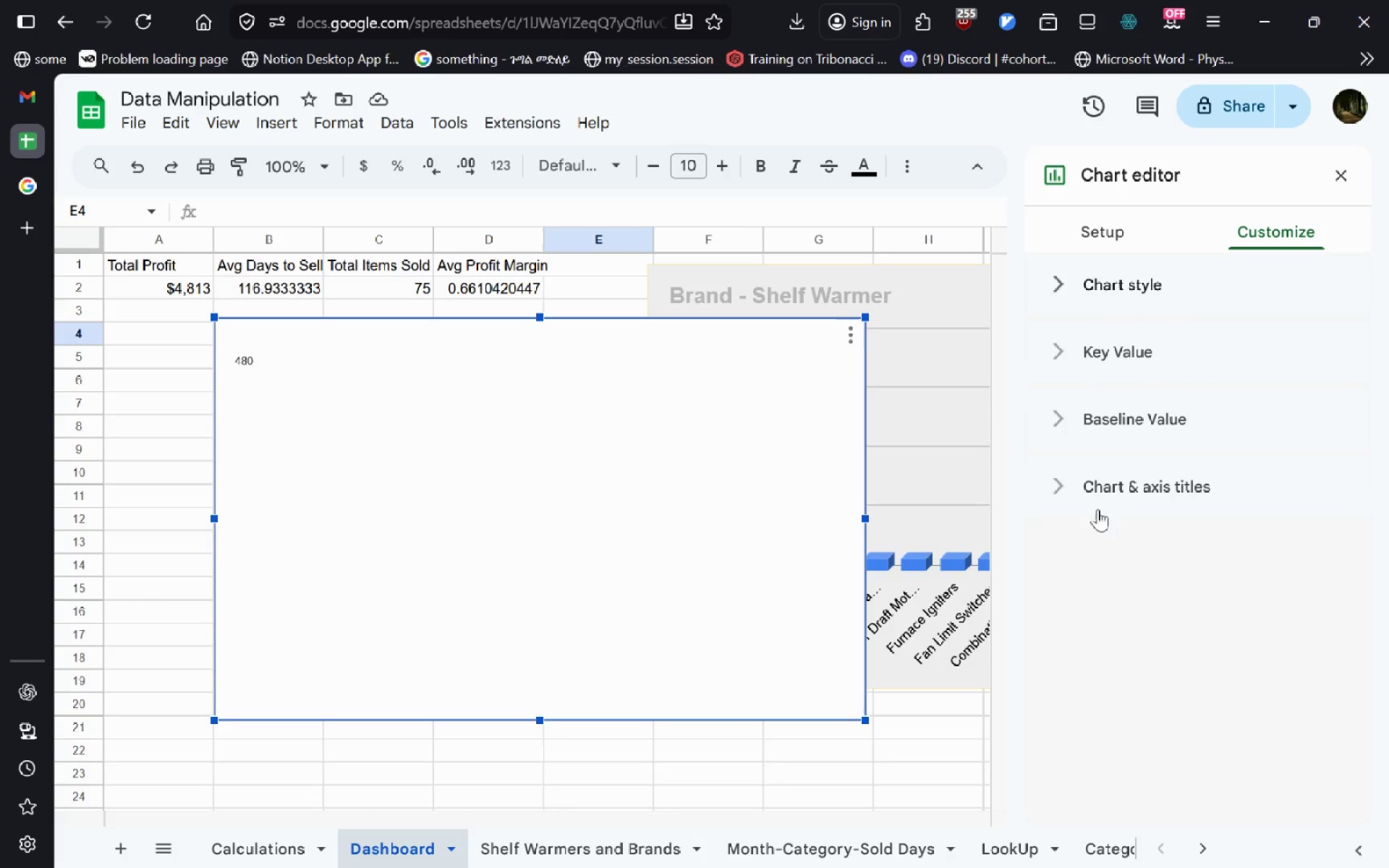 
left_click([1106, 487])
 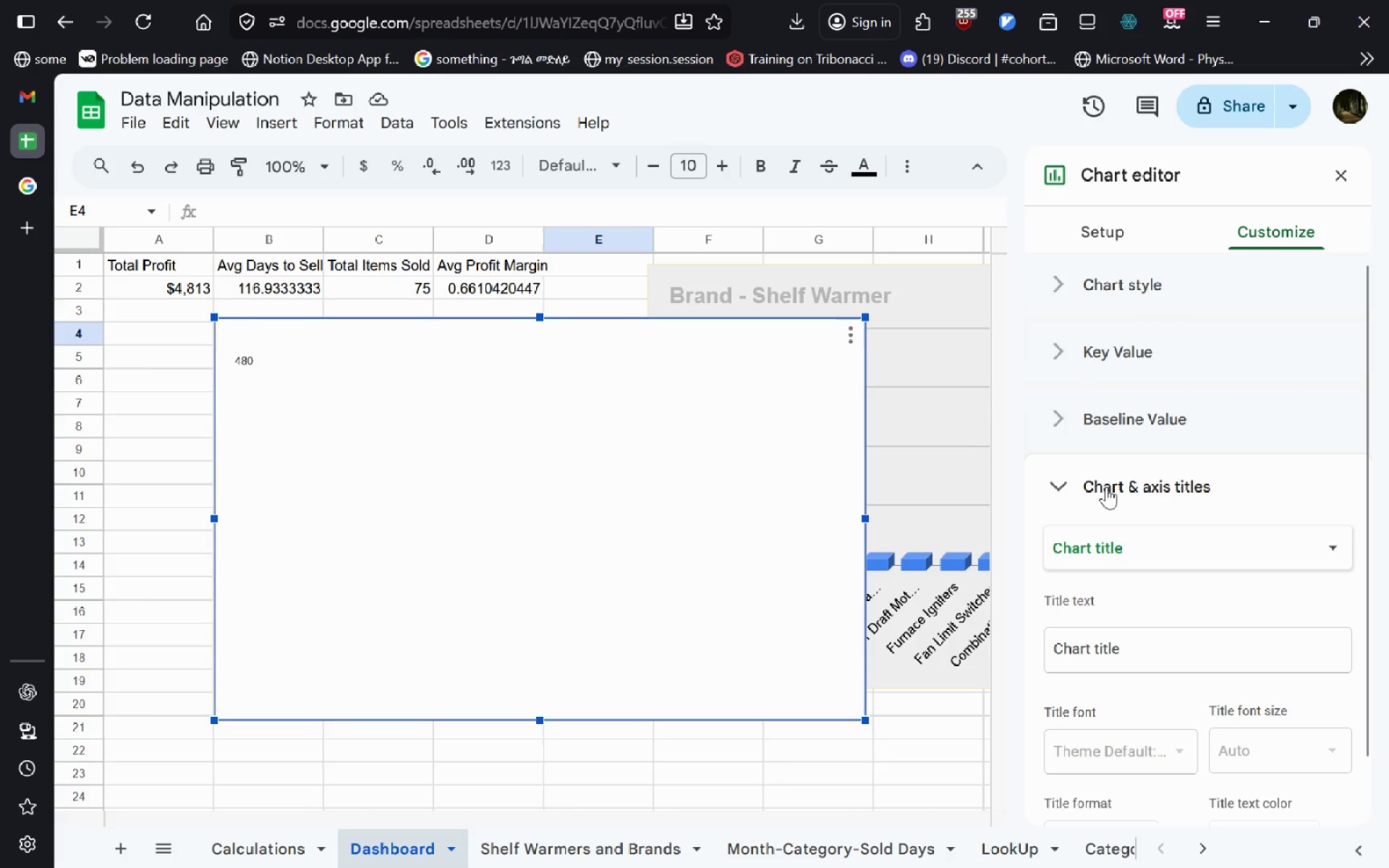 
mouse_move([1123, 652])
 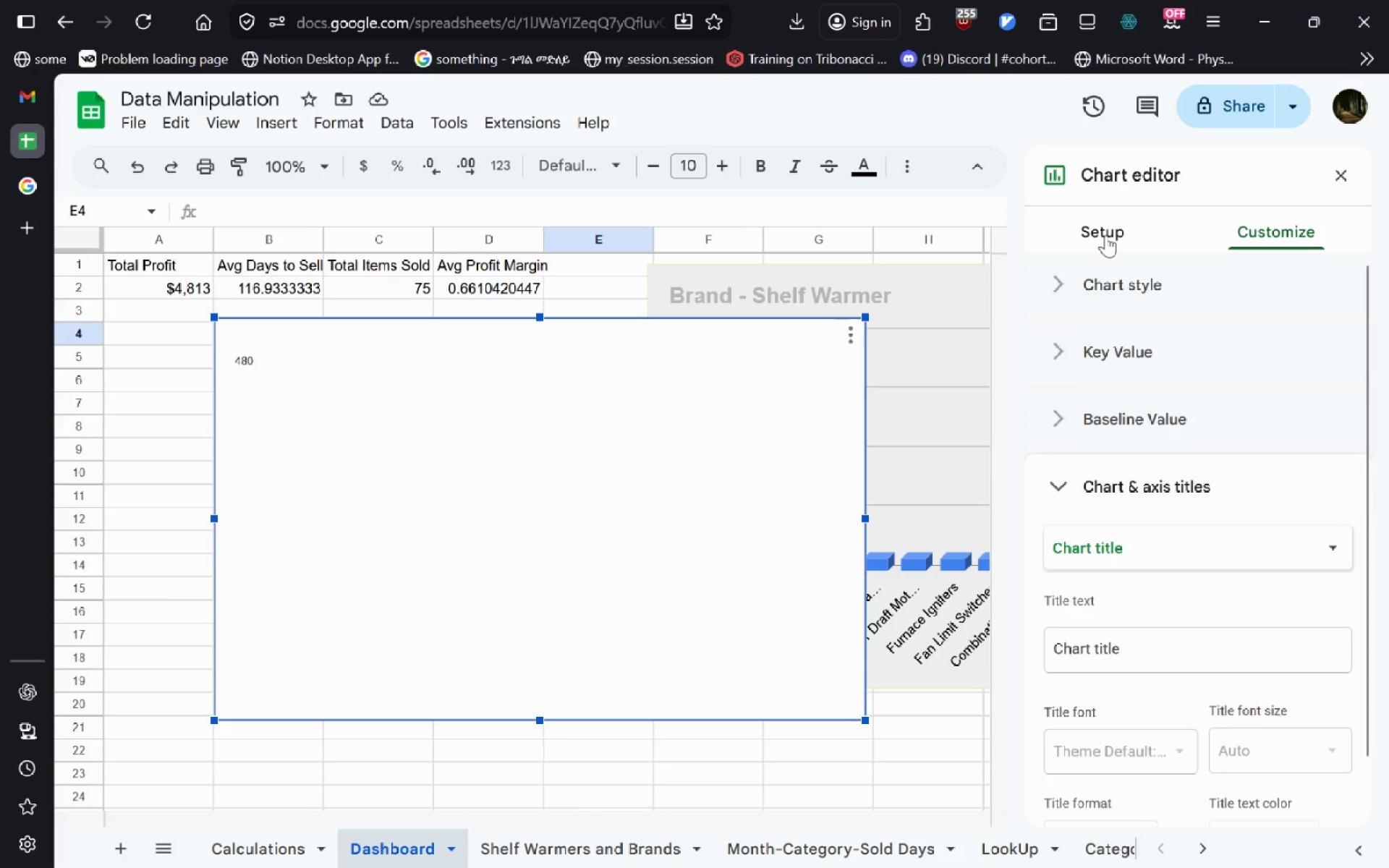 
left_click([1105, 235])
 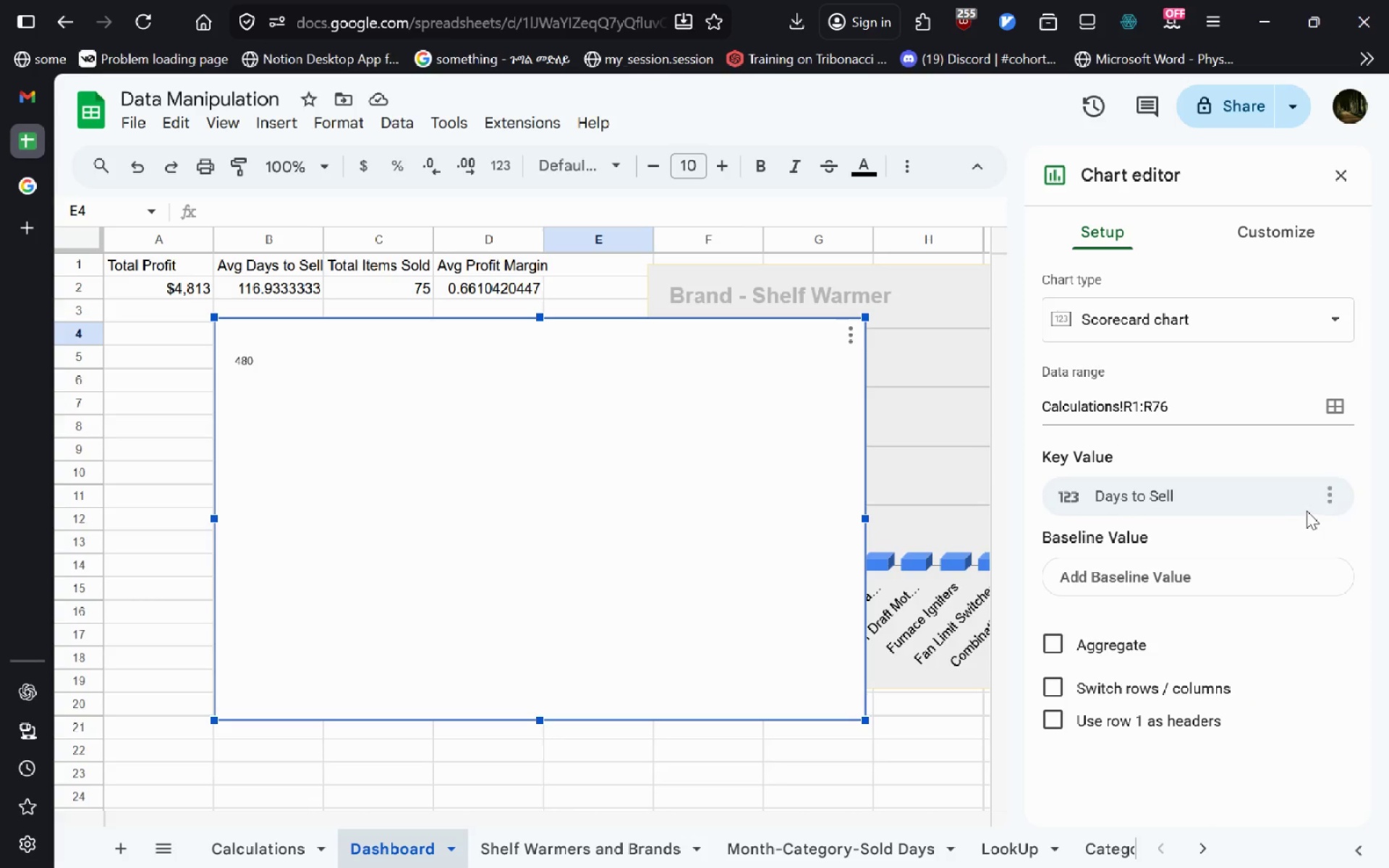 
left_click([1331, 501])
 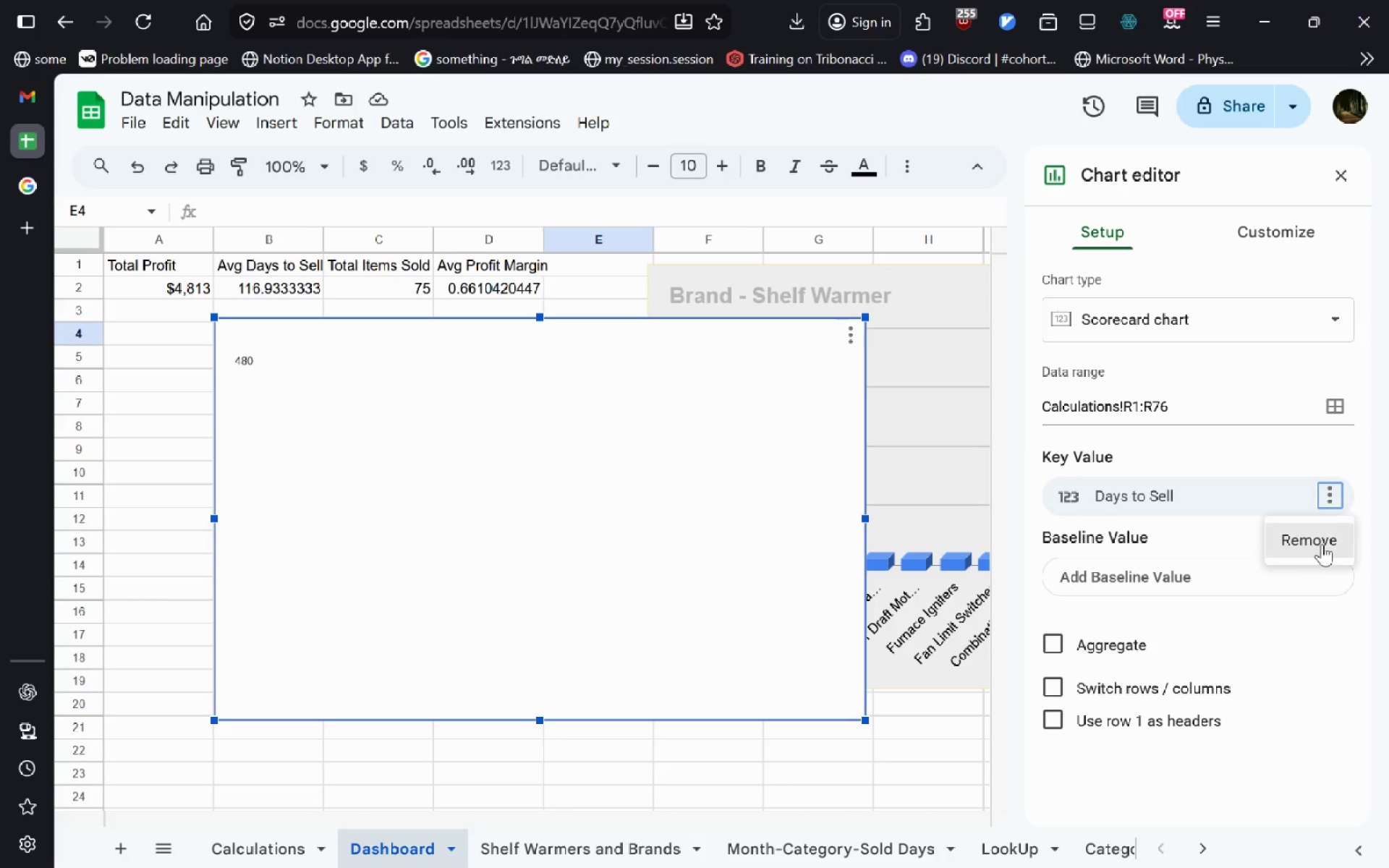 
left_click([1322, 544])
 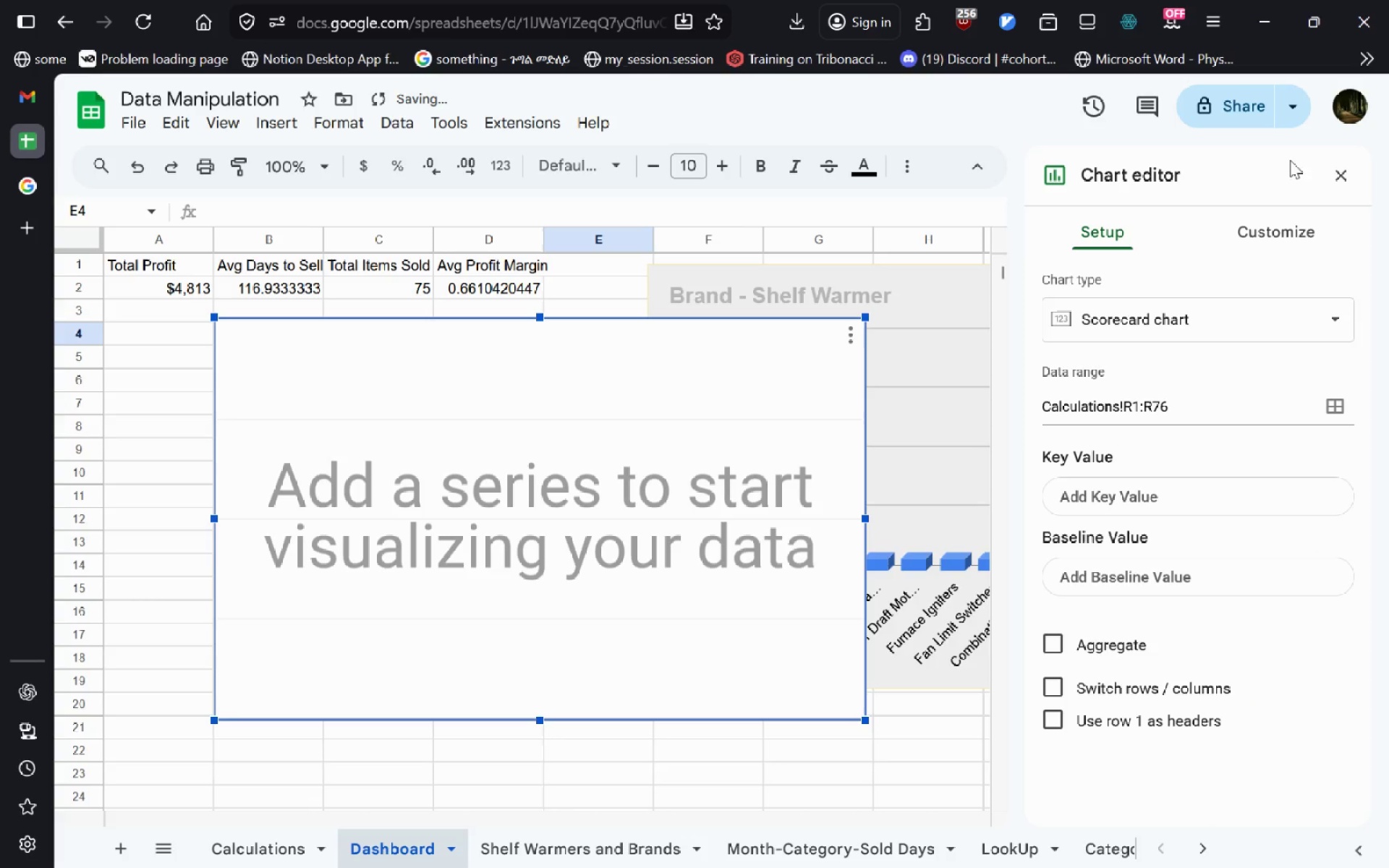 
left_click([1325, 177])
 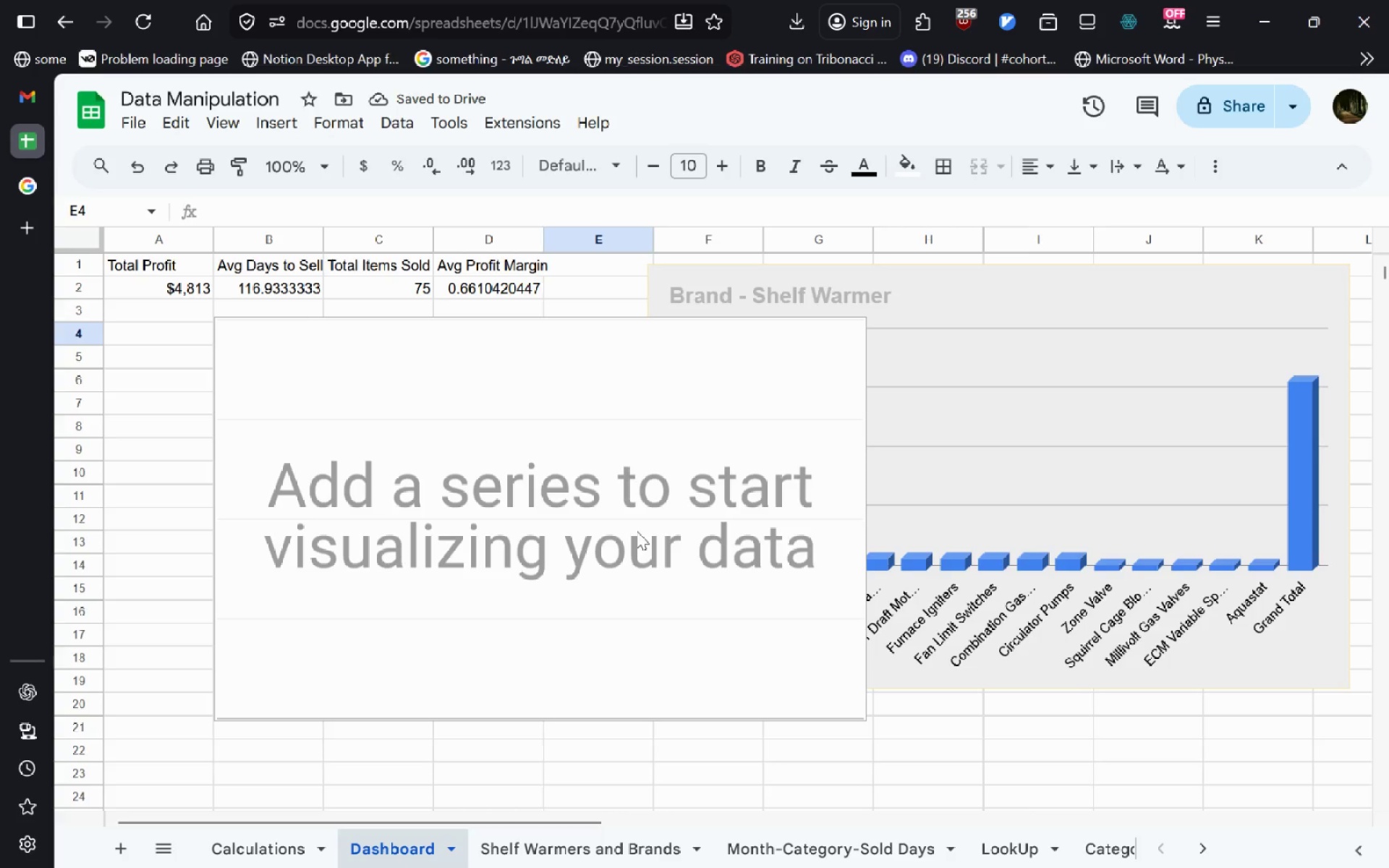 
left_click([637, 530])
 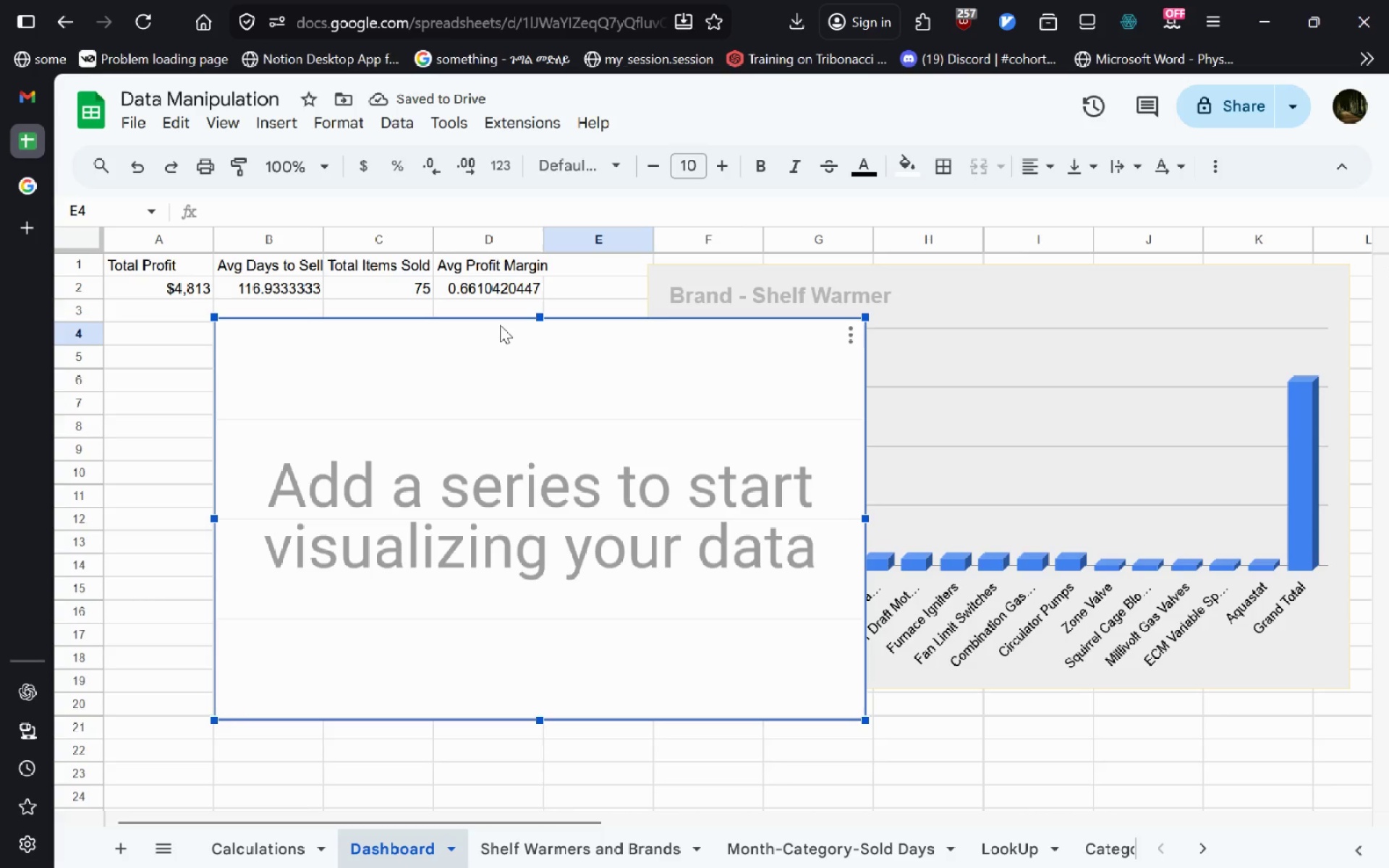 
key(Delete)
 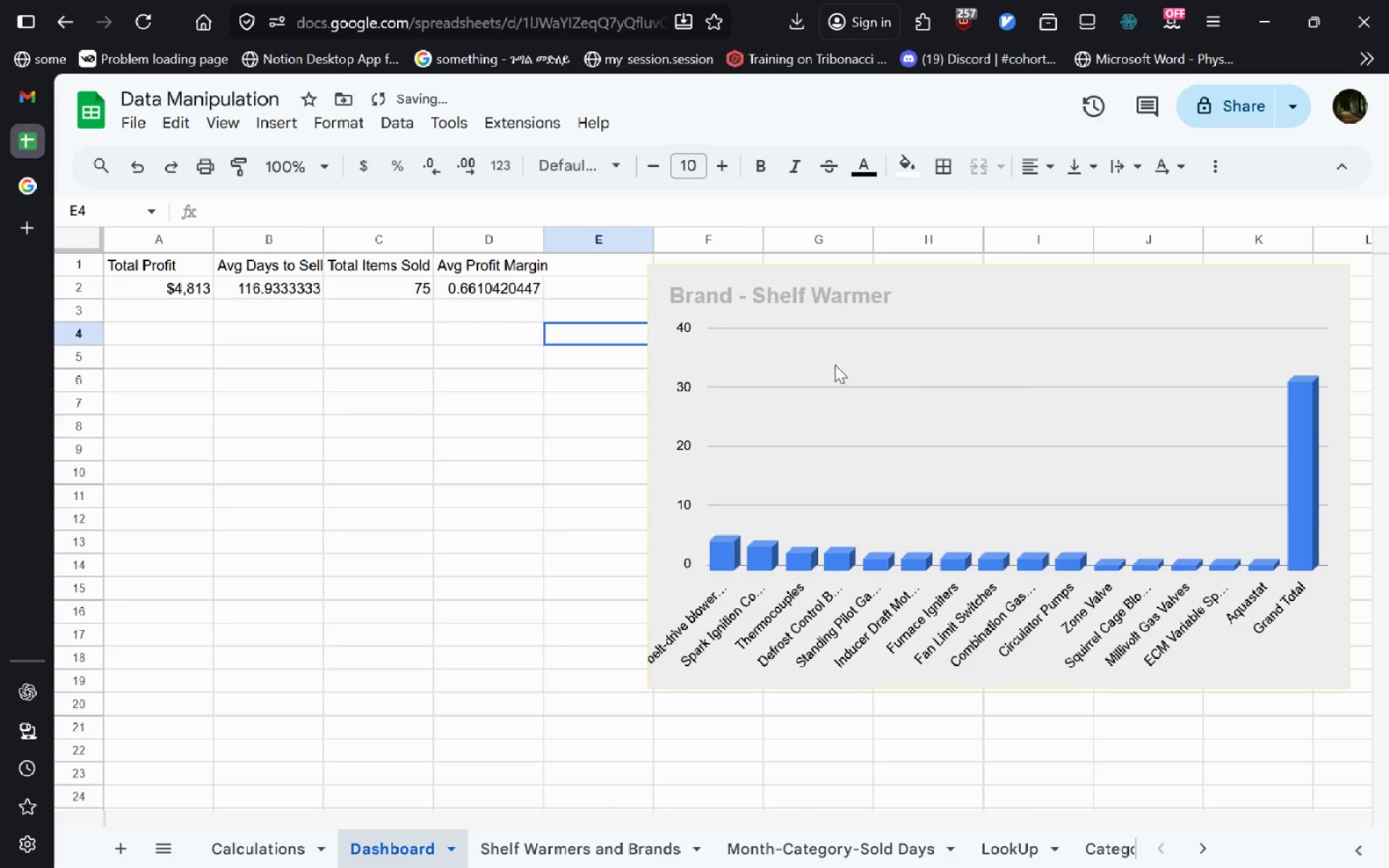 
left_click_drag(start_coordinate=[684, 294], to_coordinate=[594, 297])
 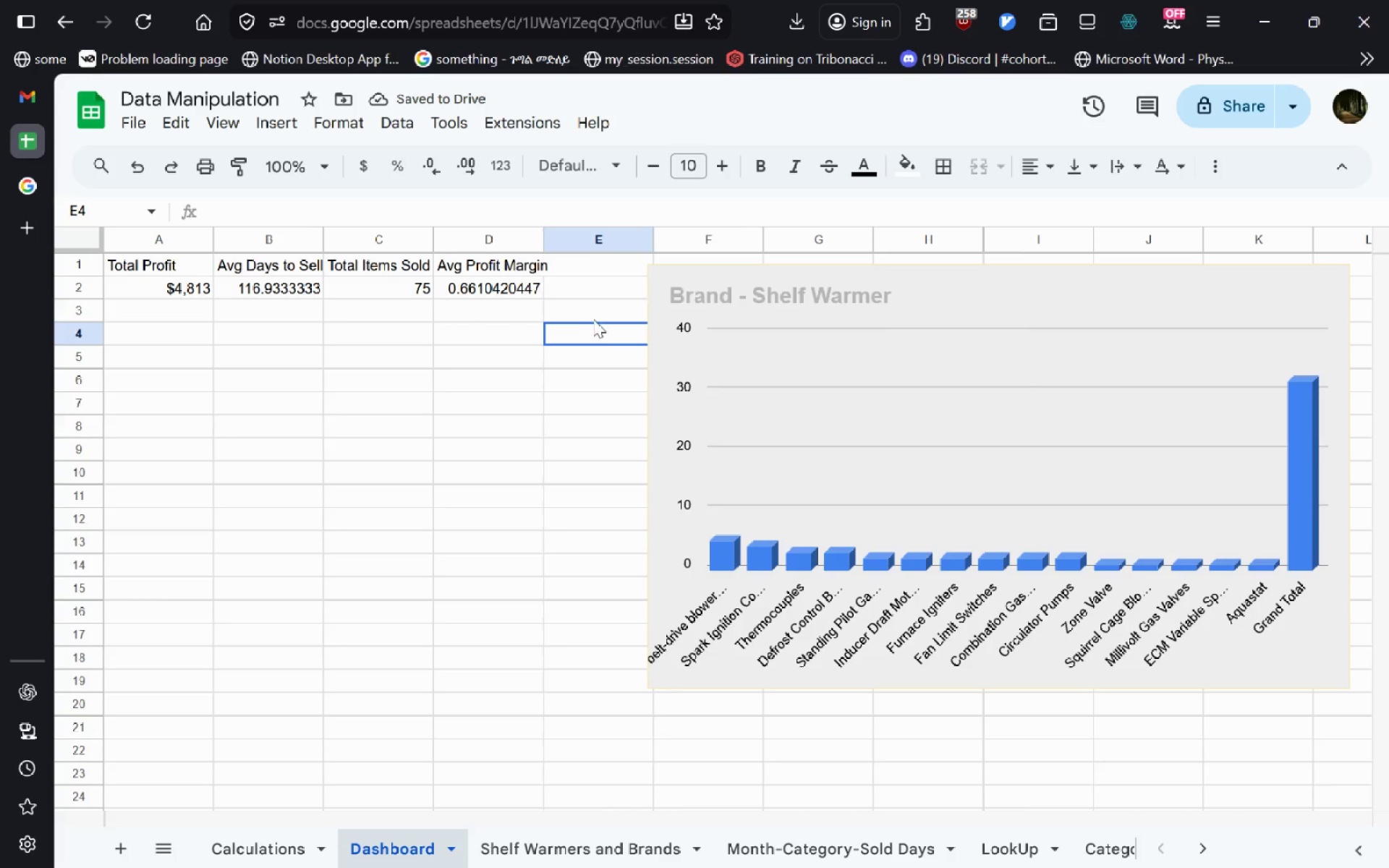 
left_click_drag(start_coordinate=[583, 322], to_coordinate=[687, 346])
 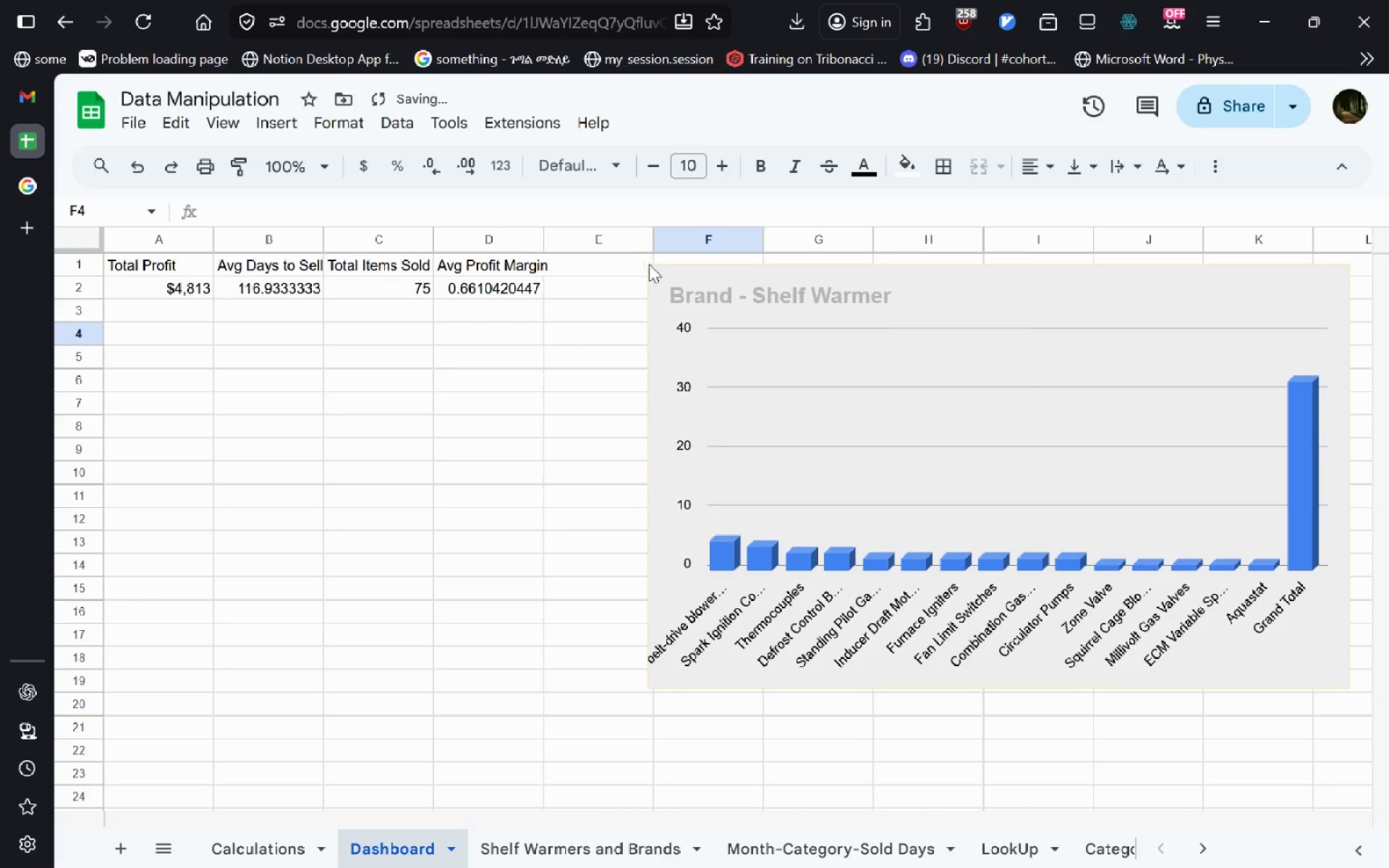 
left_click_drag(start_coordinate=[668, 272], to_coordinate=[748, 485])
 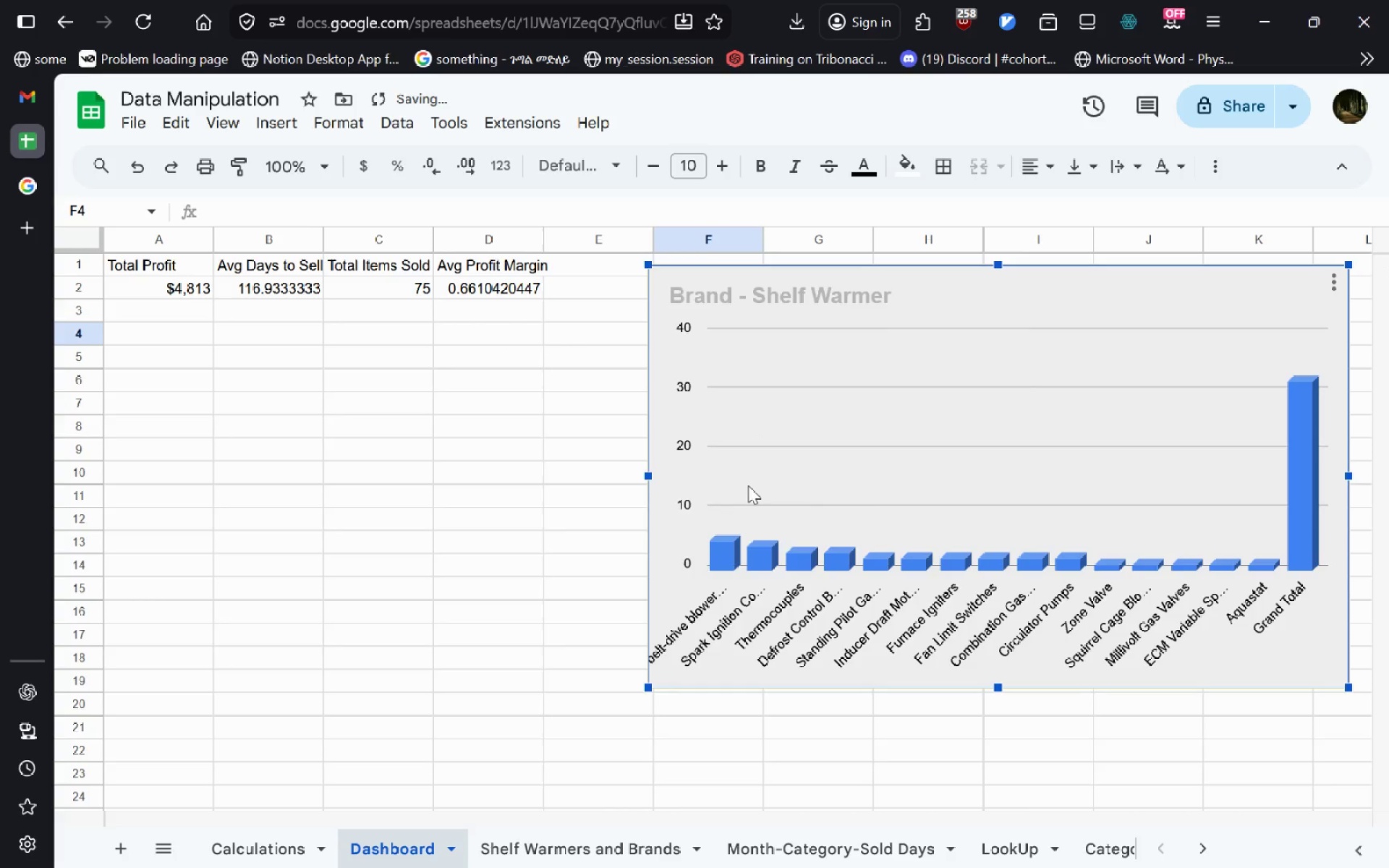 
double_click([748, 485])
 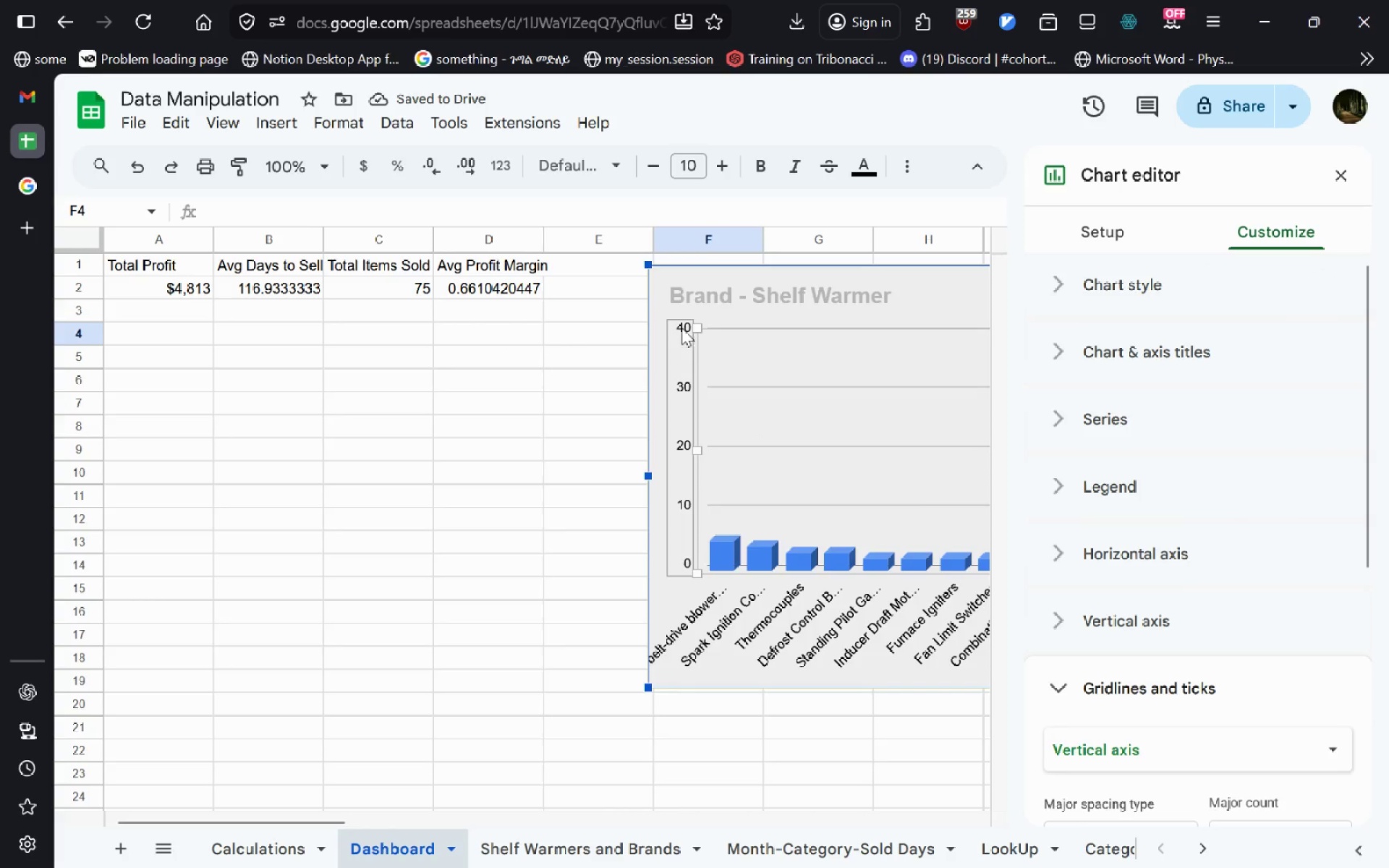 
left_click([697, 295])
 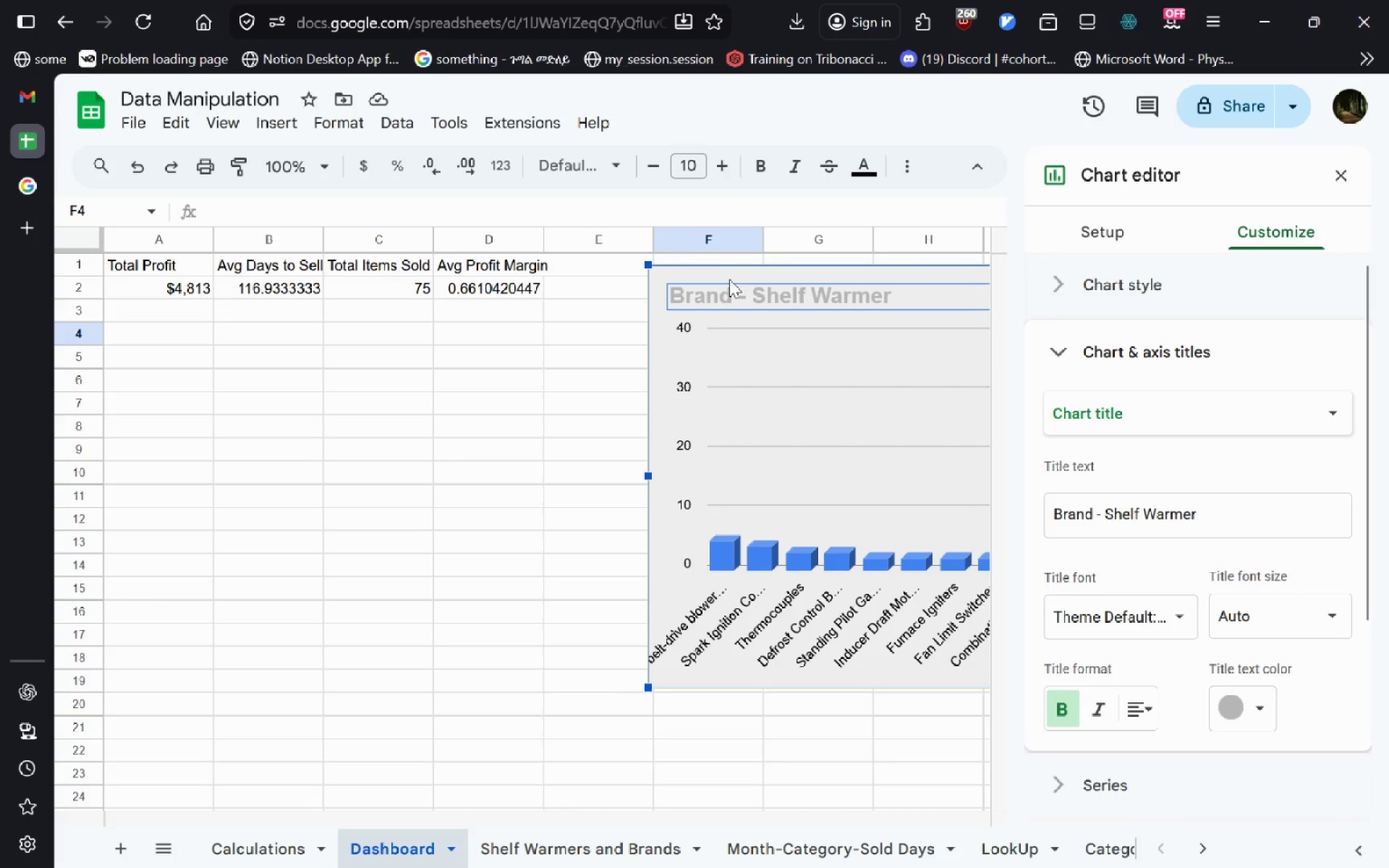 
left_click_drag(start_coordinate=[726, 275], to_coordinate=[629, 271])
 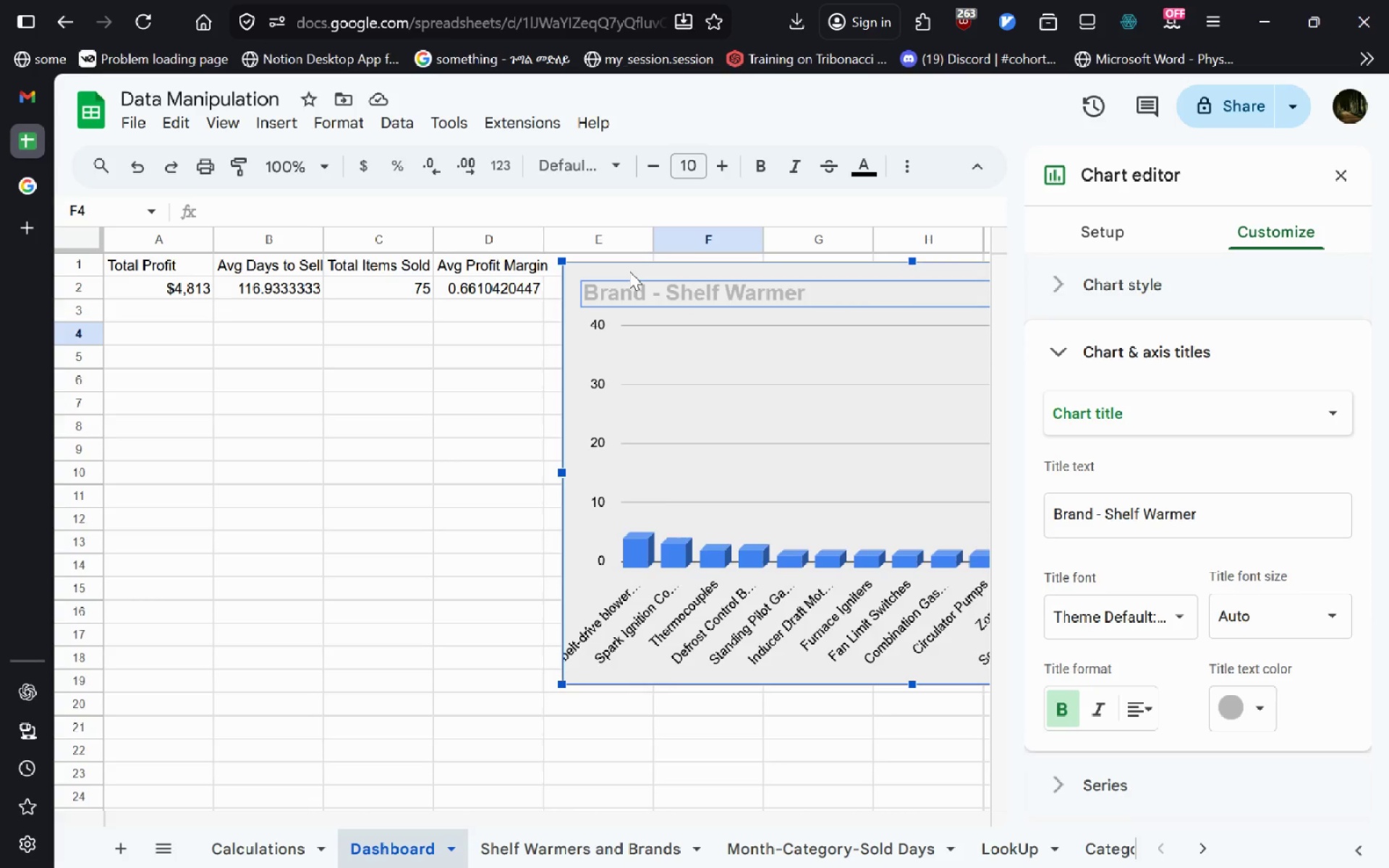 
wait(12.63)
 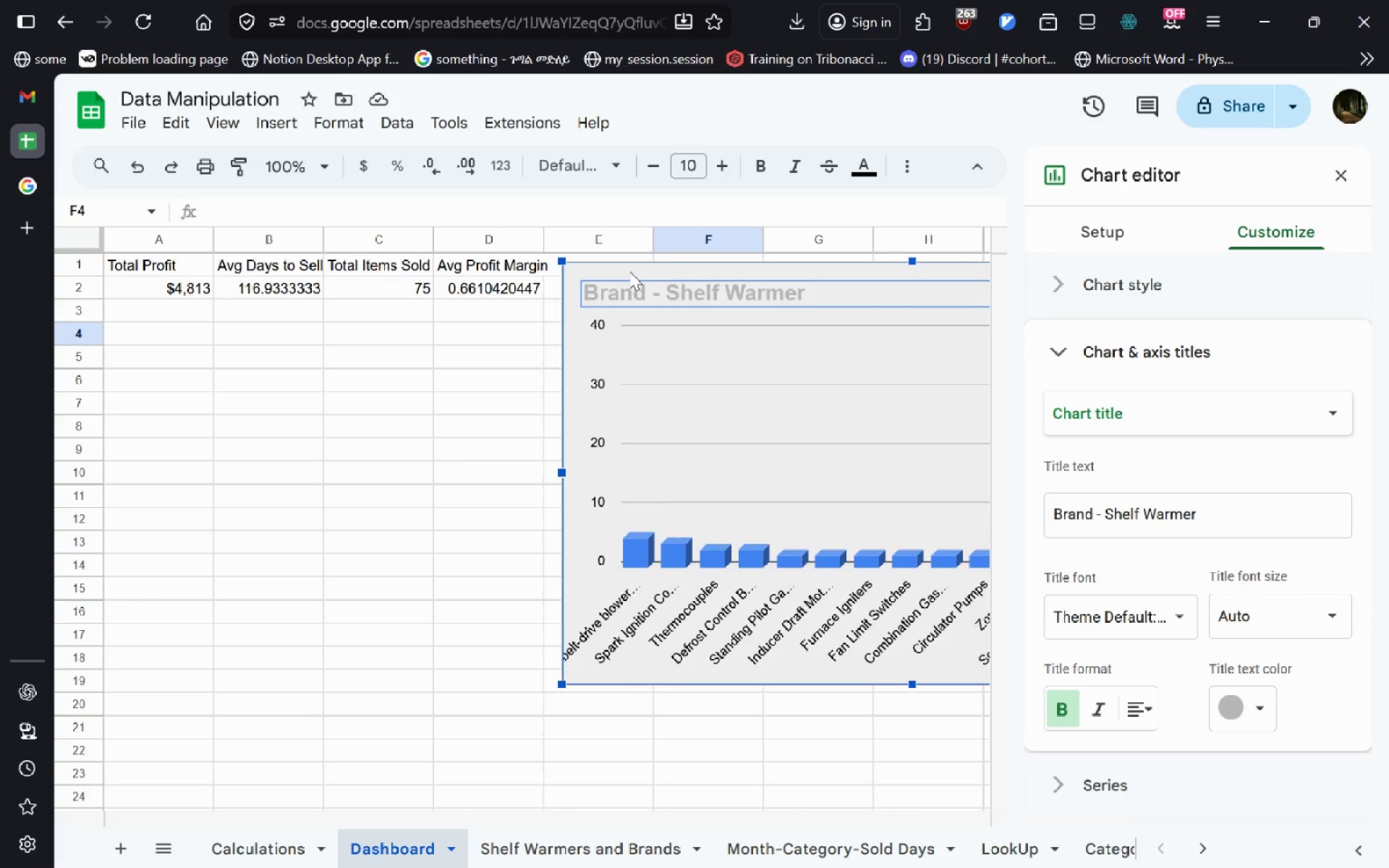 
mouse_move([1330, 194])
 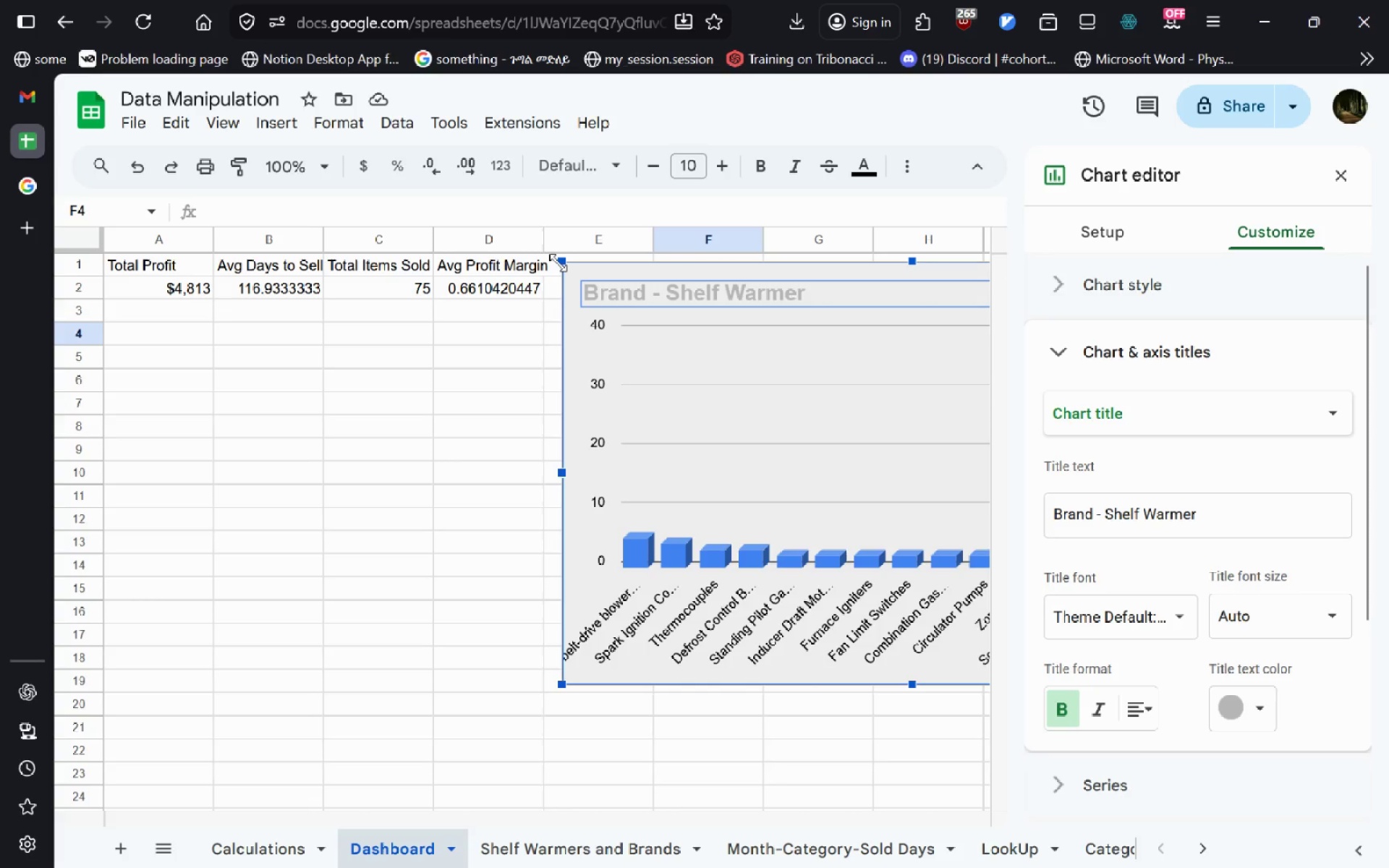 
left_click_drag(start_coordinate=[558, 263], to_coordinate=[570, 294])
 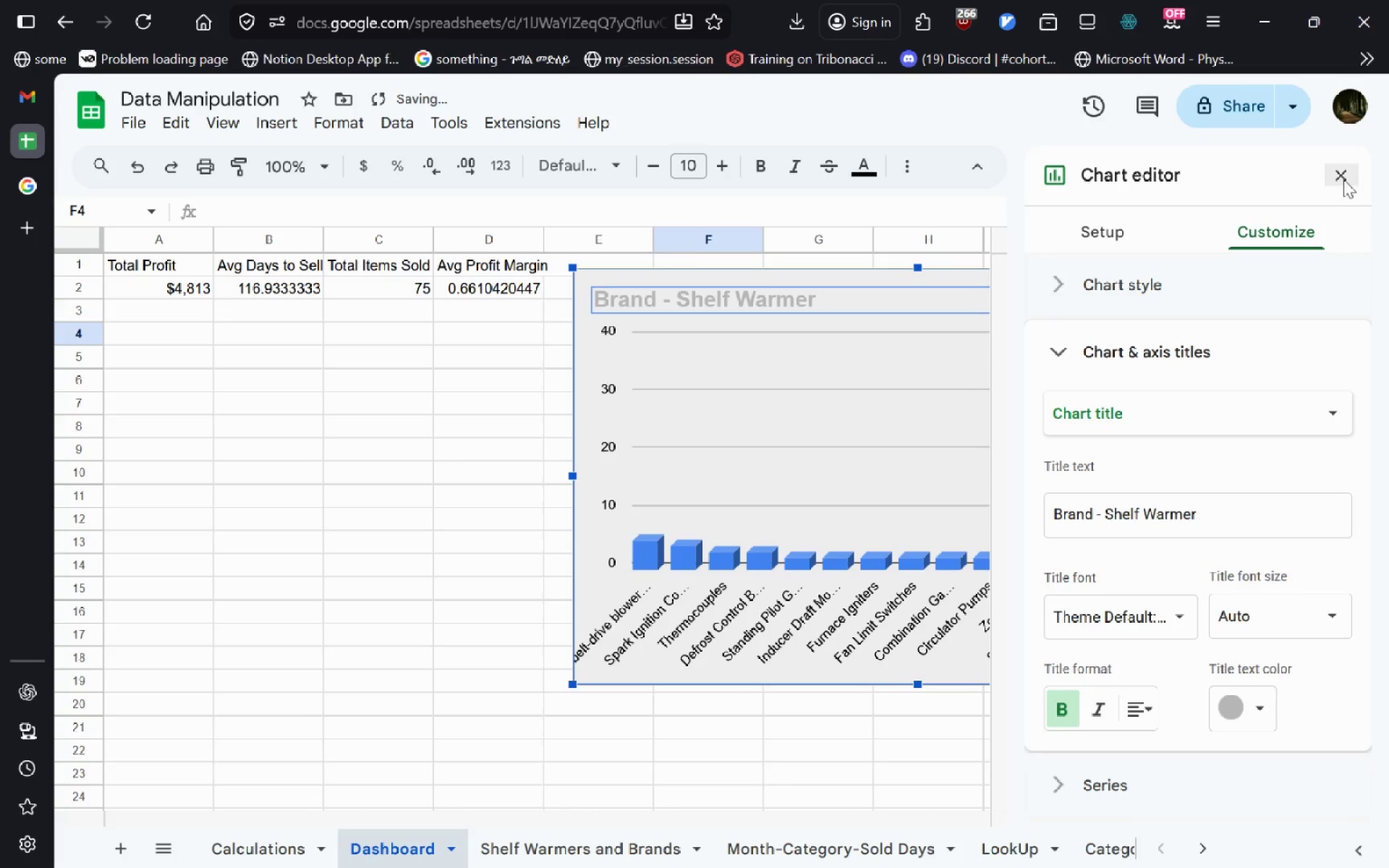 
left_click([1344, 174])
 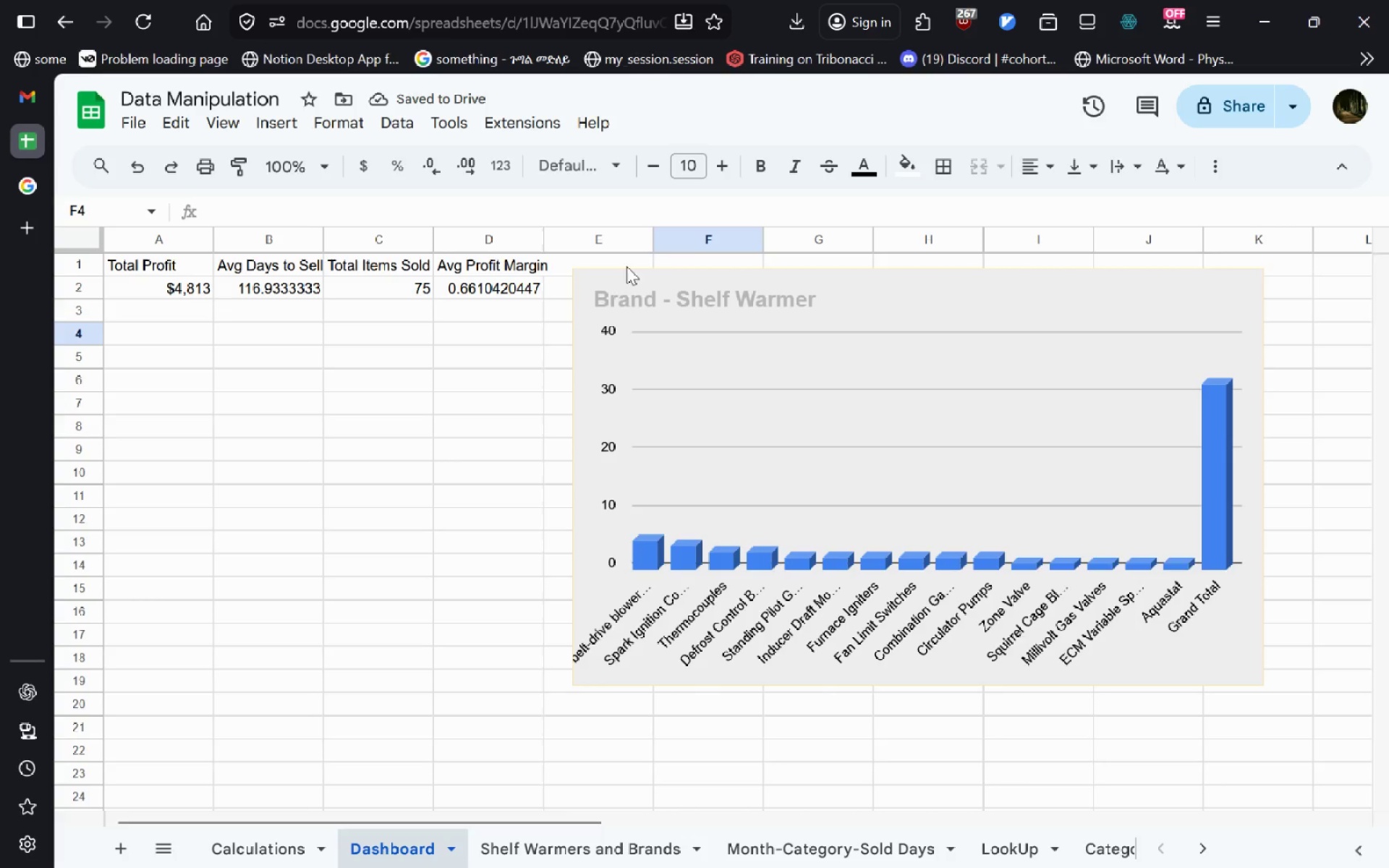 
double_click([592, 291])
 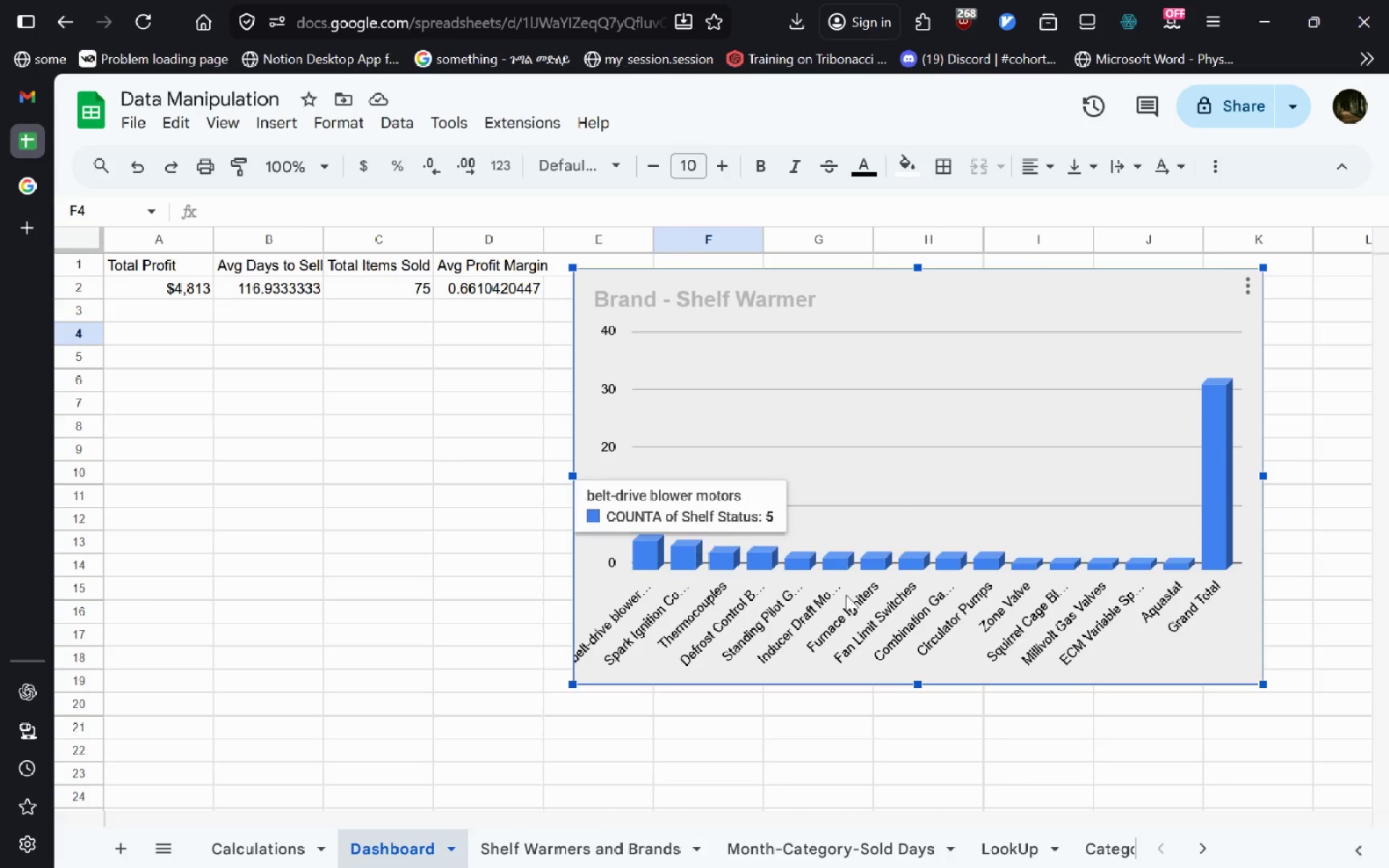 
wait(11.17)
 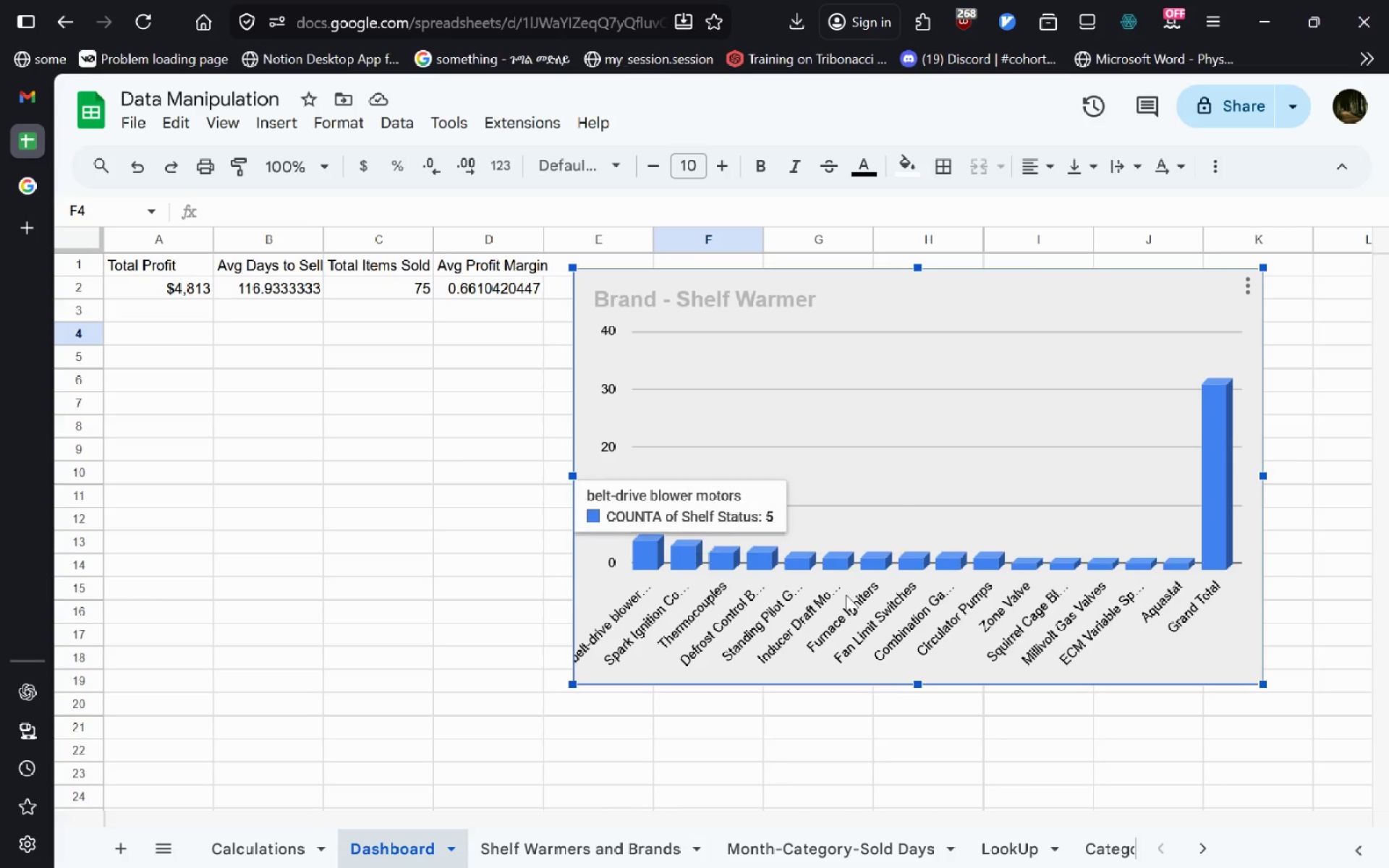 
right_click([302, 414])
 